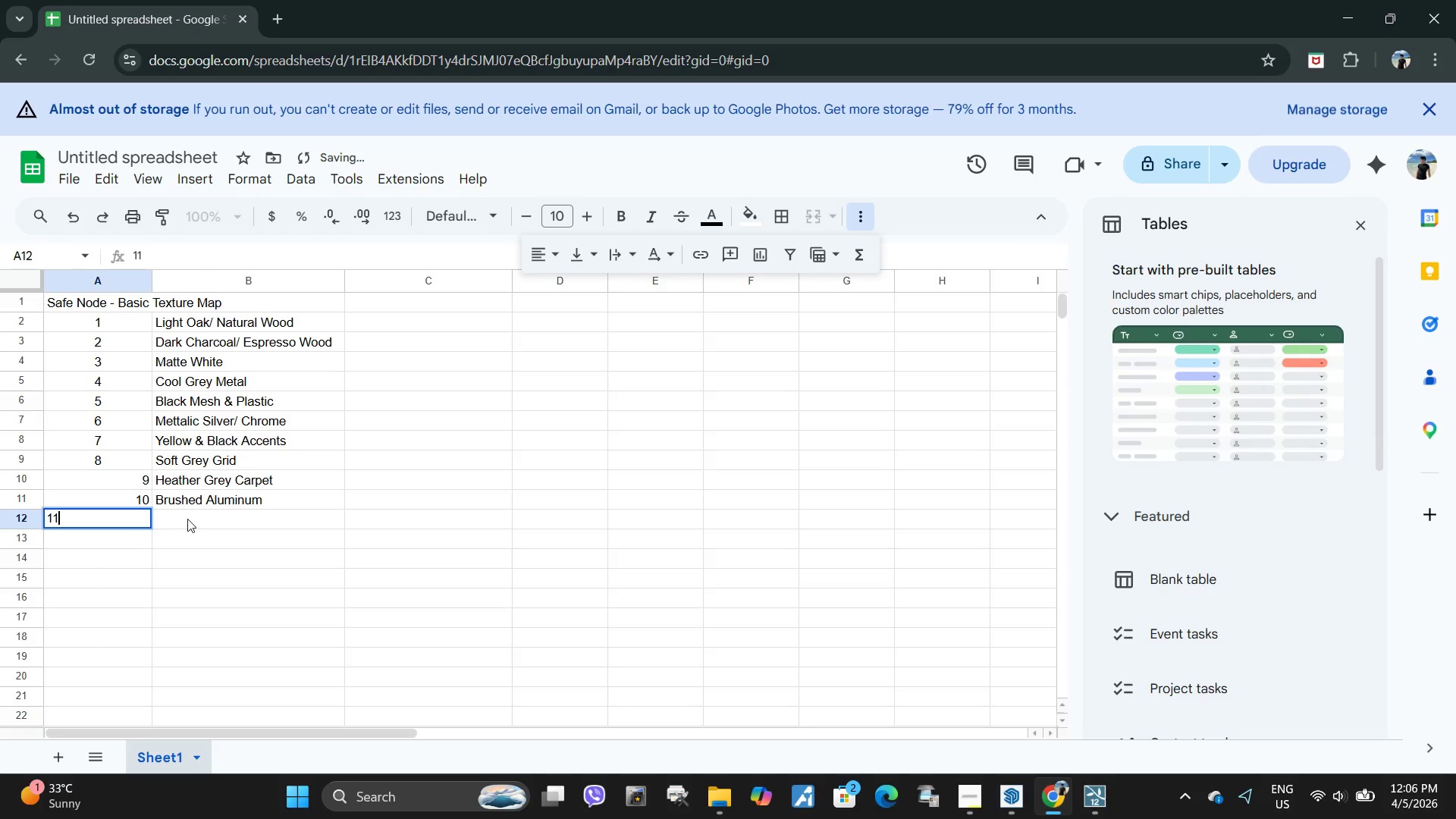 
left_click([187, 519])
 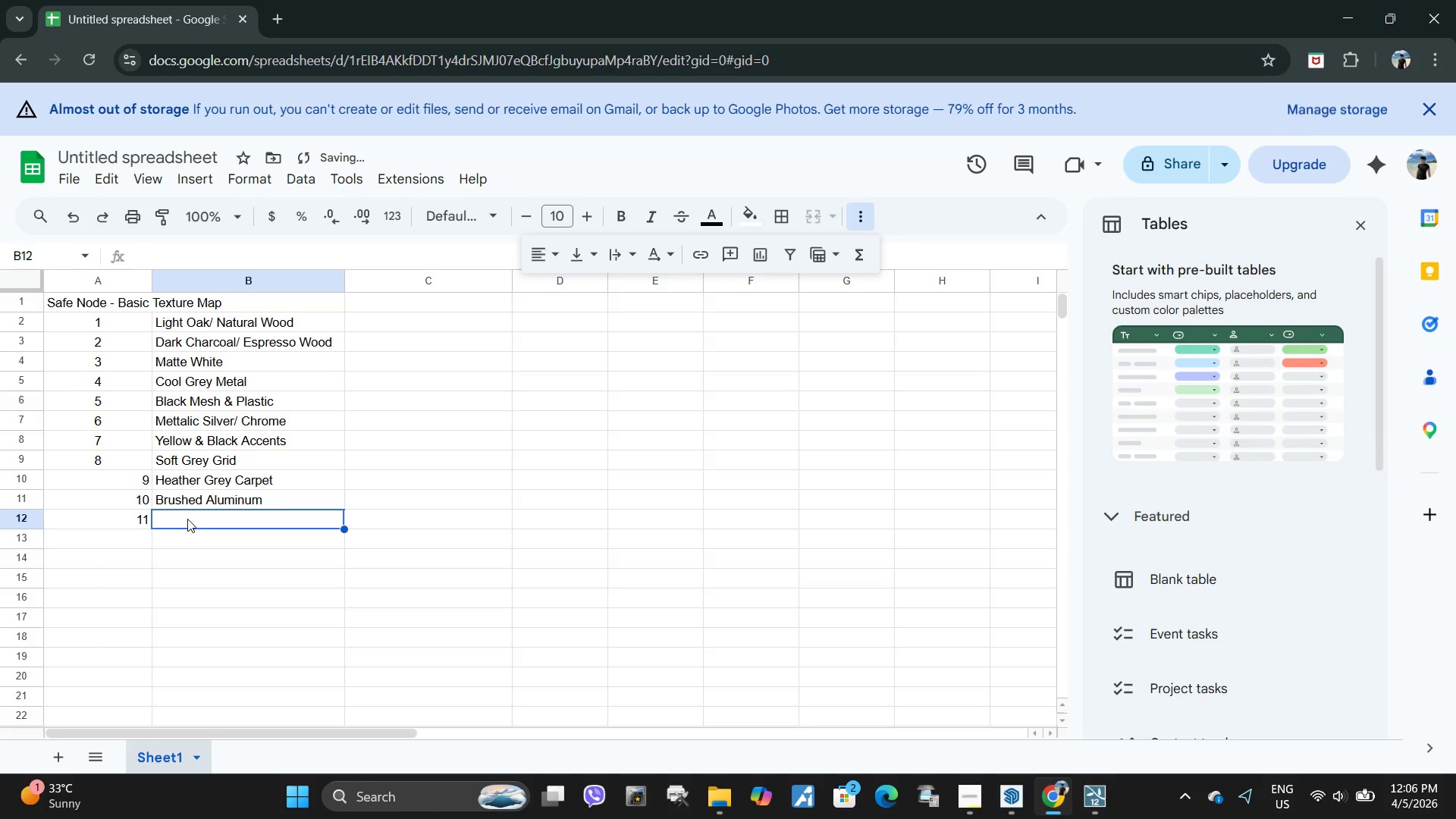 
type(Clear Tempred gl)
key(Backspace)
key(Backspace)
type(Glass)
 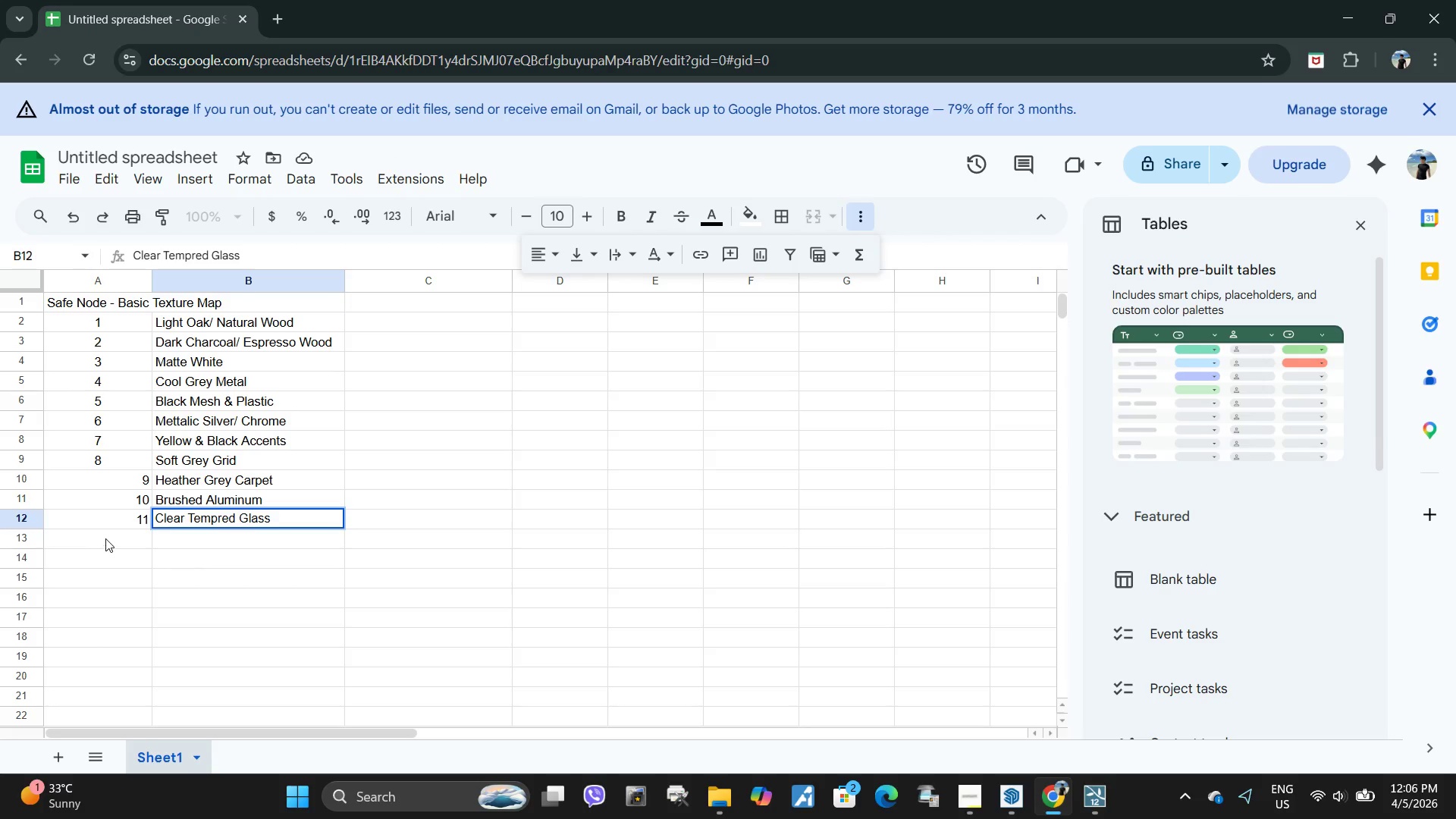 
left_click([105, 538])
 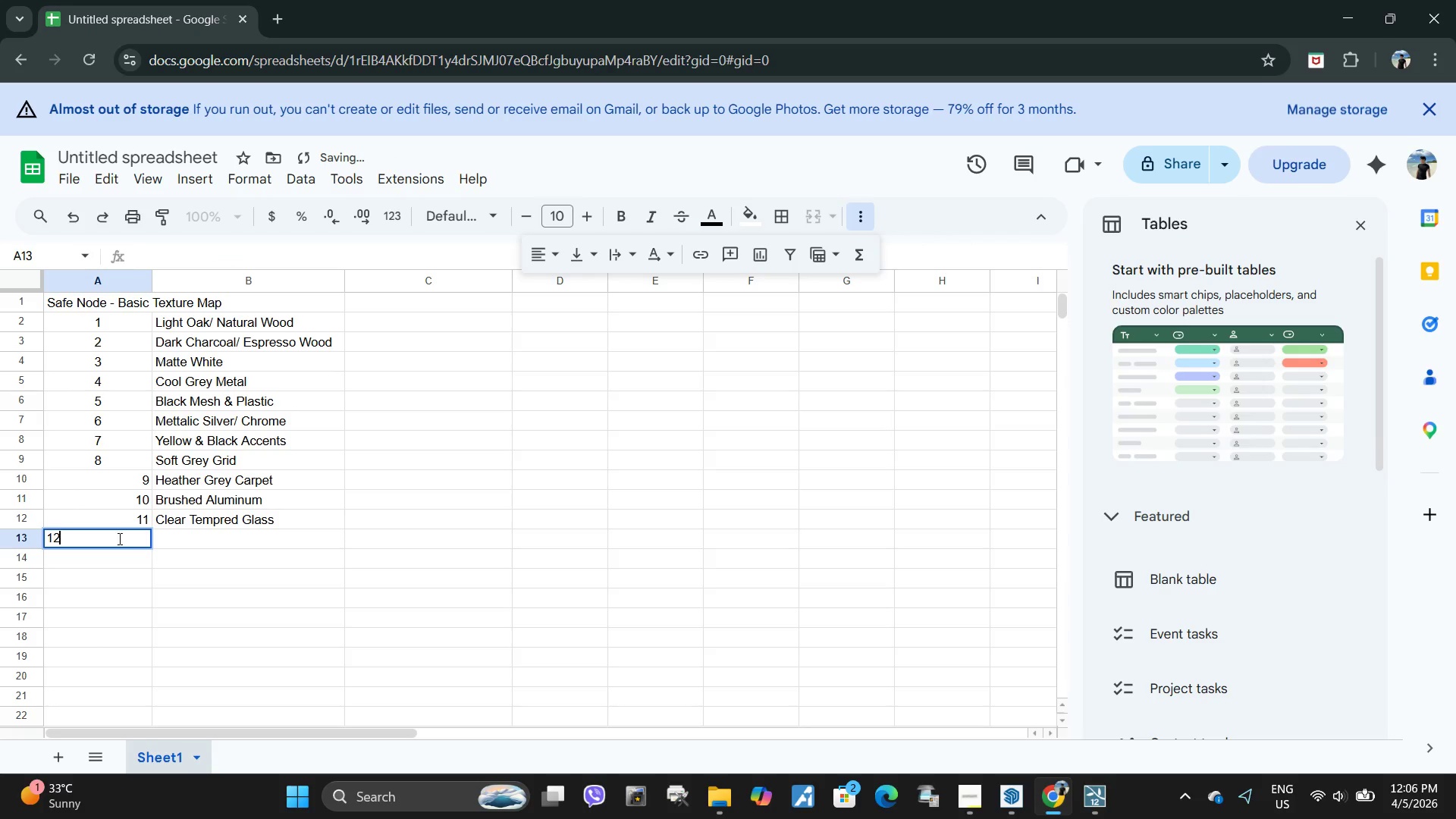 
type(12)
 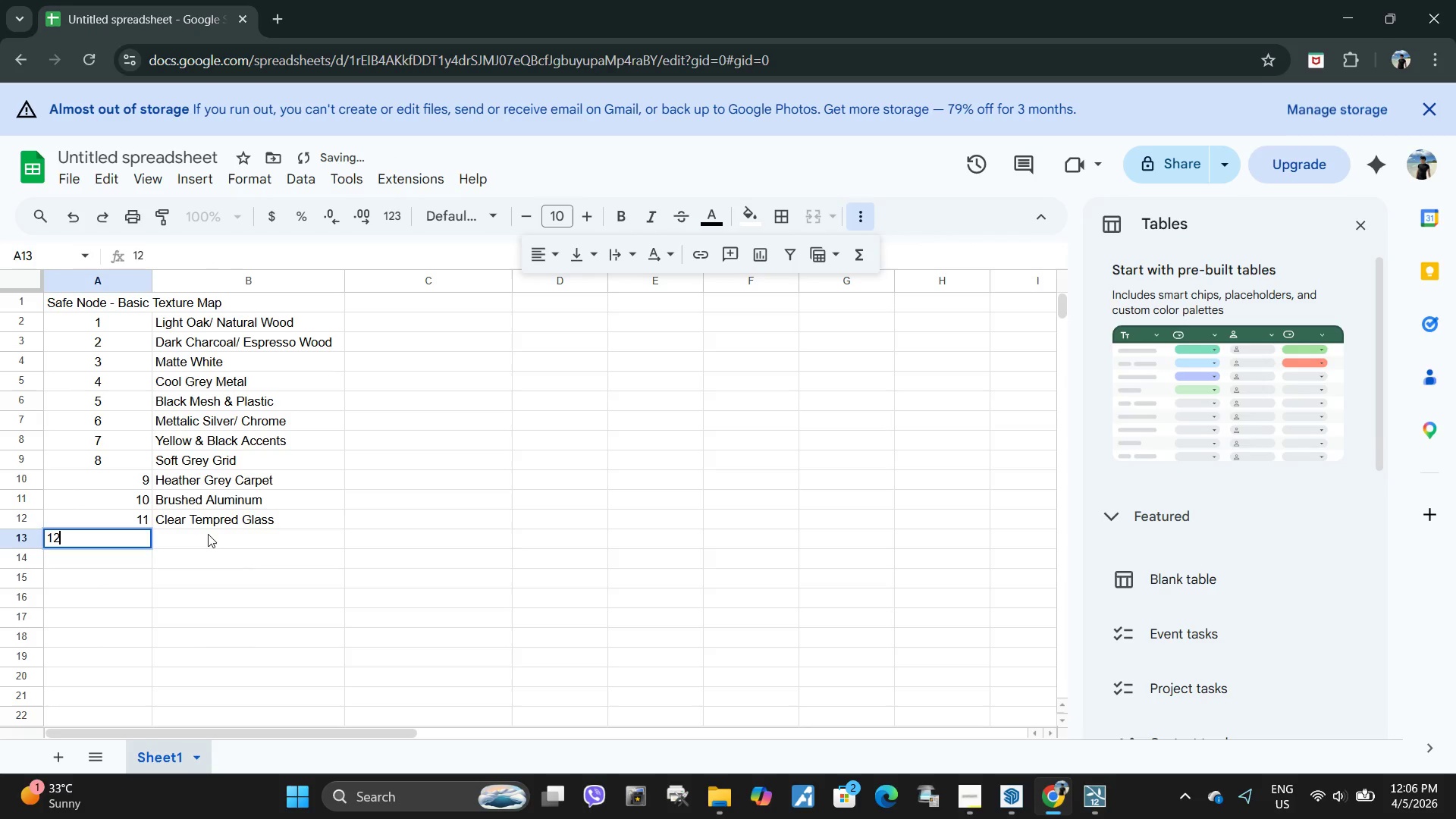 
left_click([209, 533])
 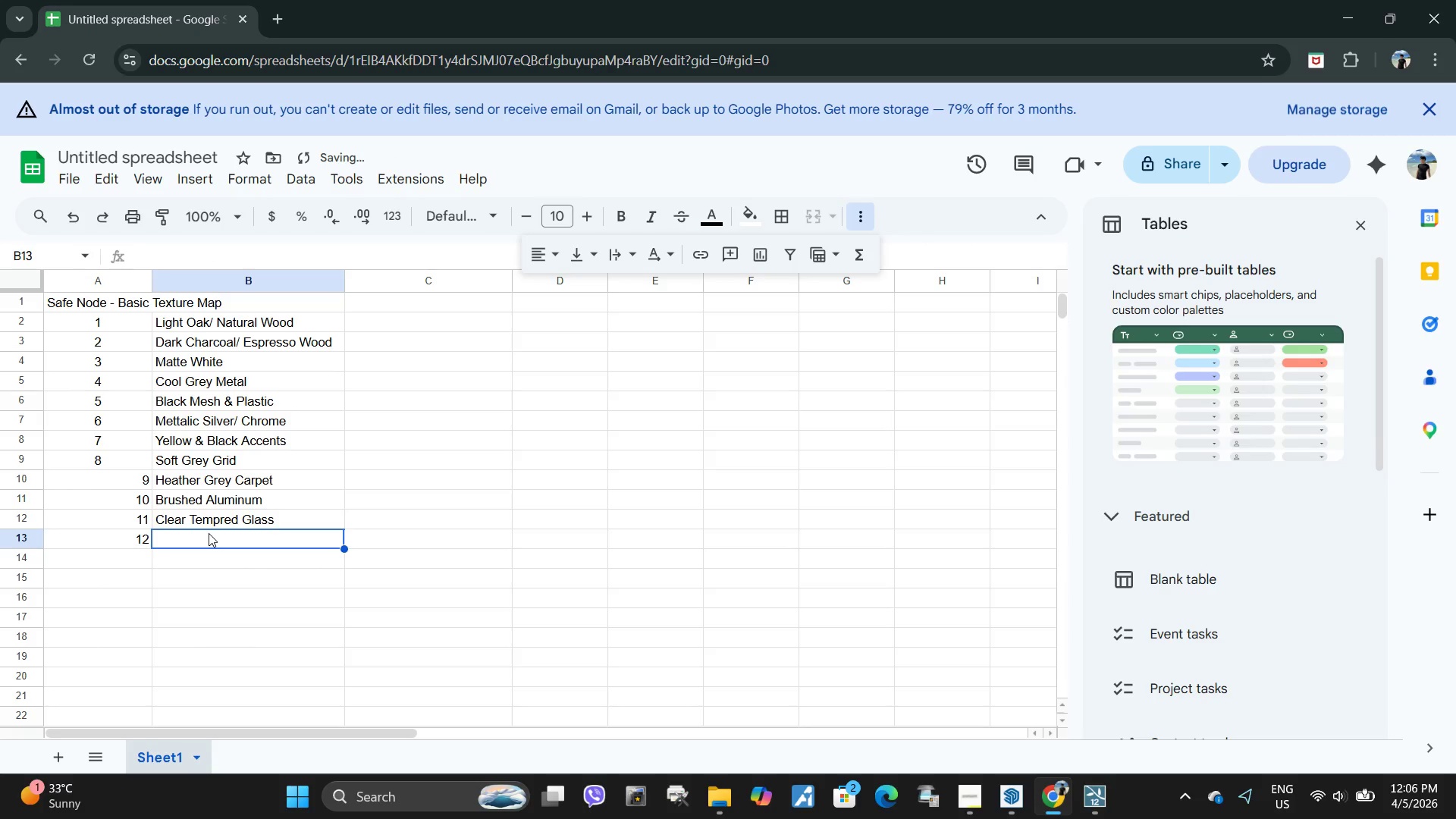 
double_click([209, 533])
 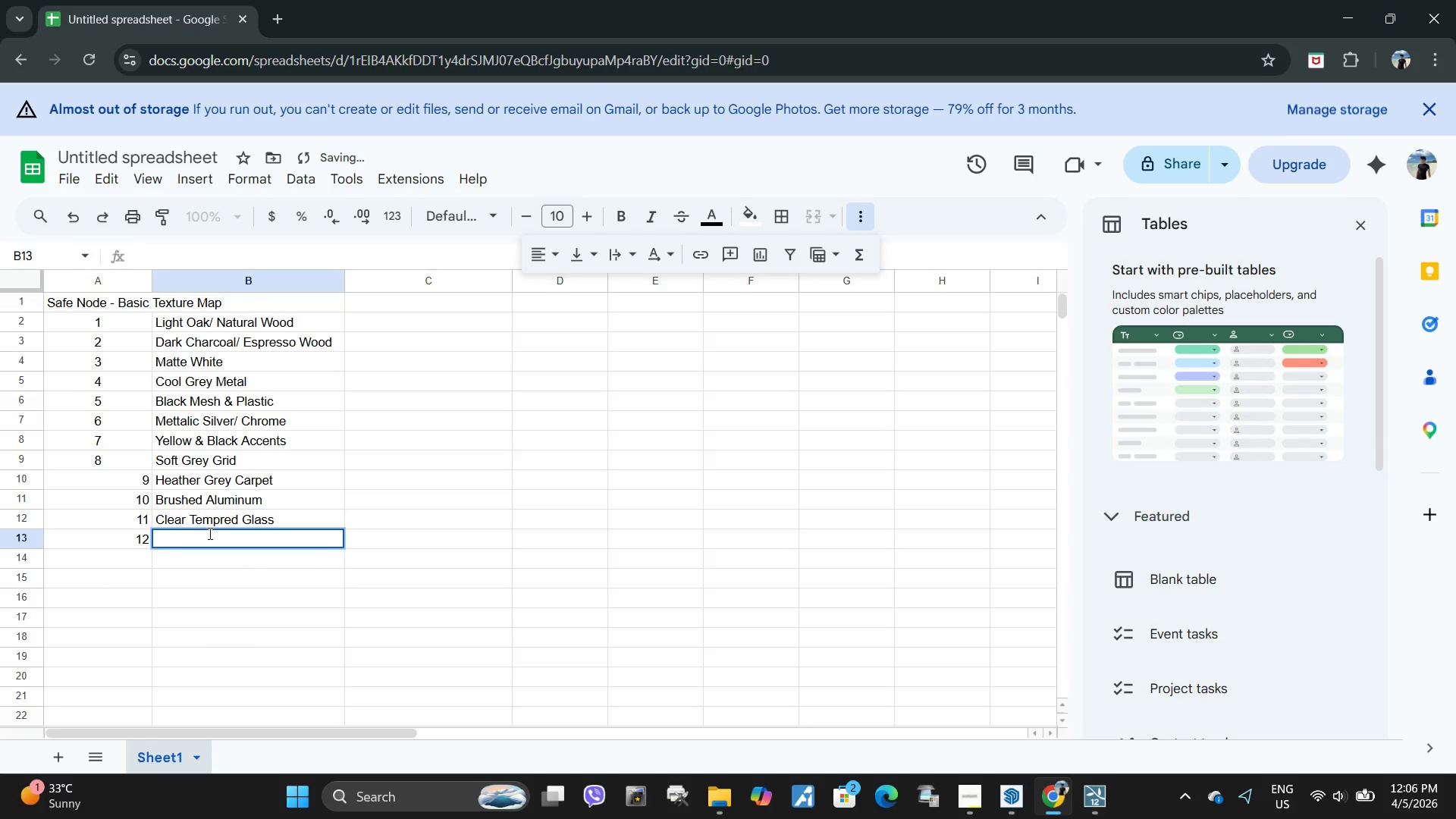 
type(Black )
key(Backspace)
key(Backspace)
type(-Powder )
key(Backspace)
type(-Coated Steel)
 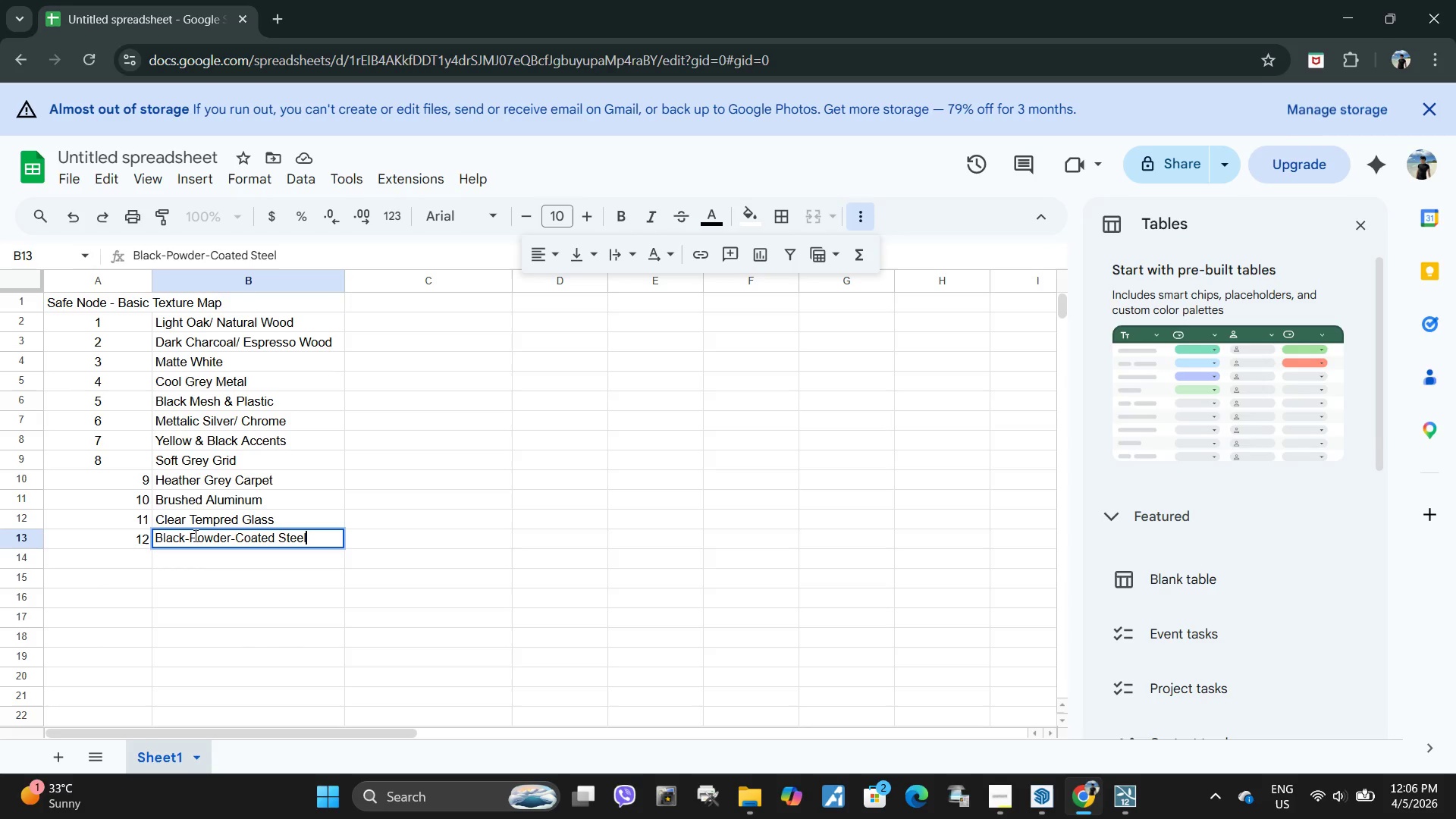 
left_click([187, 535])
 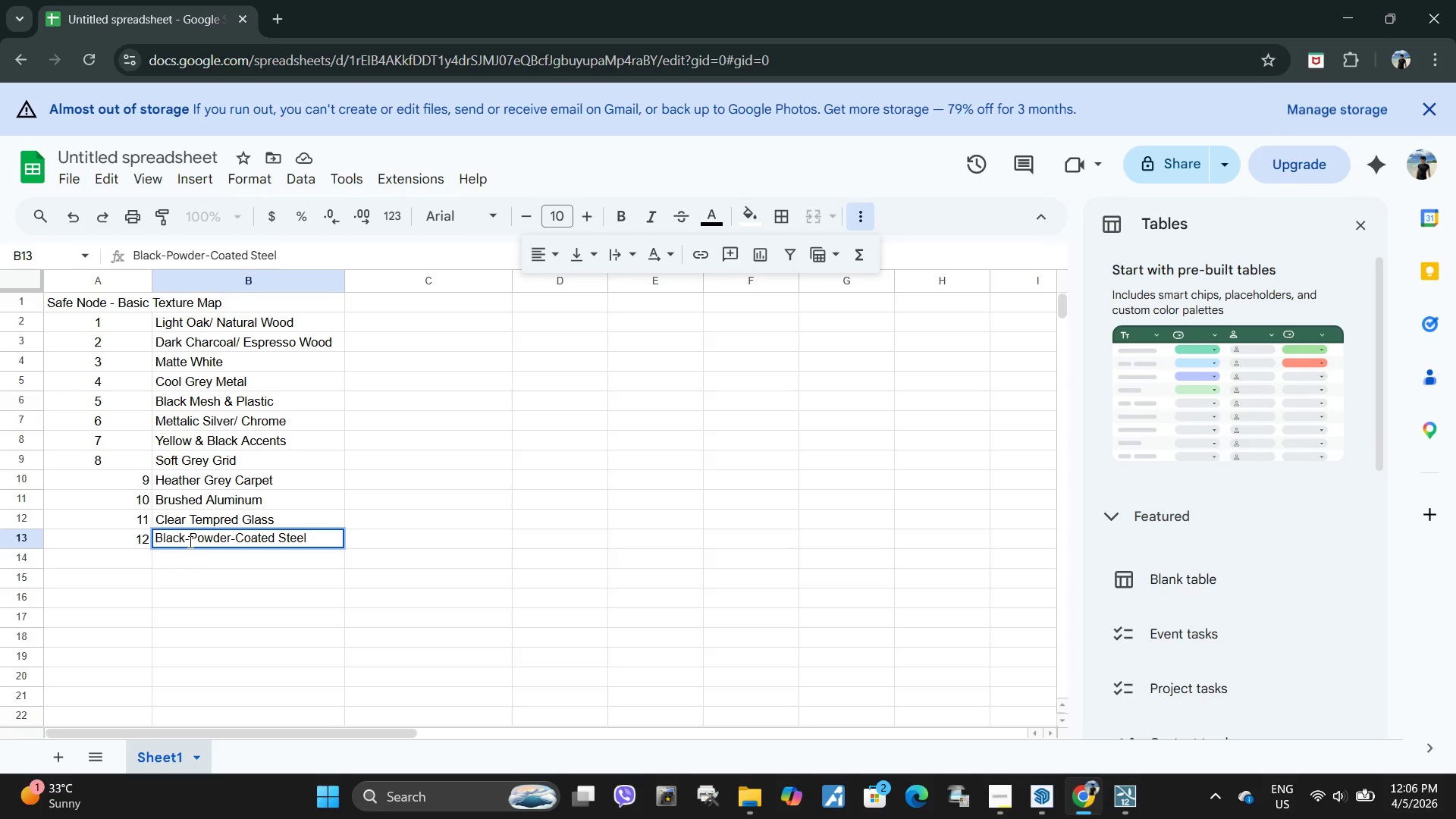 
key(ArrowRight)
 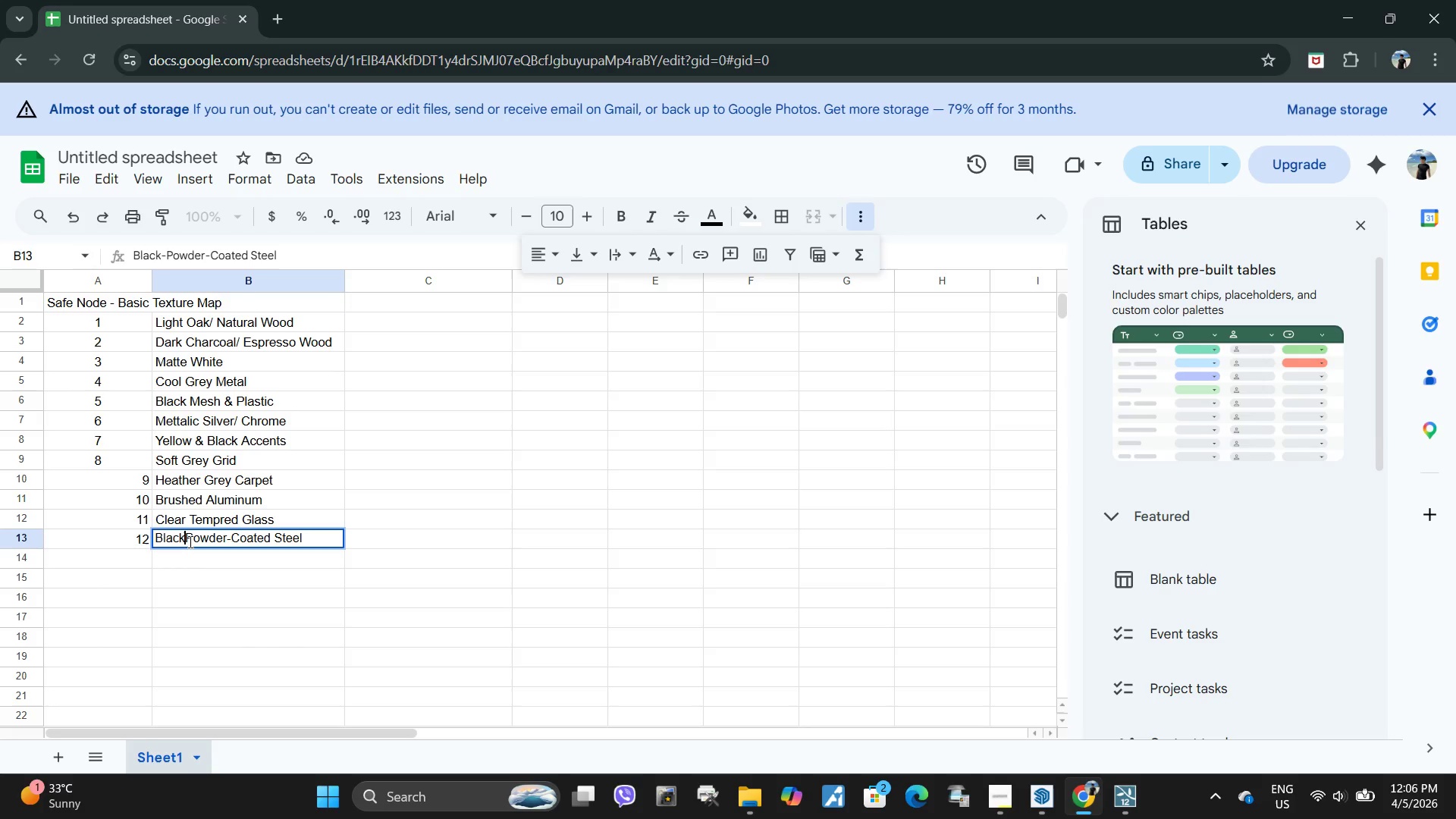 
key(Backspace)
 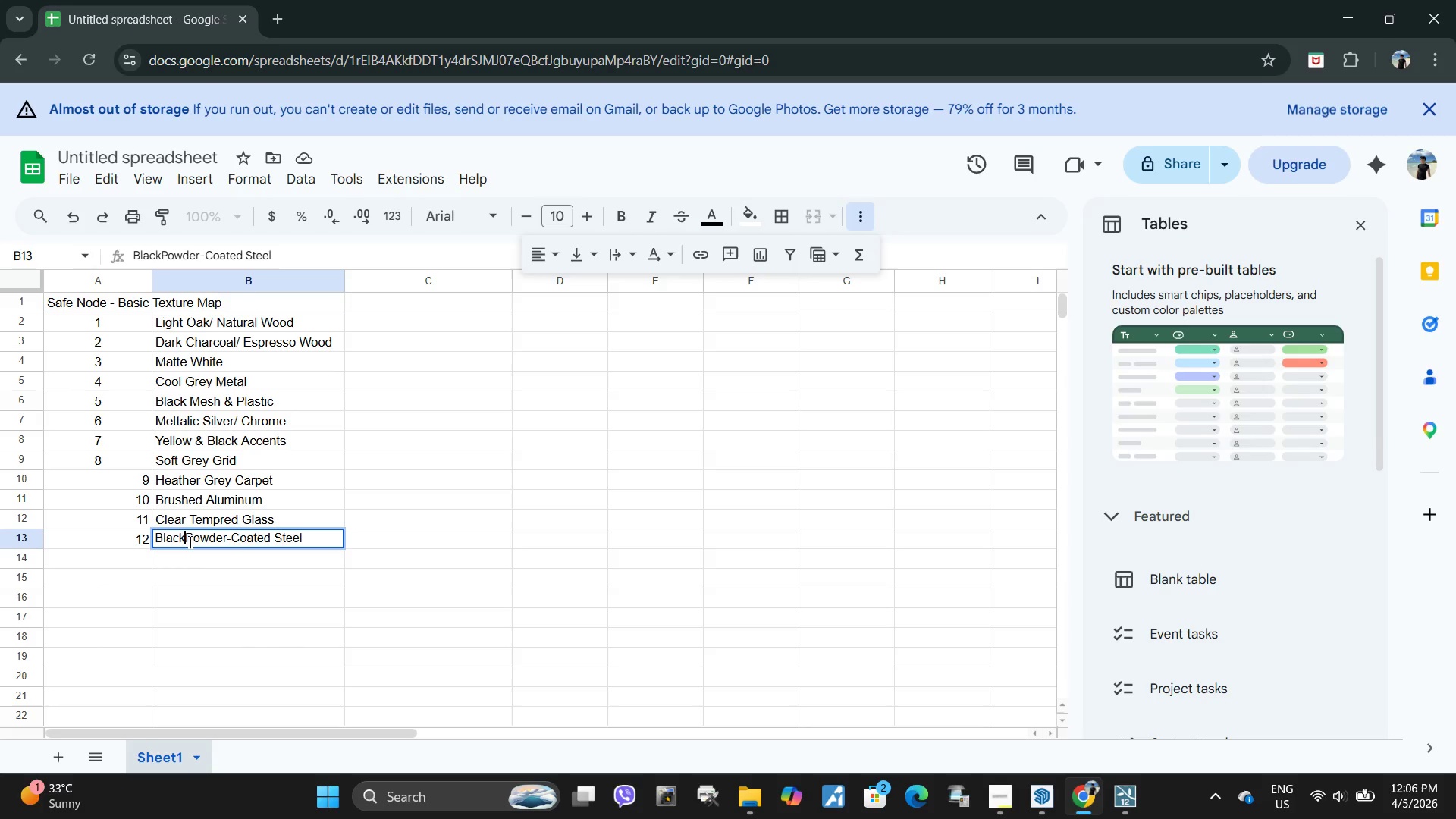 
key(Space)
 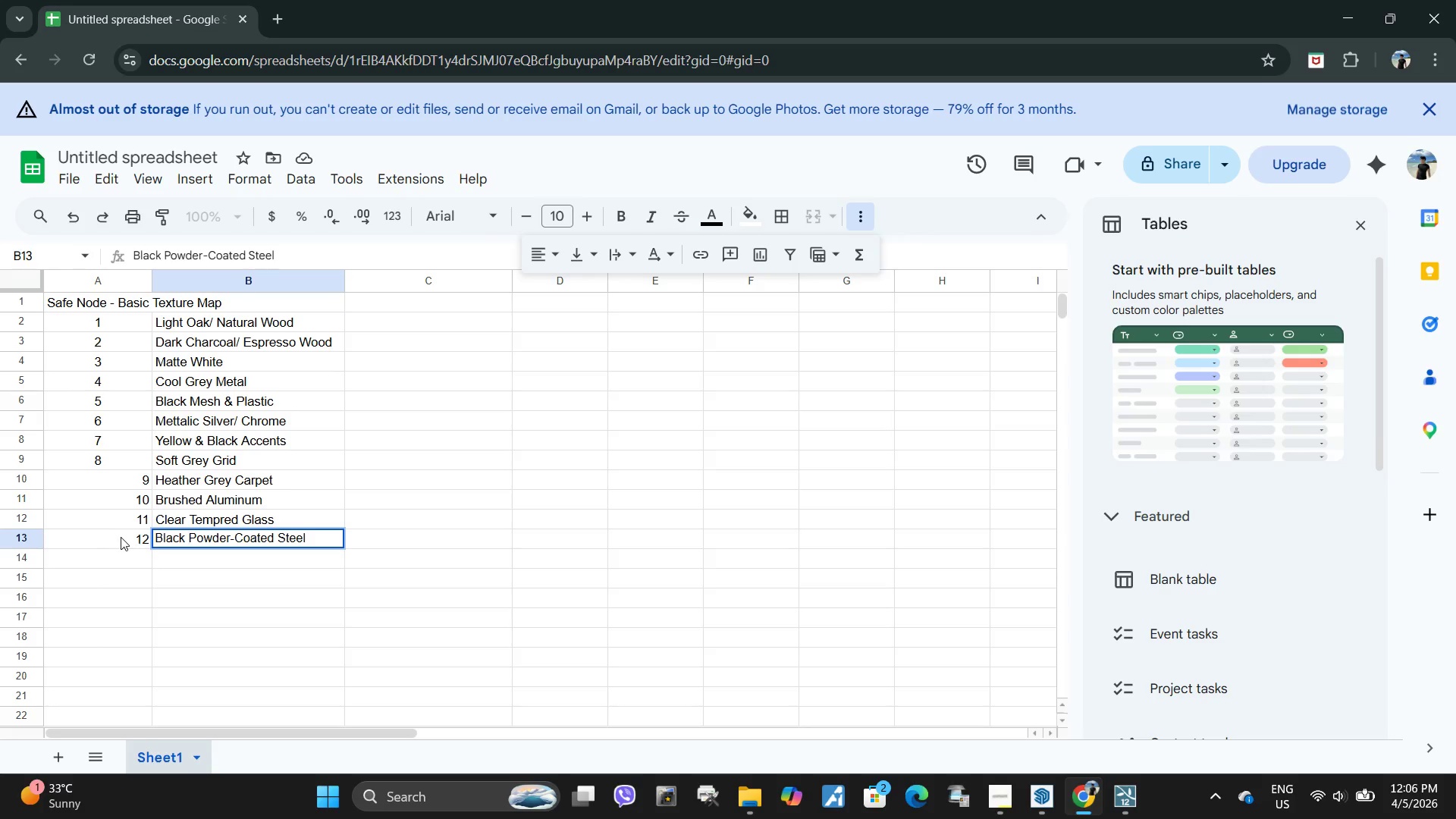 
left_click_drag(start_coordinate=[121, 537], to_coordinate=[115, 484])
 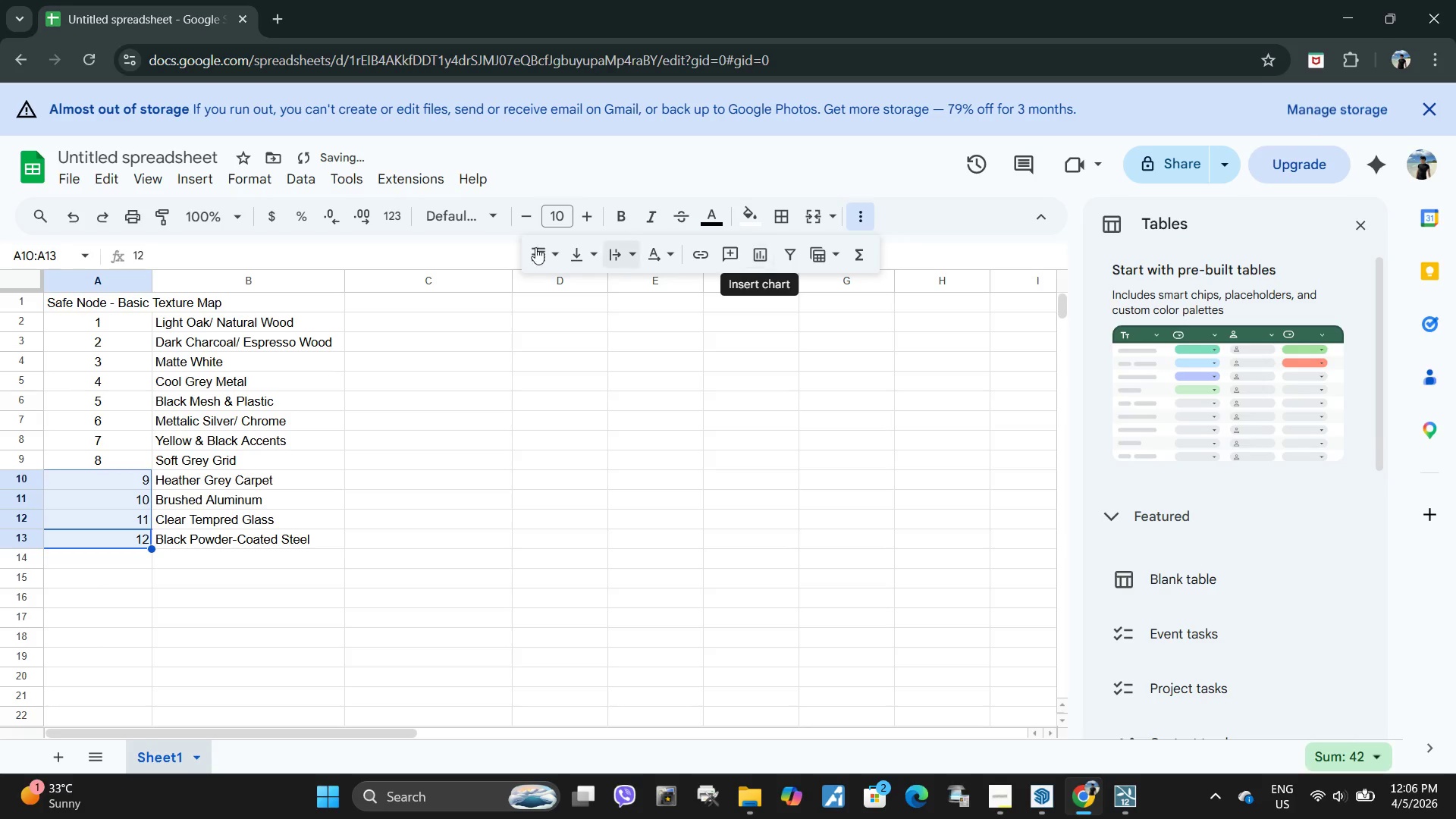 
left_click([557, 253])
 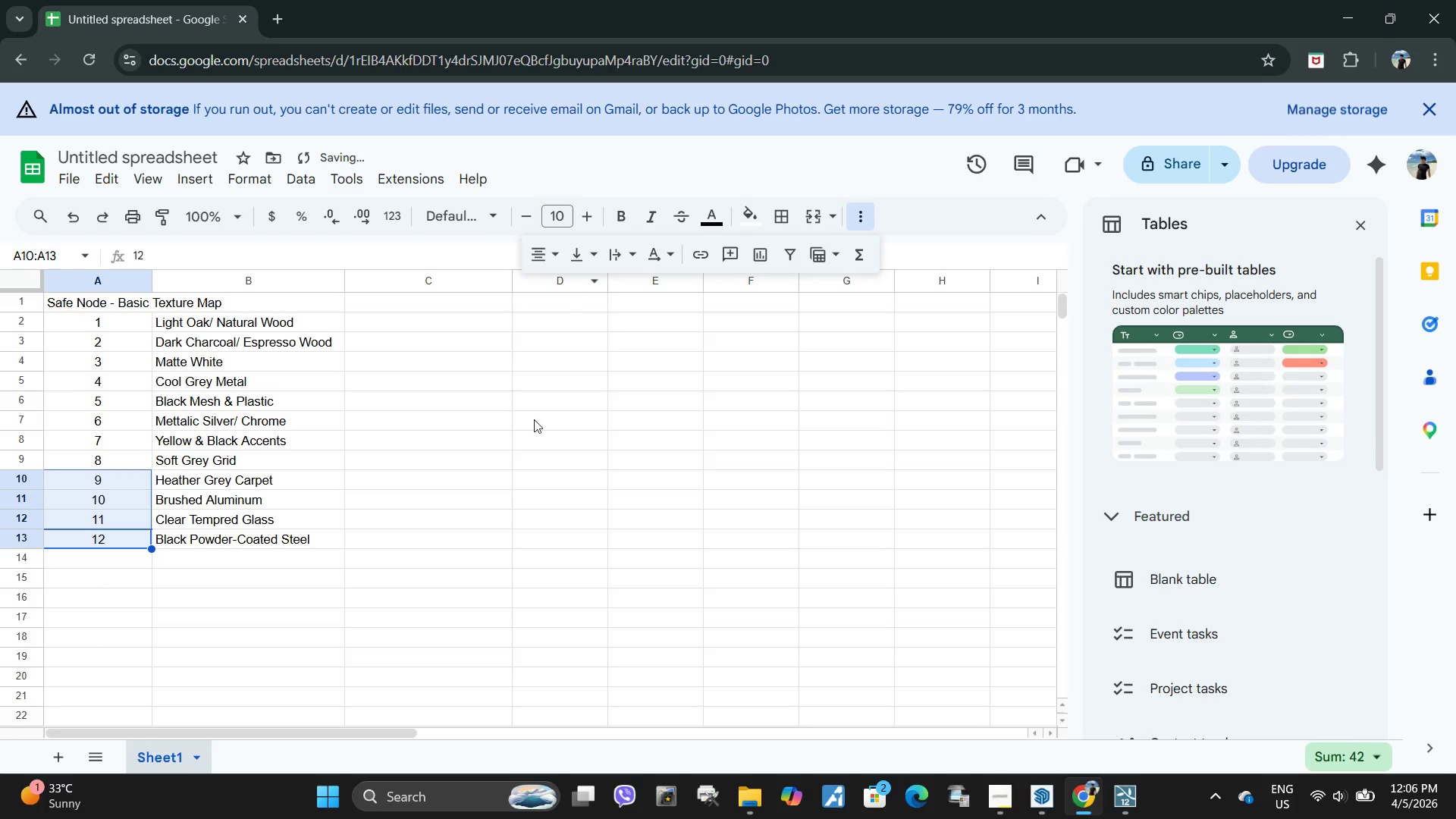 
double_click([490, 538])
 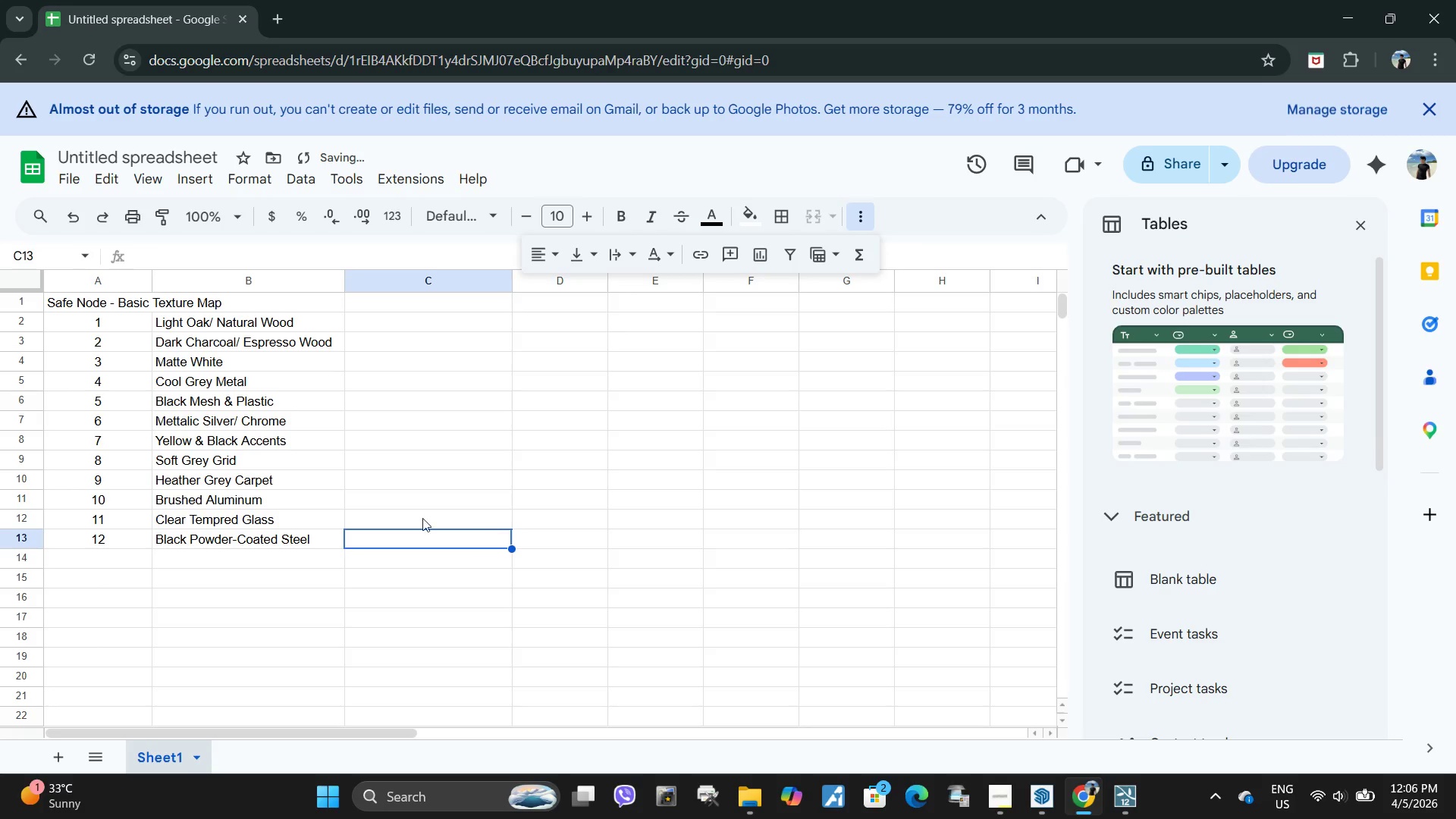 
scroll: coordinate [422, 515], scroll_direction: up, amount: 2.0
 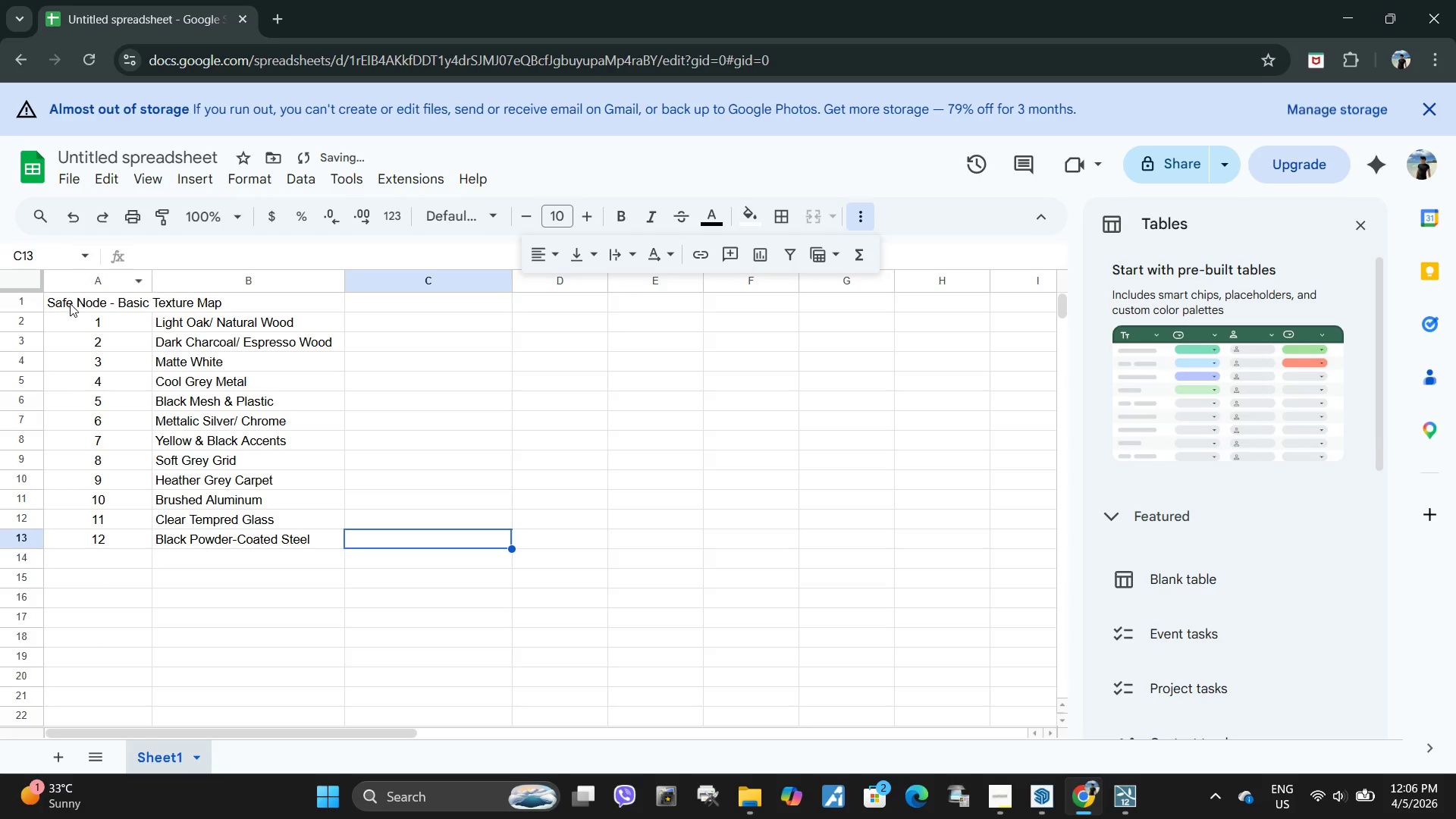 
left_click_drag(start_coordinate=[70, 303], to_coordinate=[328, 536])
 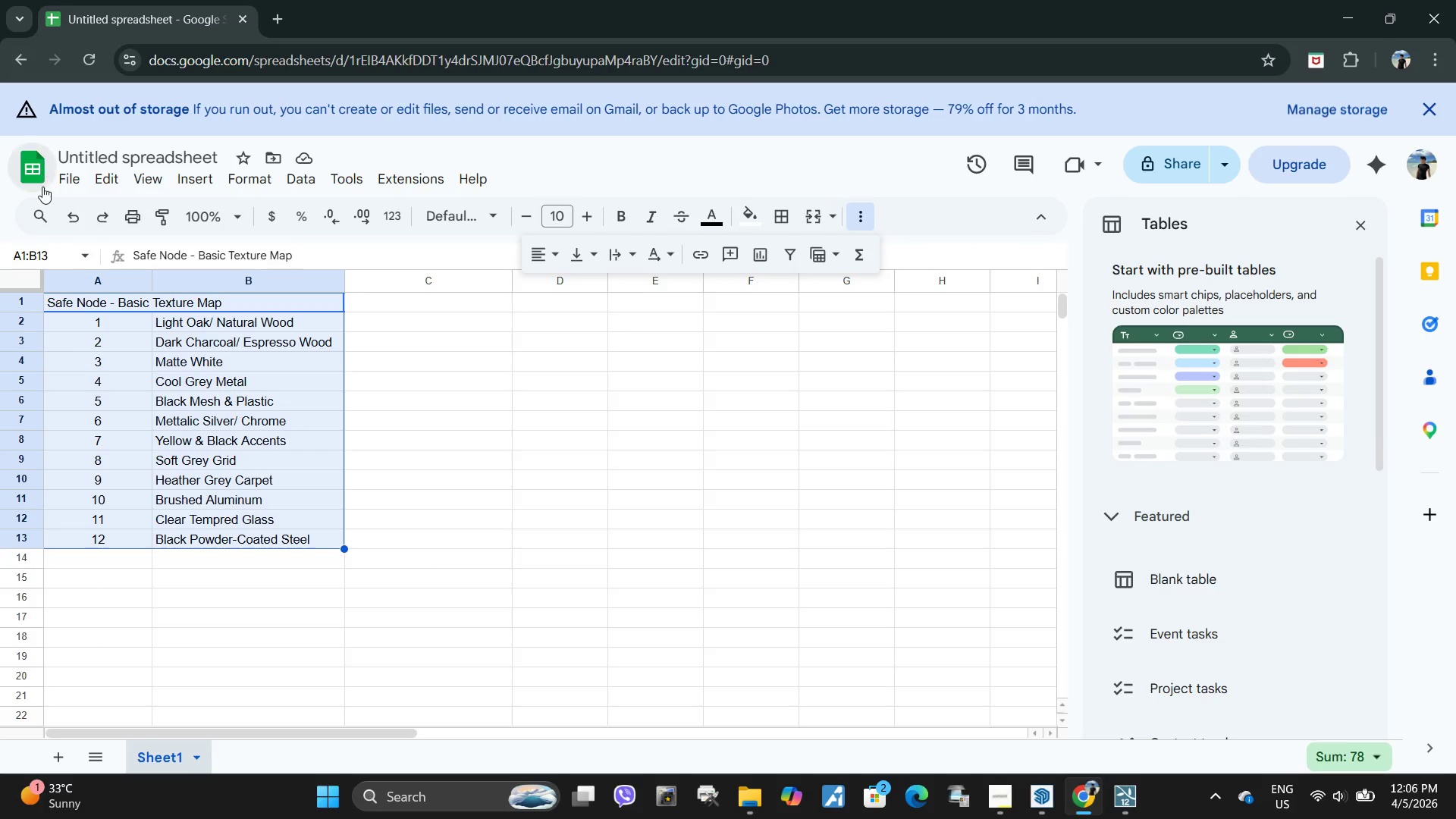 
left_click([66, 177])
 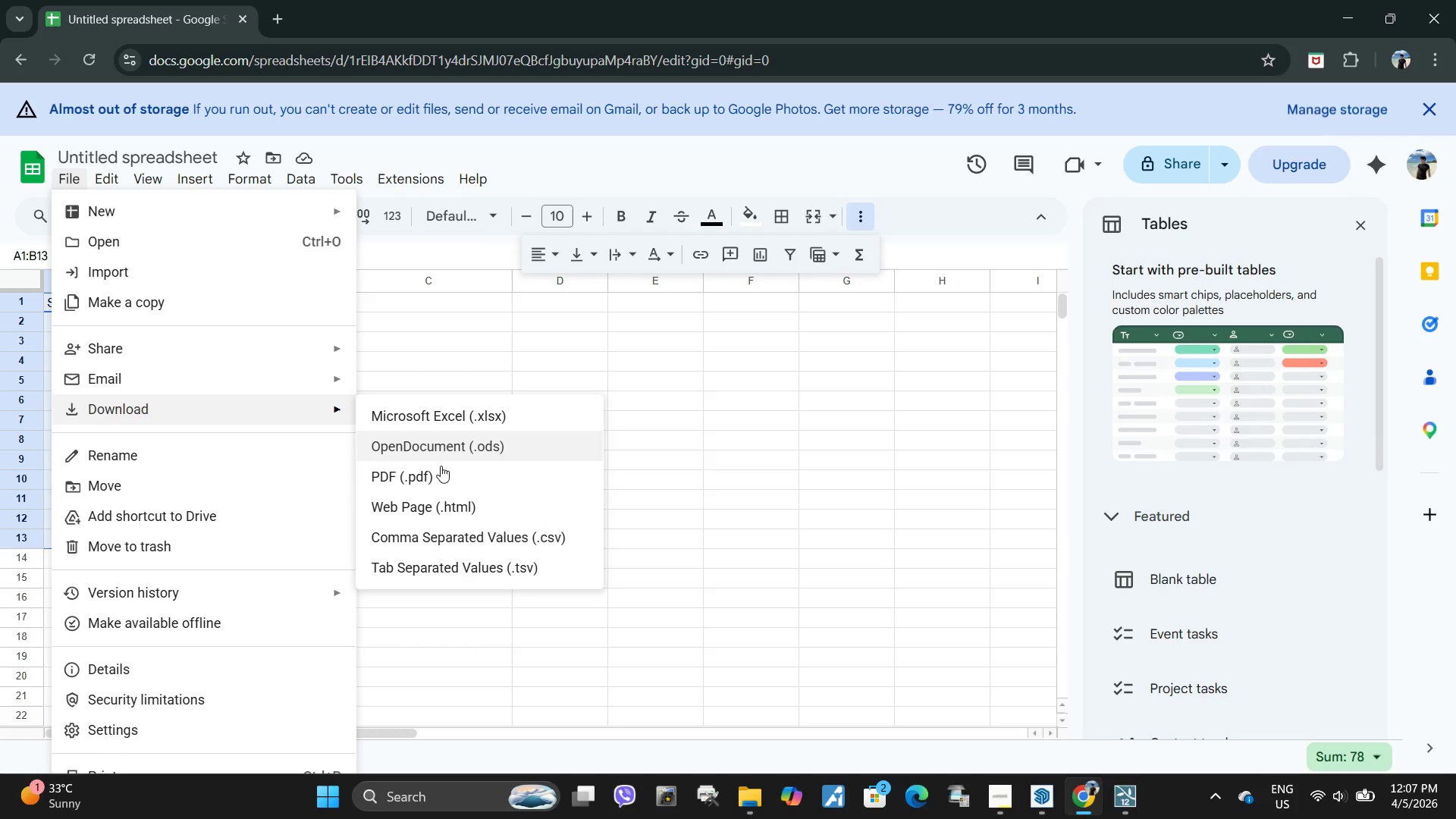 
left_click([440, 476])
 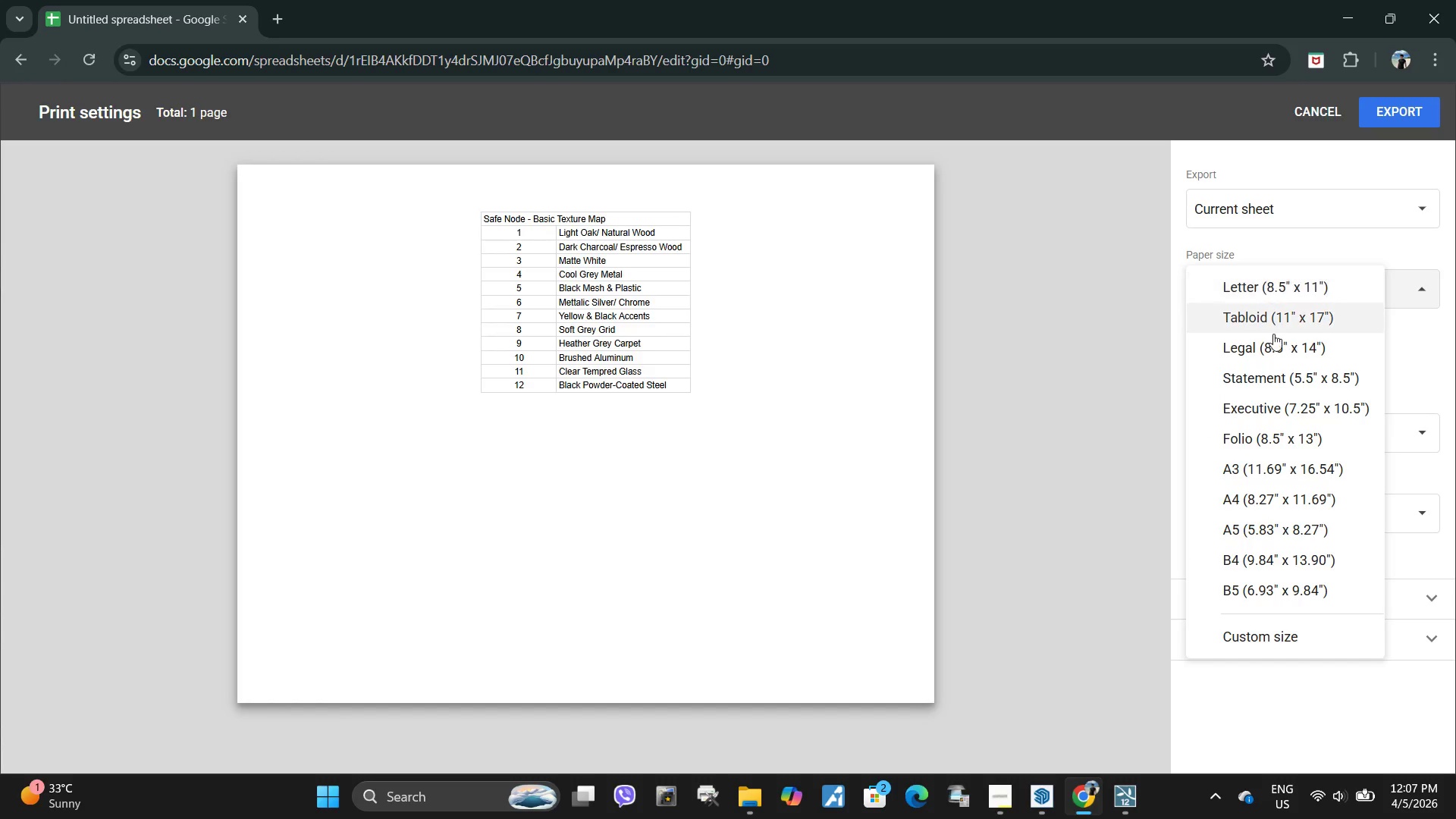 
left_click([1268, 560])
 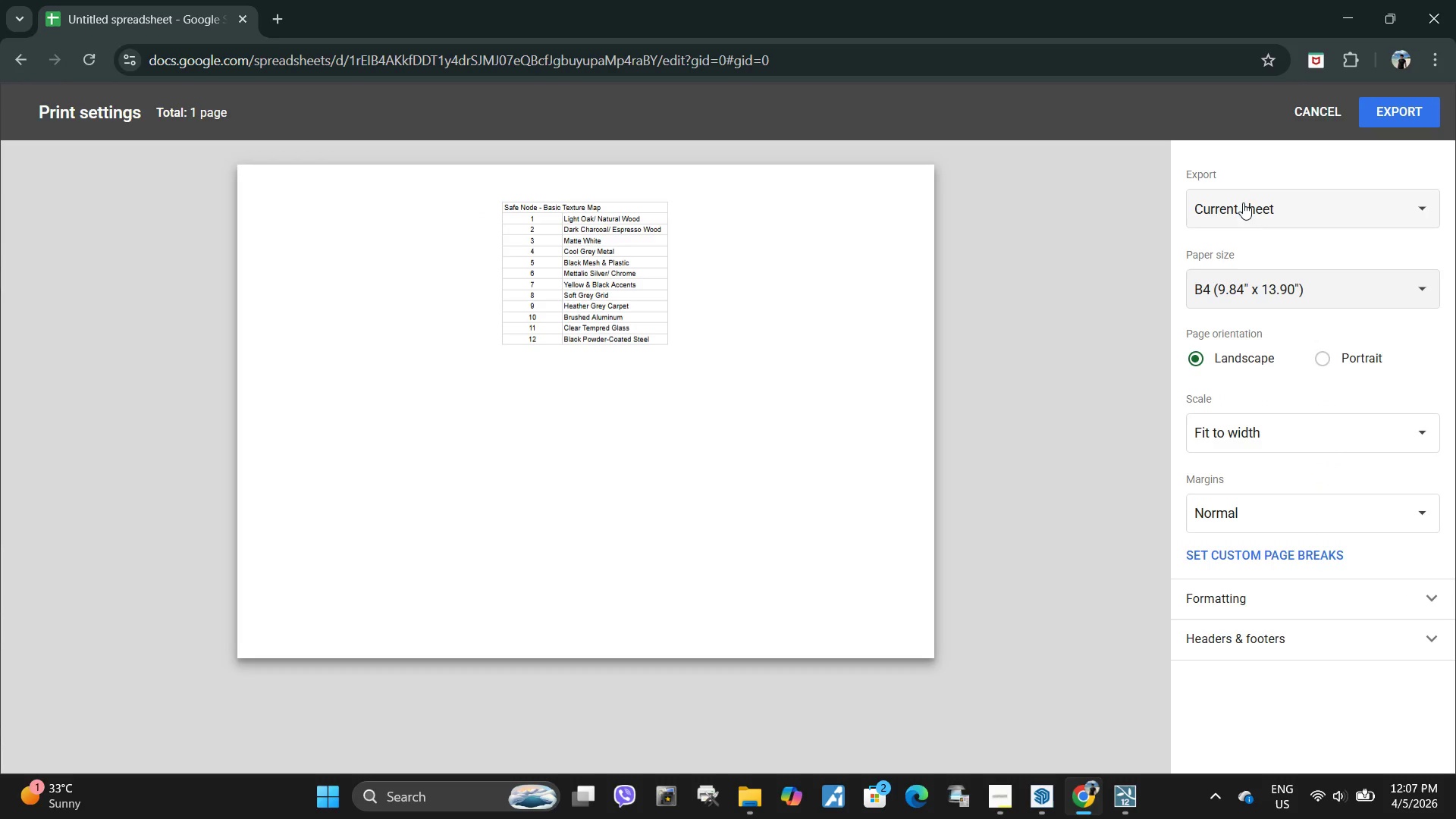 
left_click([1247, 192])
 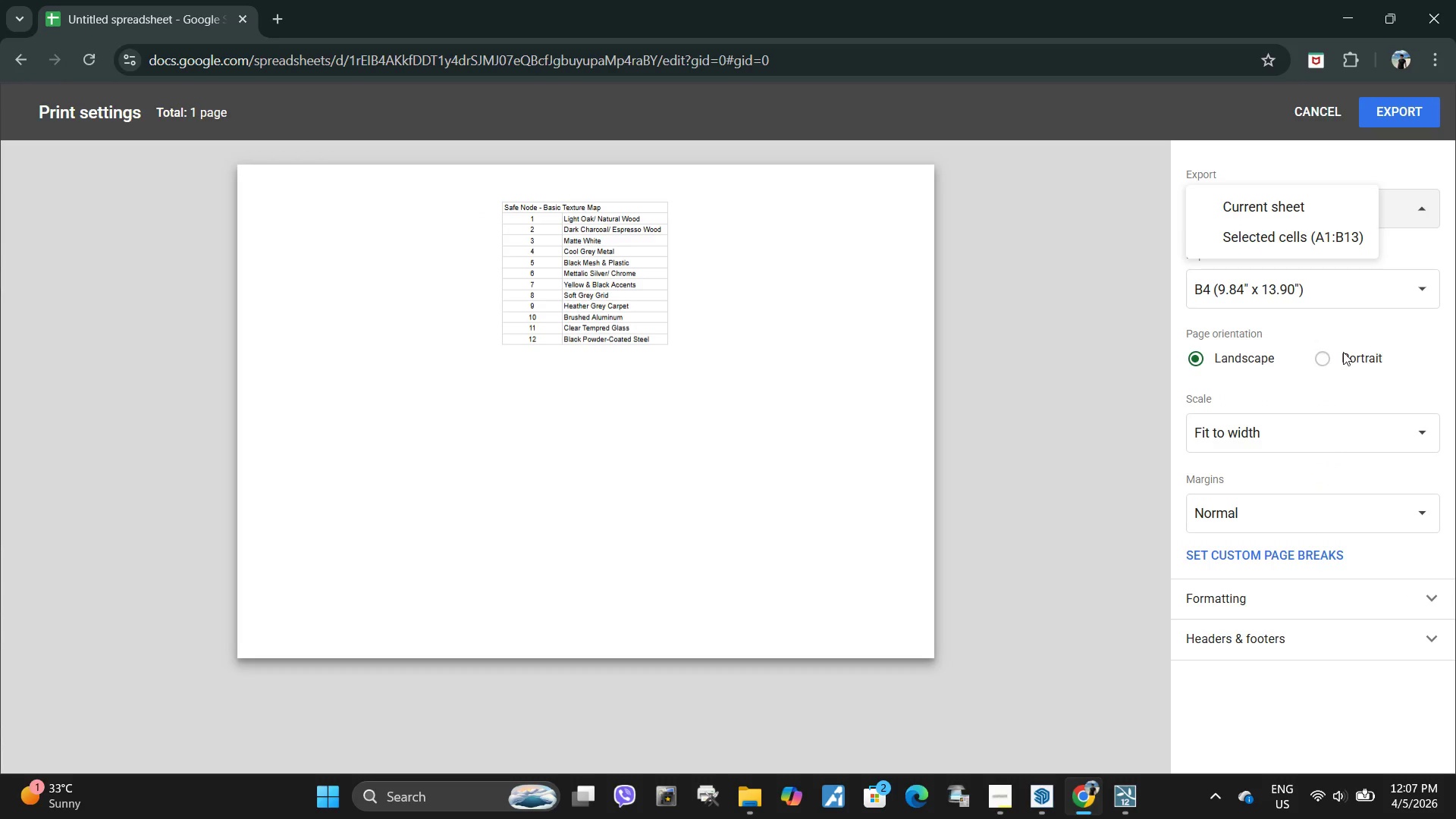 
left_click([1322, 357])
 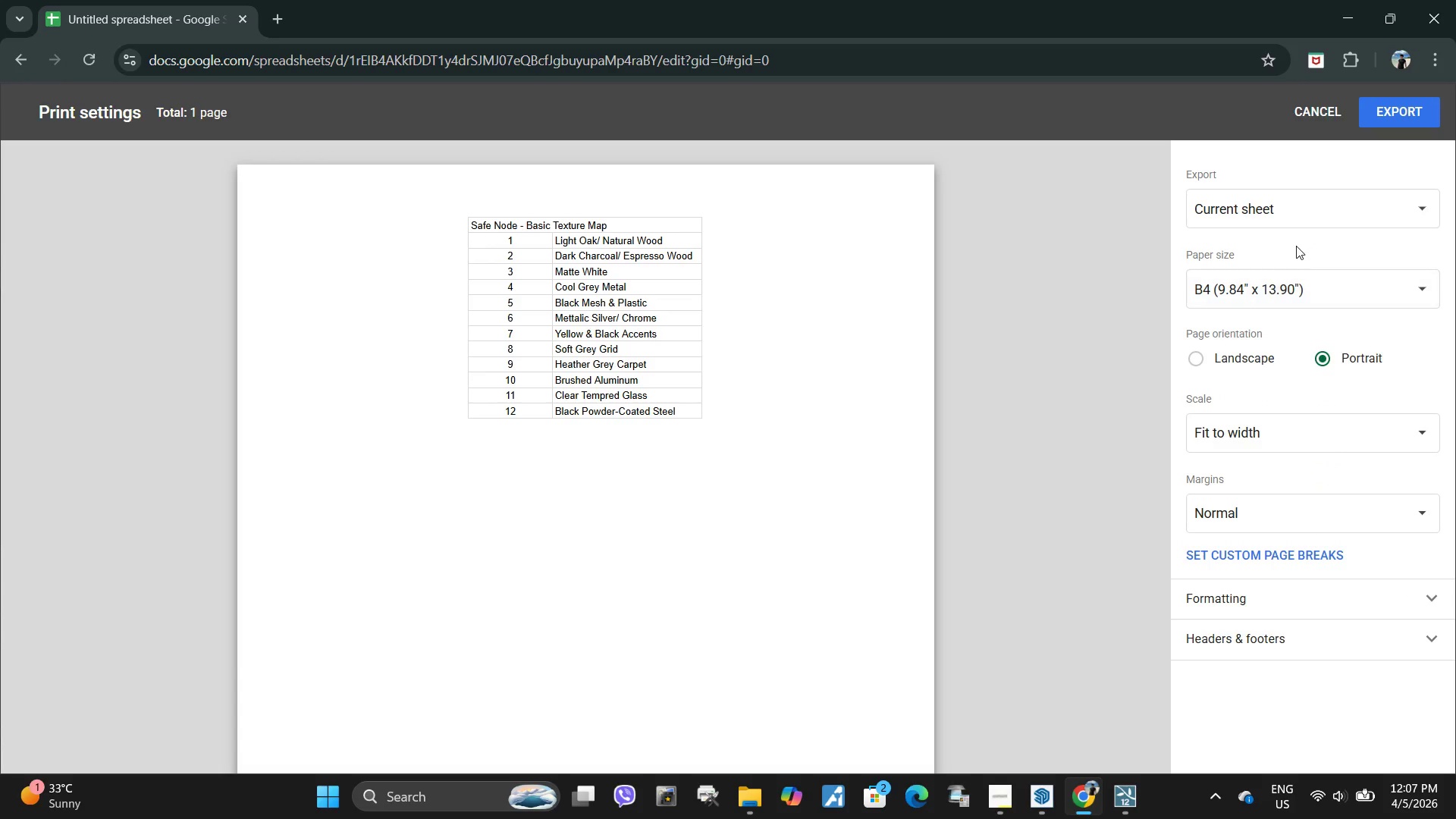 
left_click([1269, 284])
 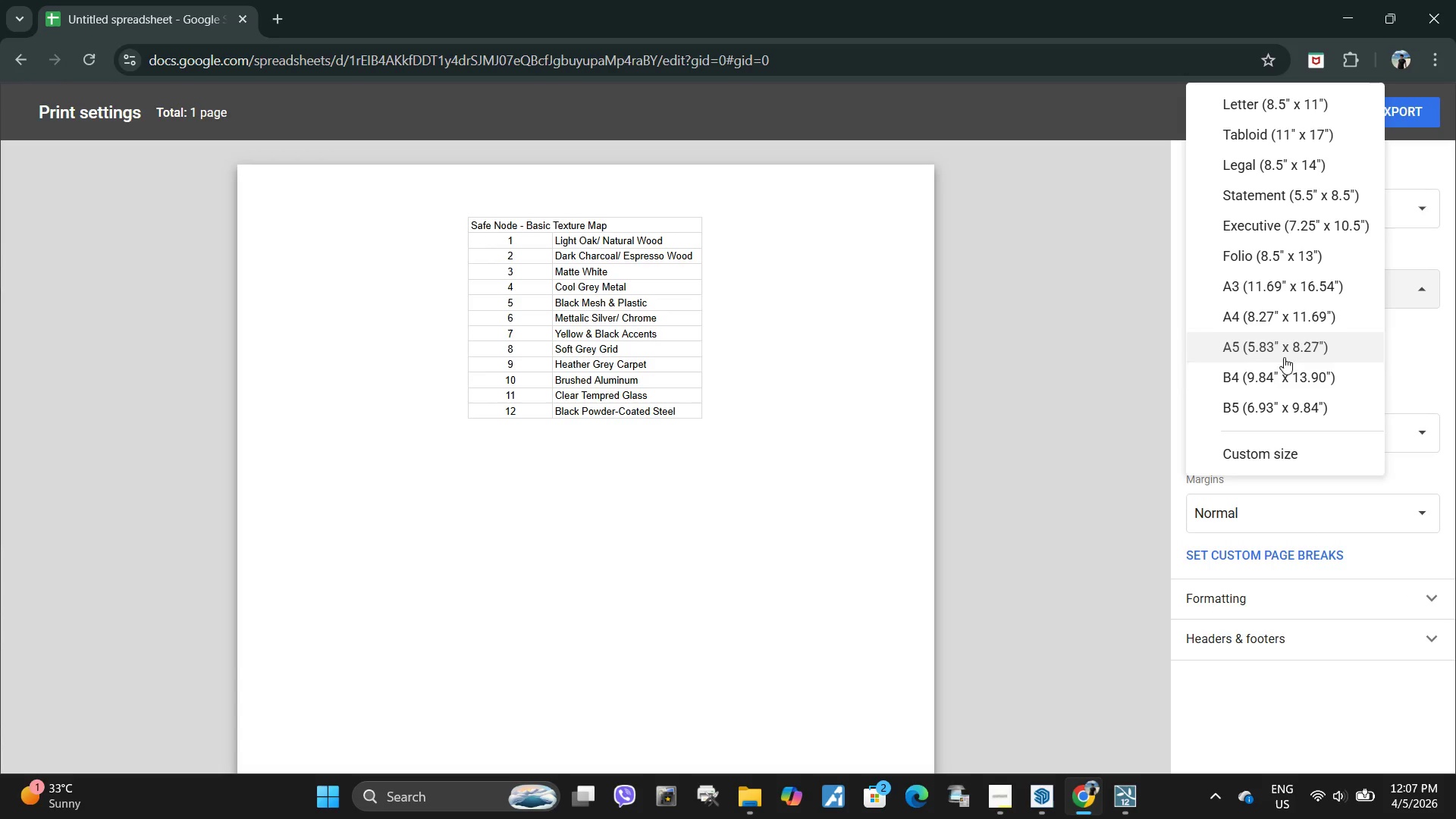 
left_click([1285, 350])
 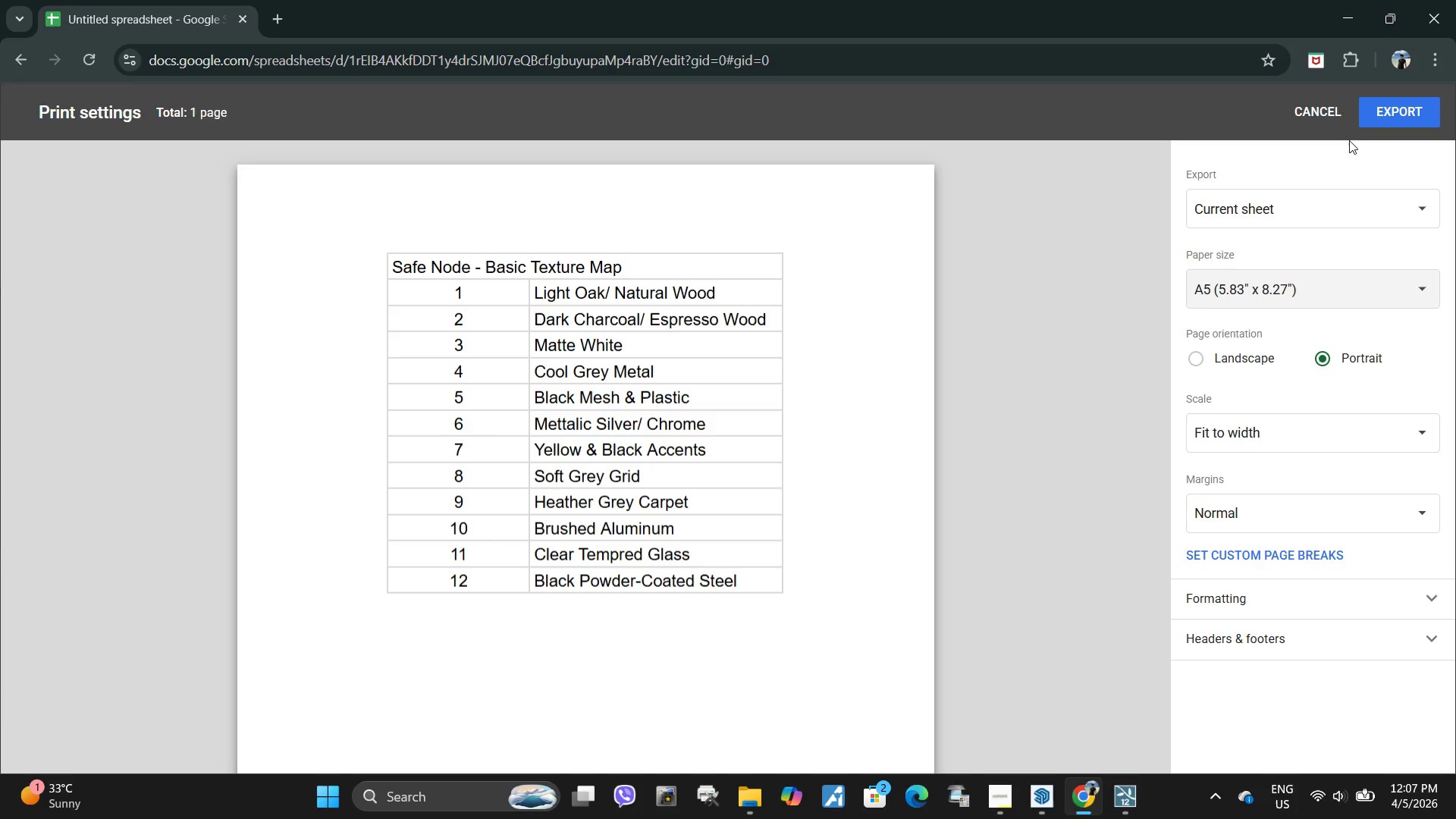 
left_click([1398, 115])
 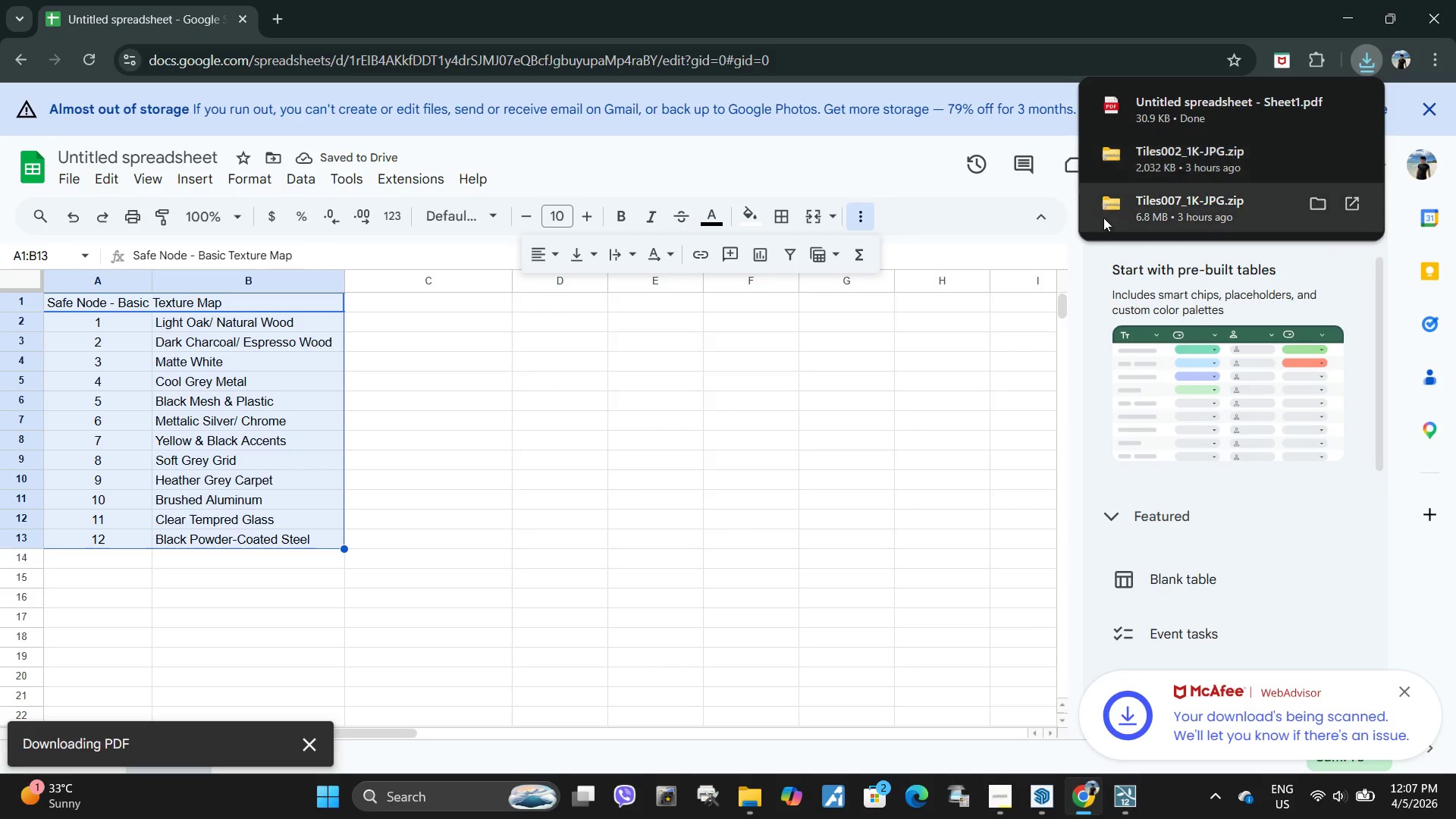 
left_click([736, 808])
 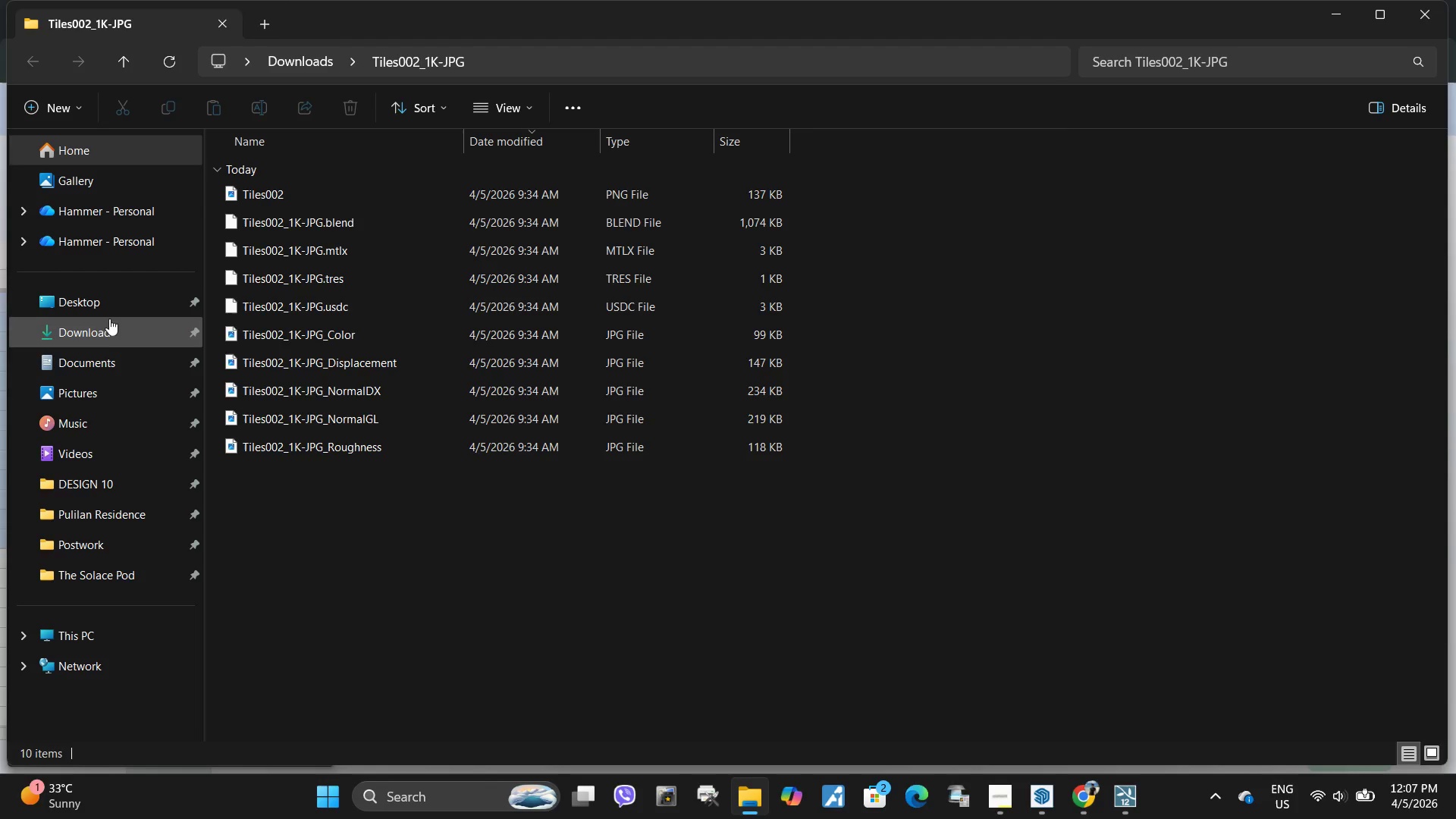 
left_click([106, 324])
 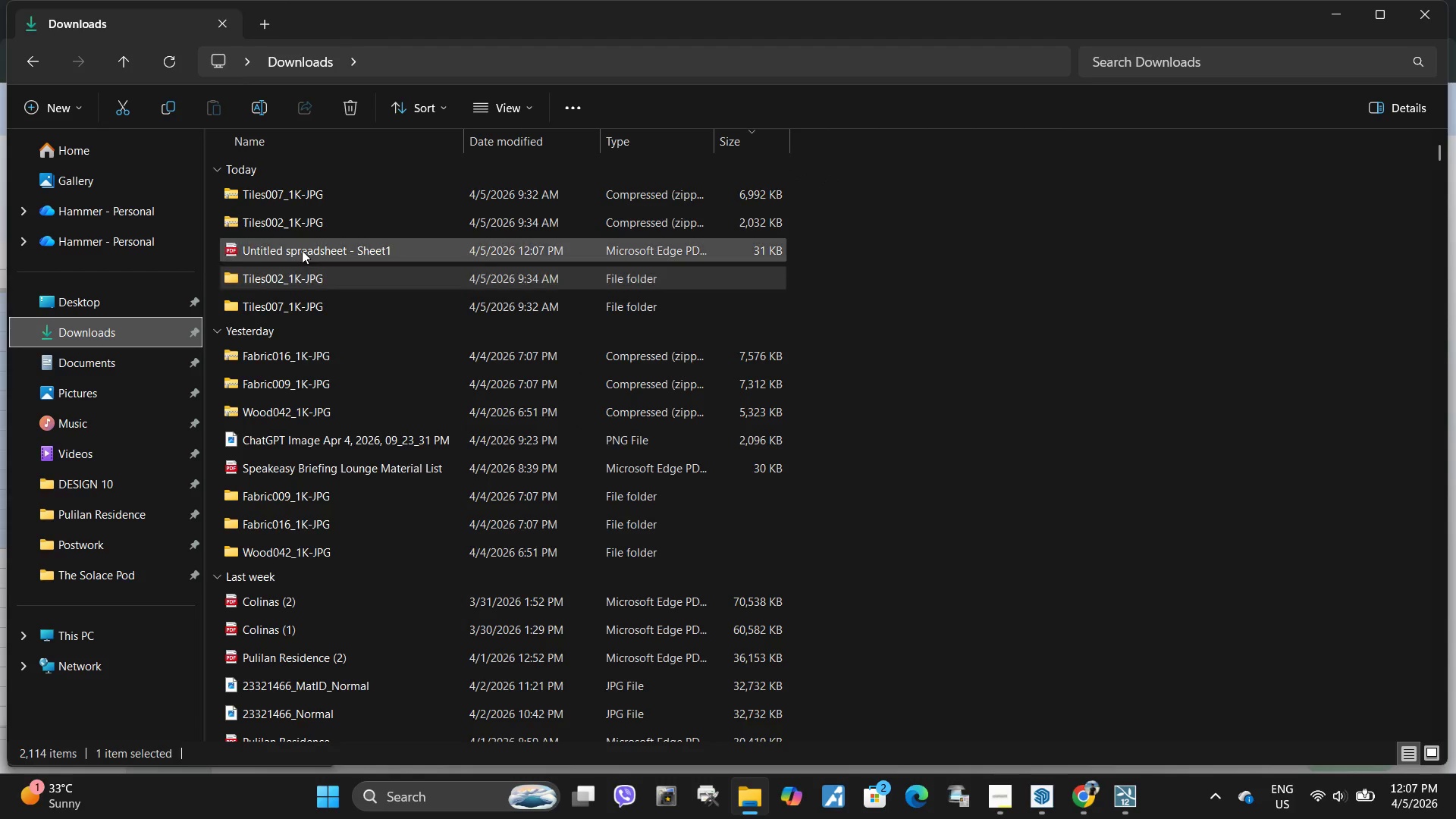 
left_click([302, 250])
 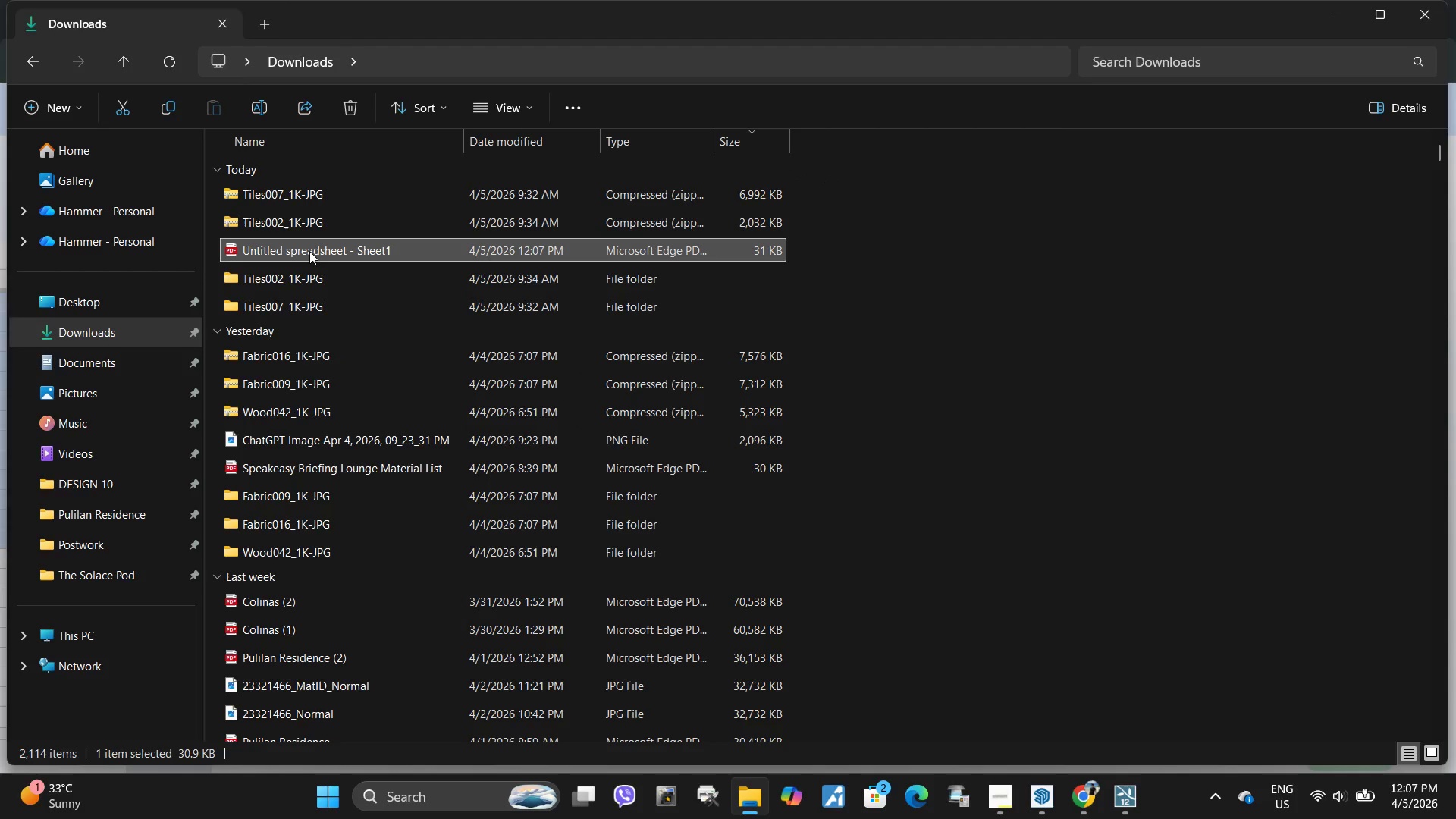 
right_click([309, 251])
 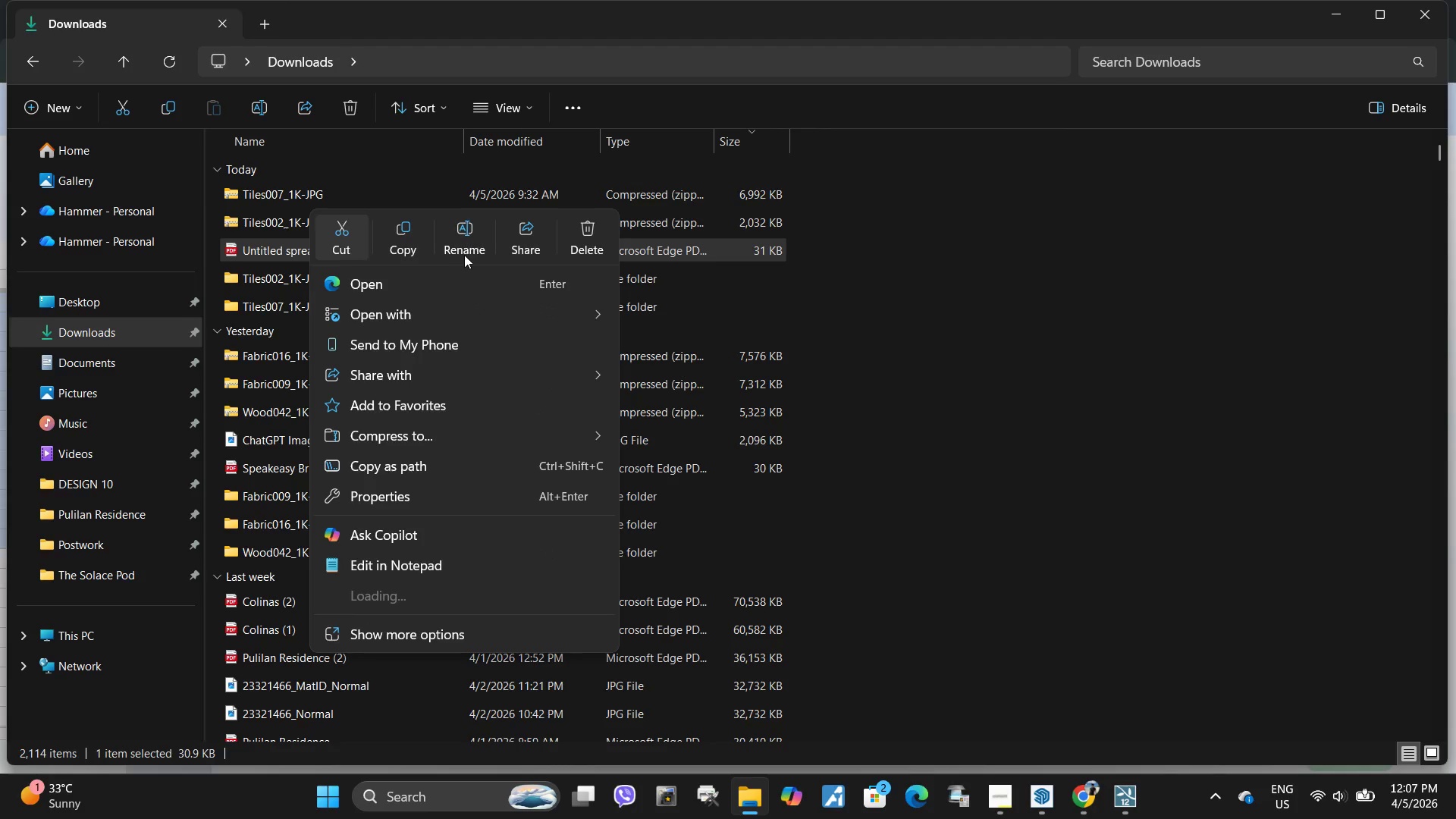 
left_click([471, 247])
 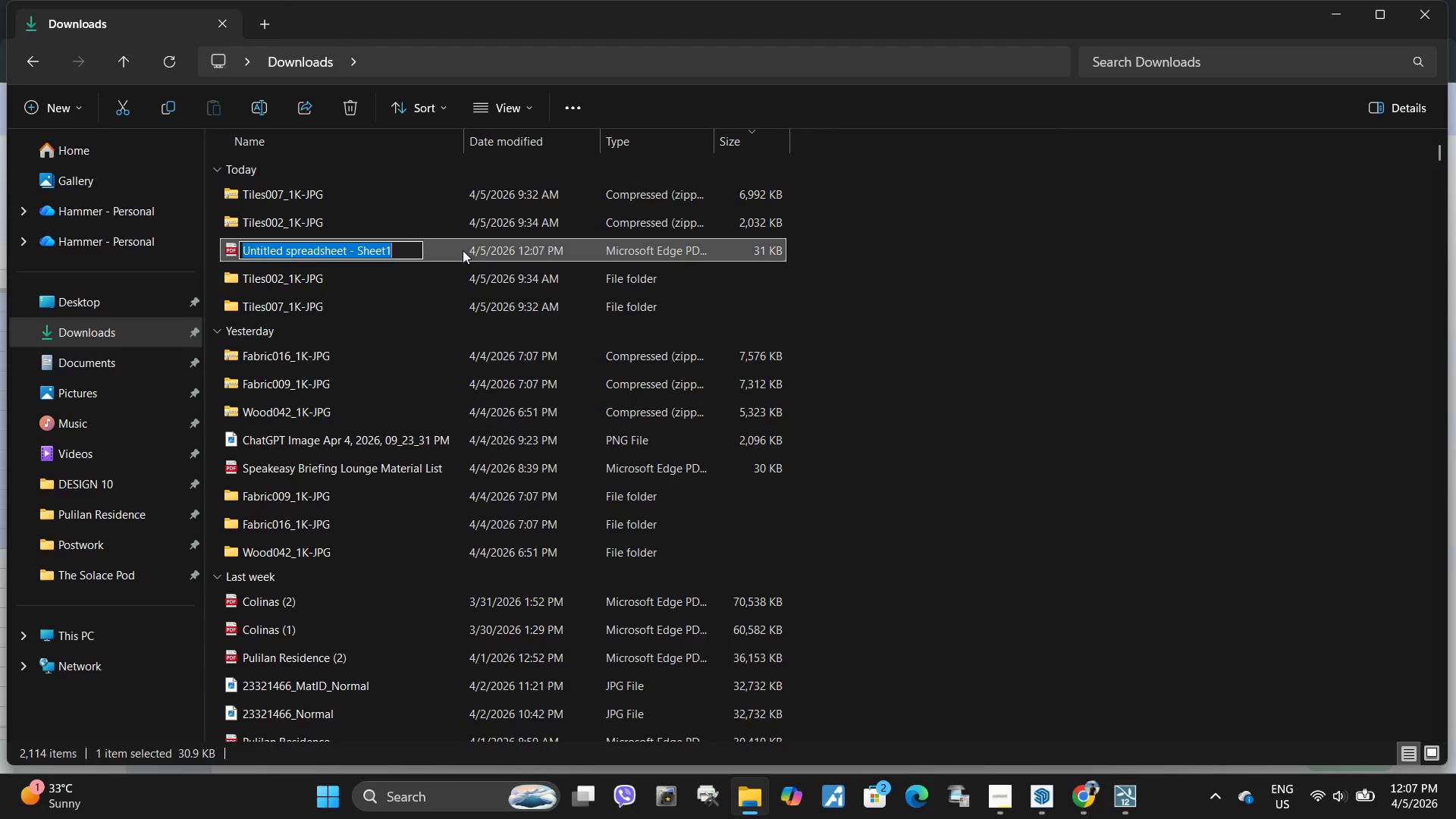 
type(Basic Texture Map)
 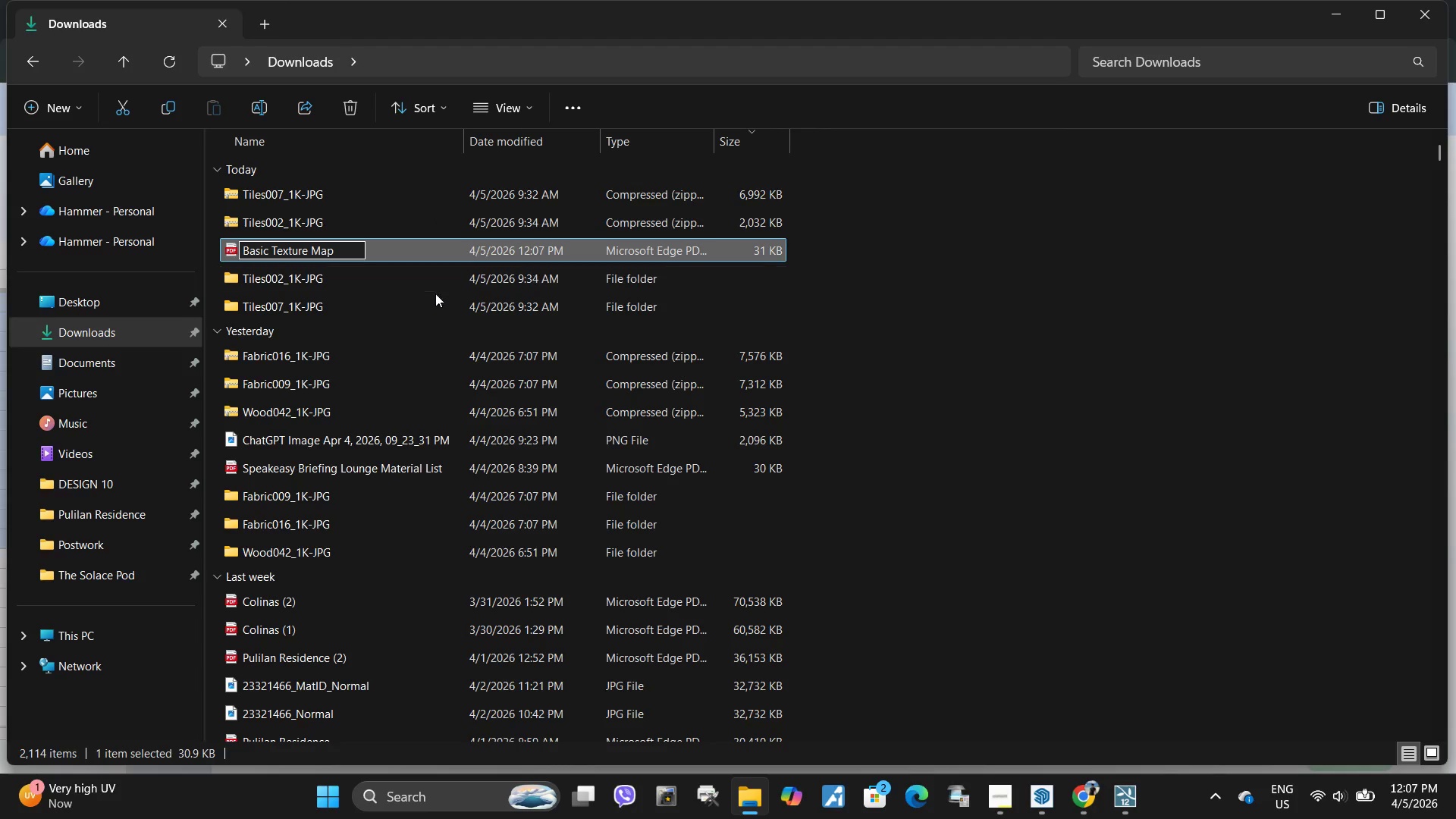 
left_click([435, 293])
 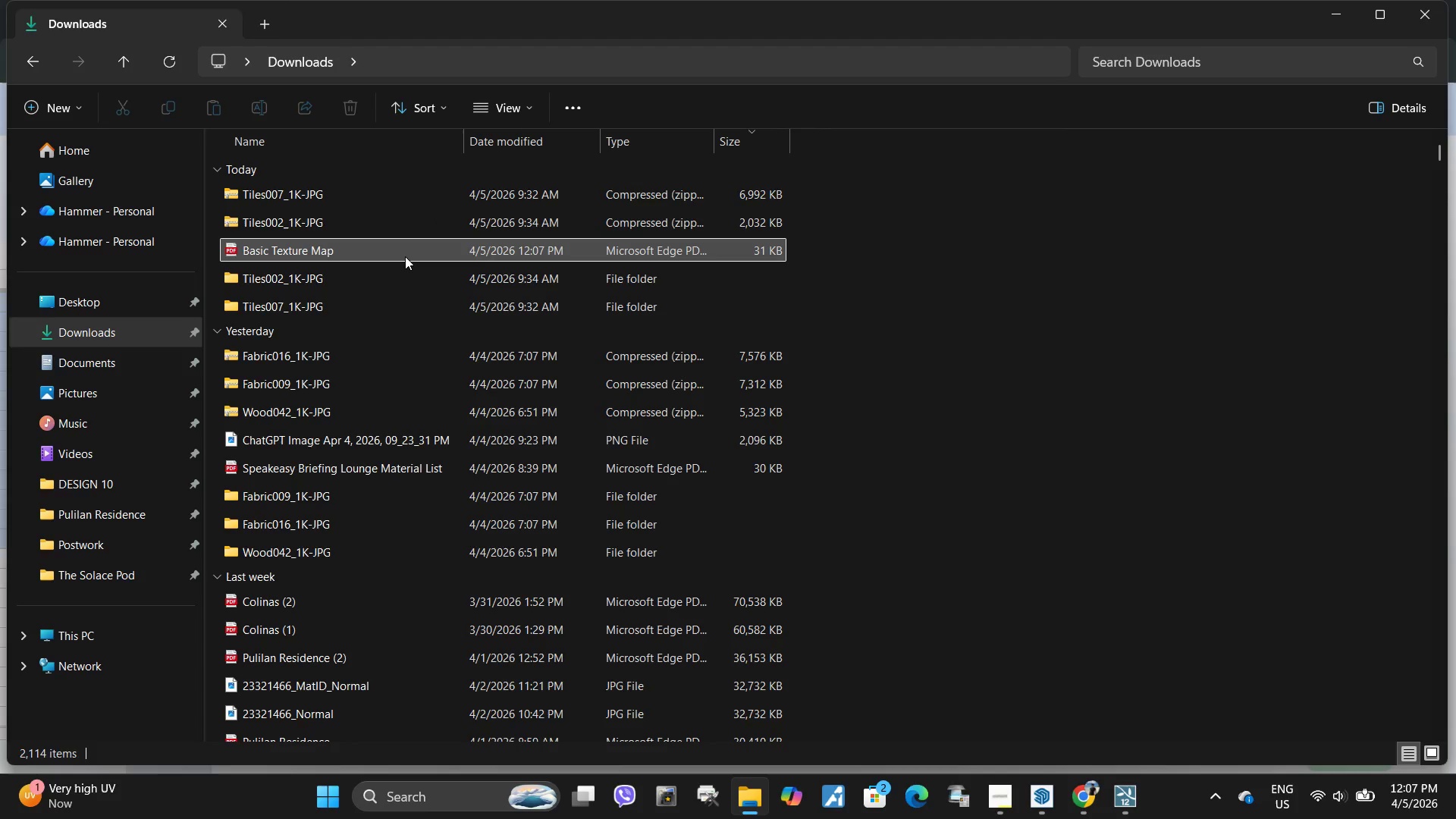 
left_click([405, 256])
 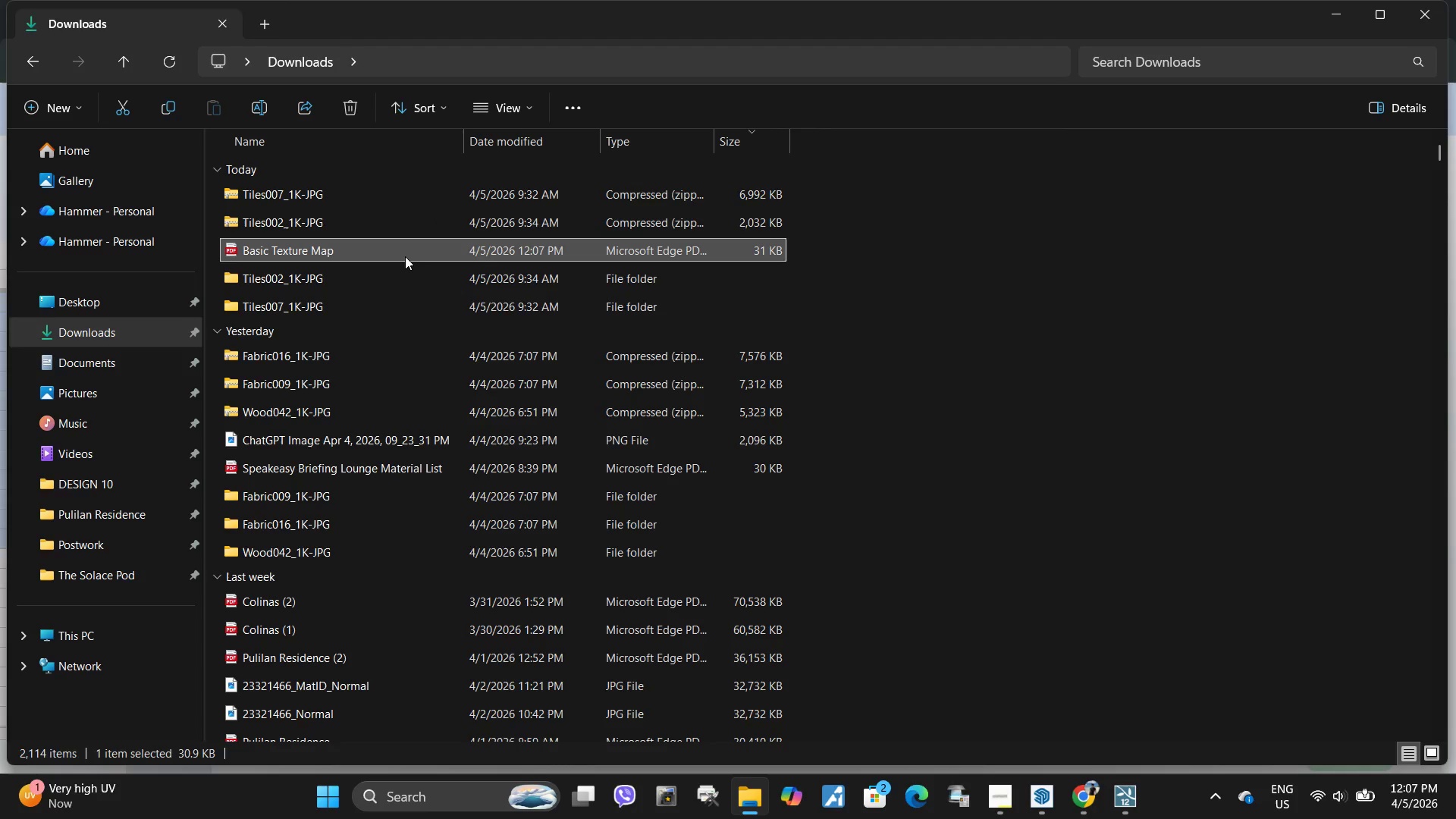 
key(Control+ControlLeft)
 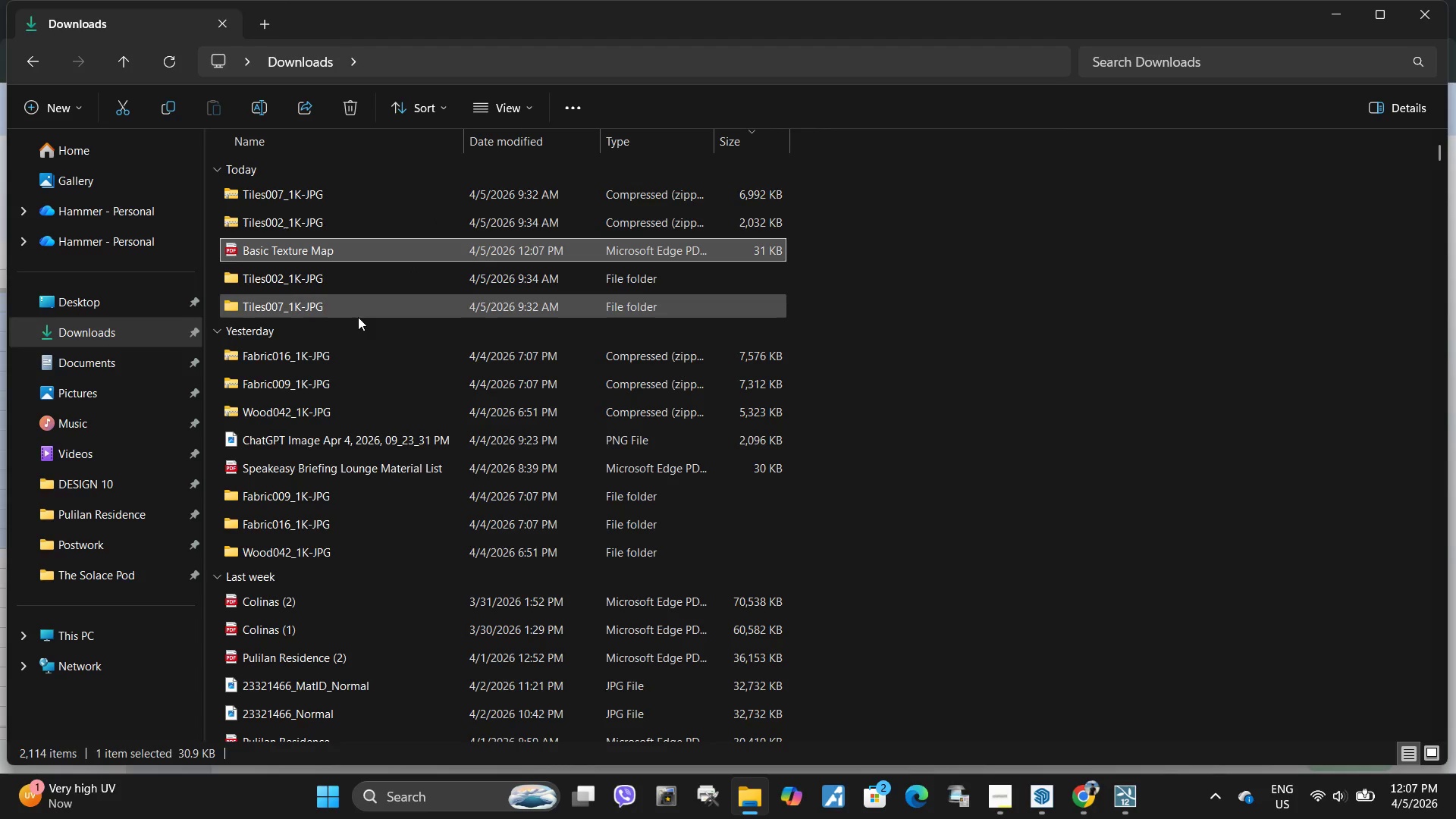 
key(Control+C)
 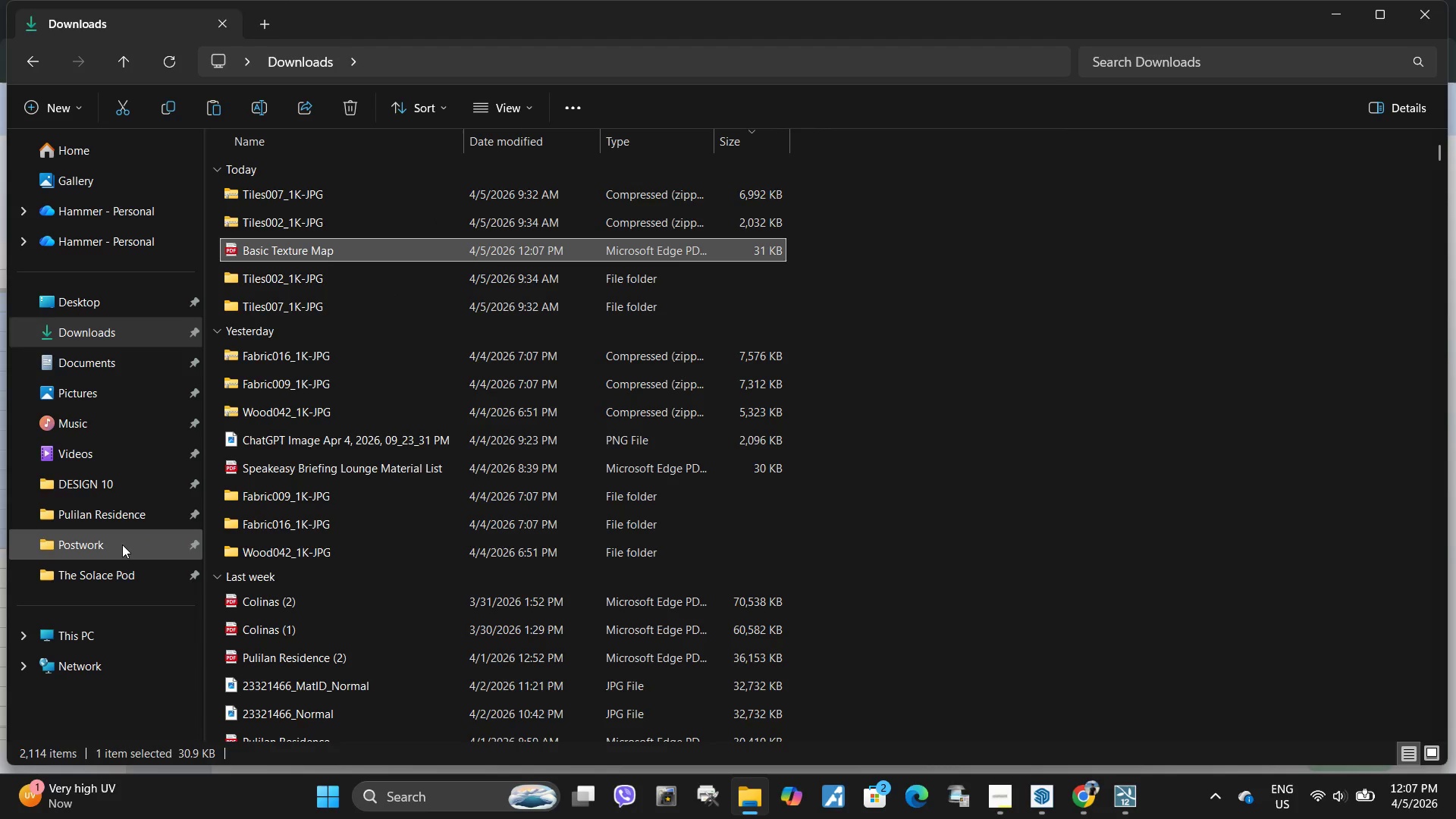 
left_click([121, 544])
 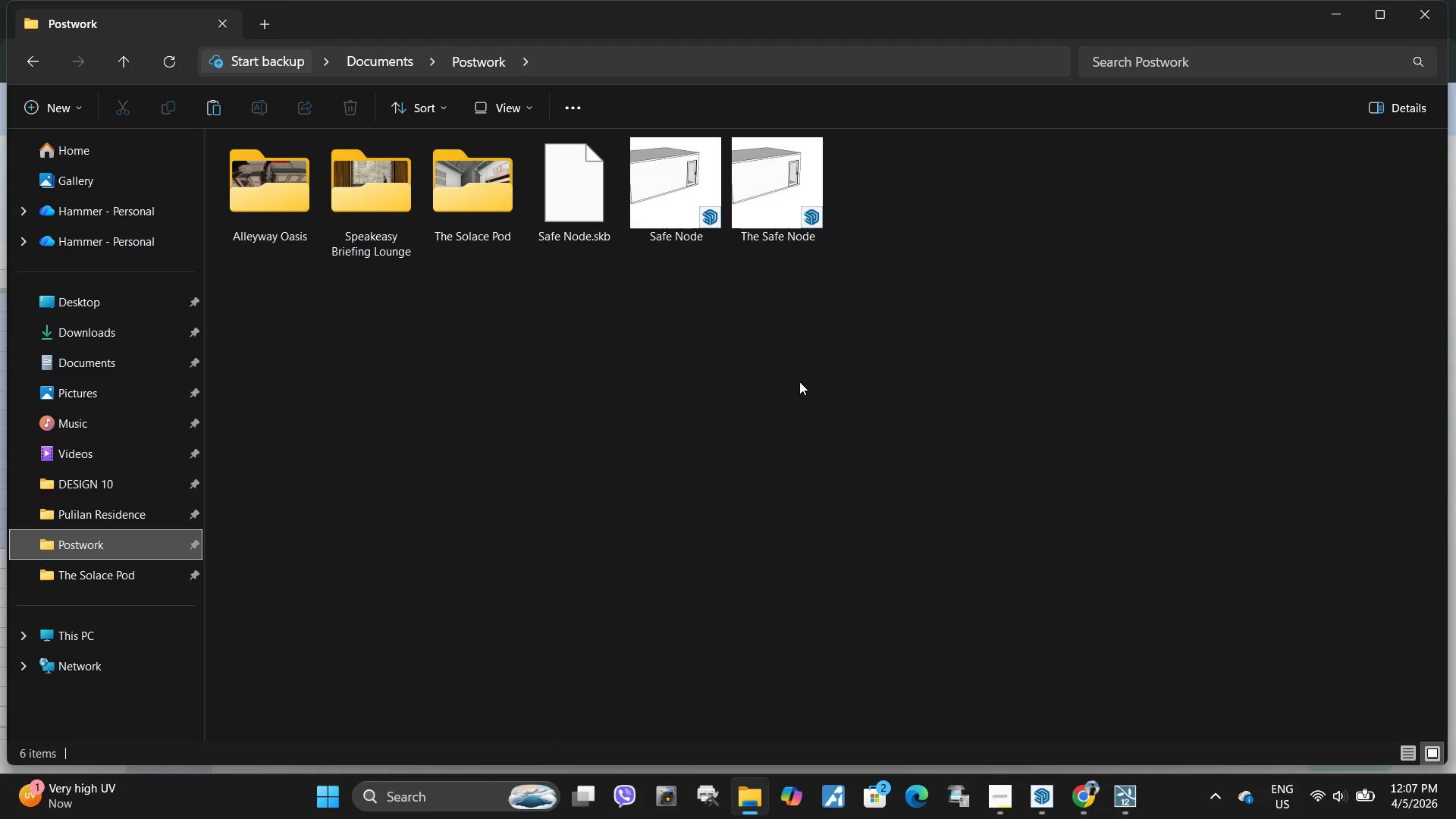 
left_click([799, 381])
 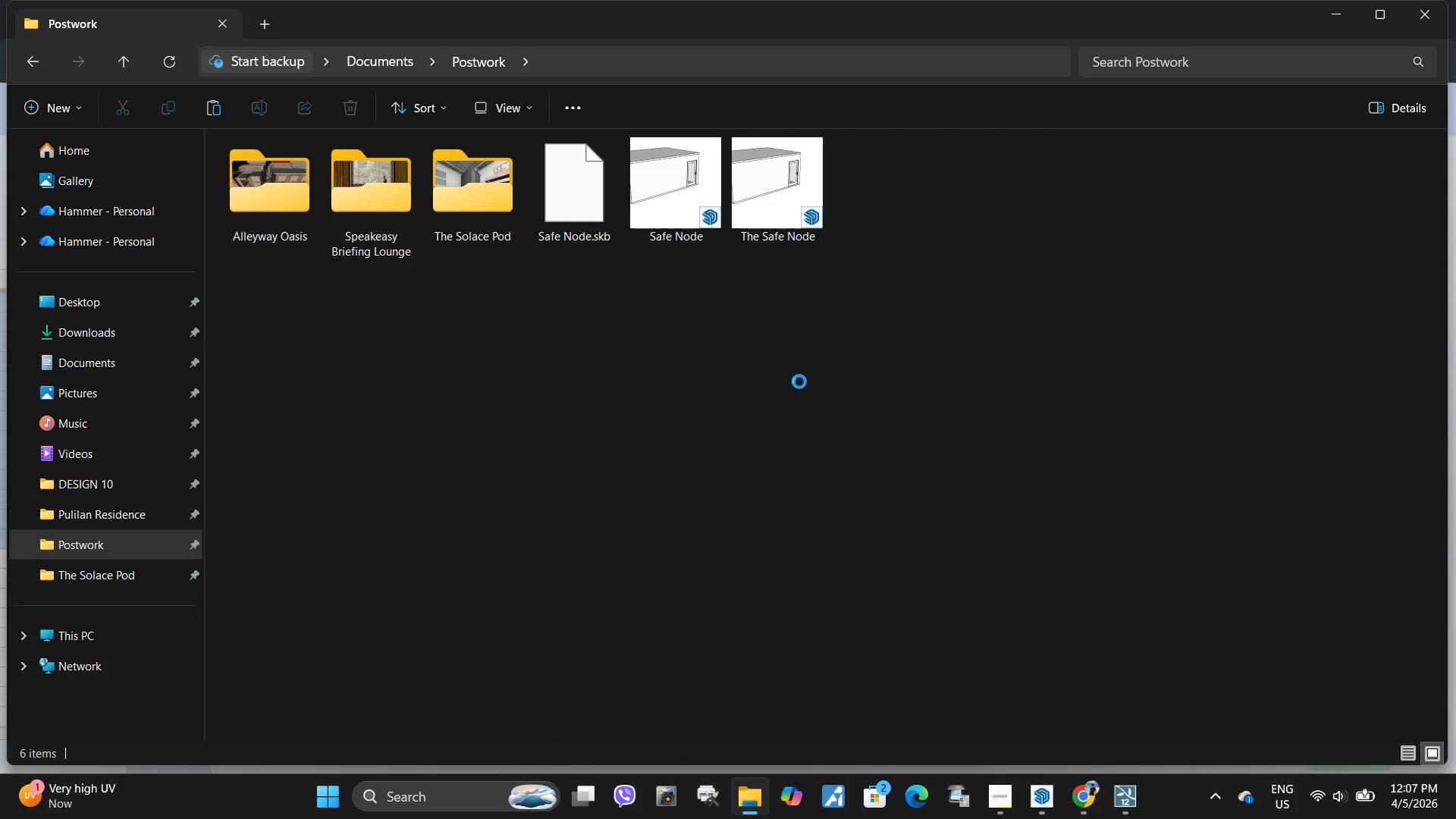 
key(Control+ControlLeft)
 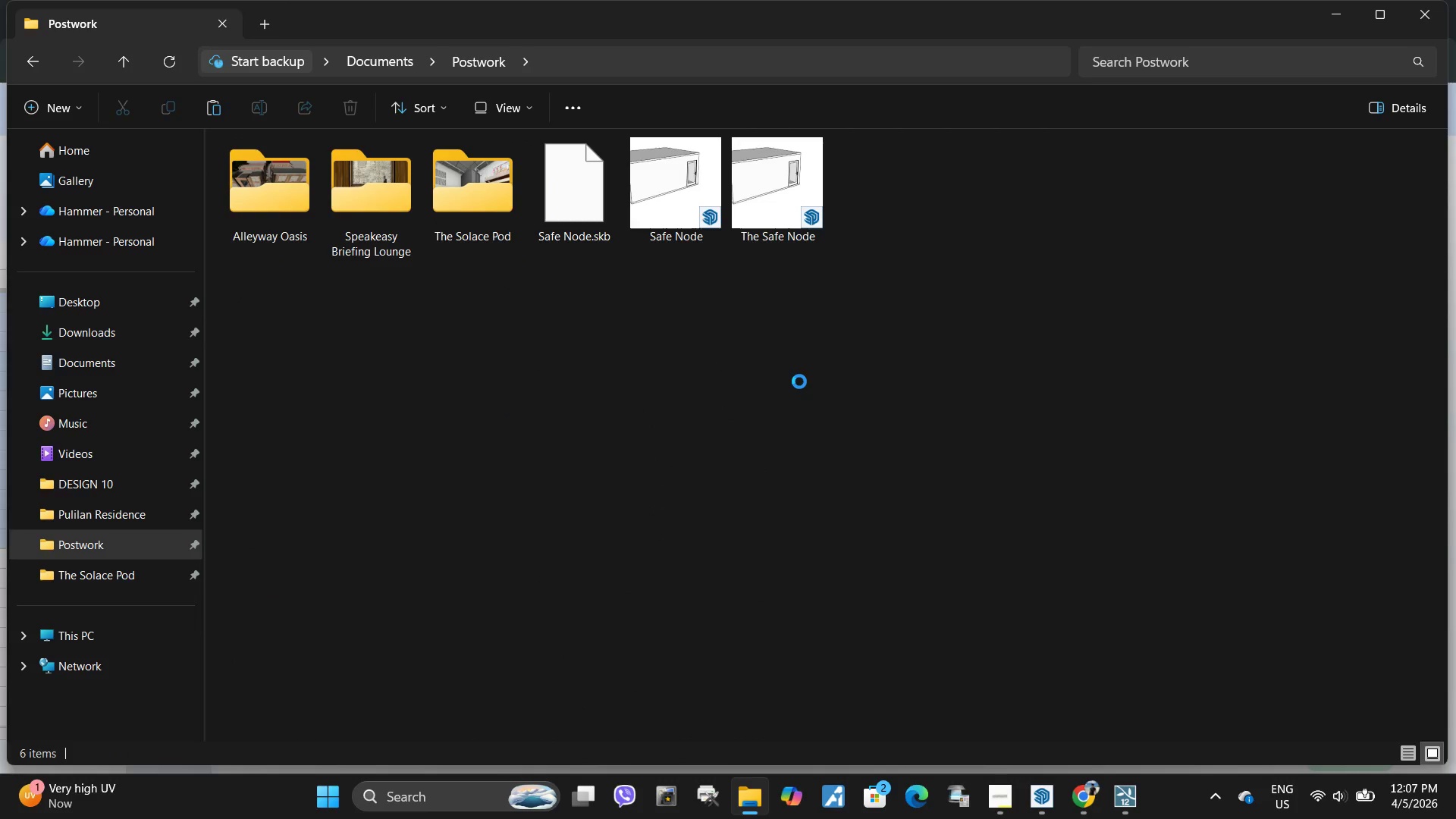 
key(Control+V)
 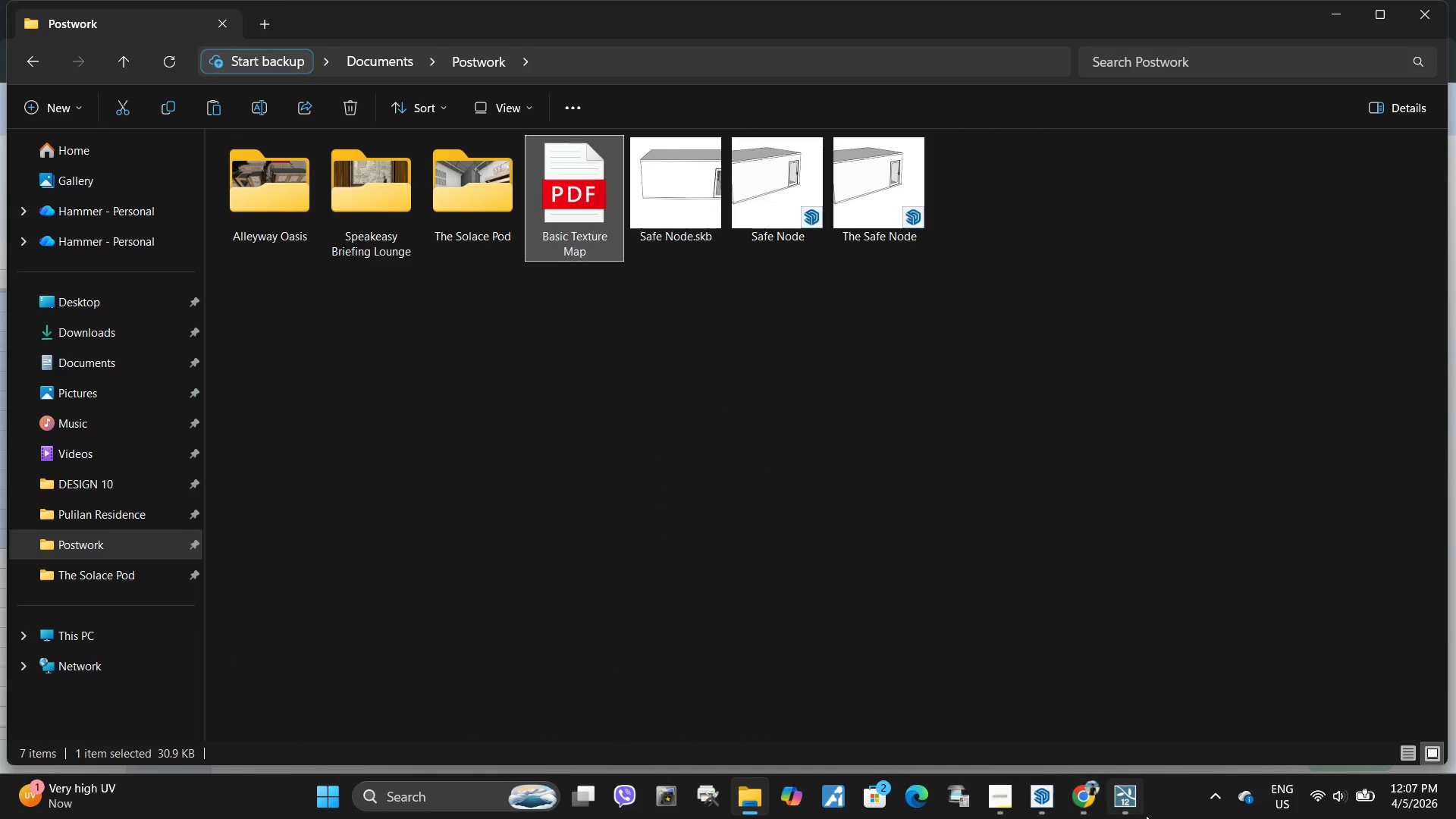 
left_click([1128, 805])
 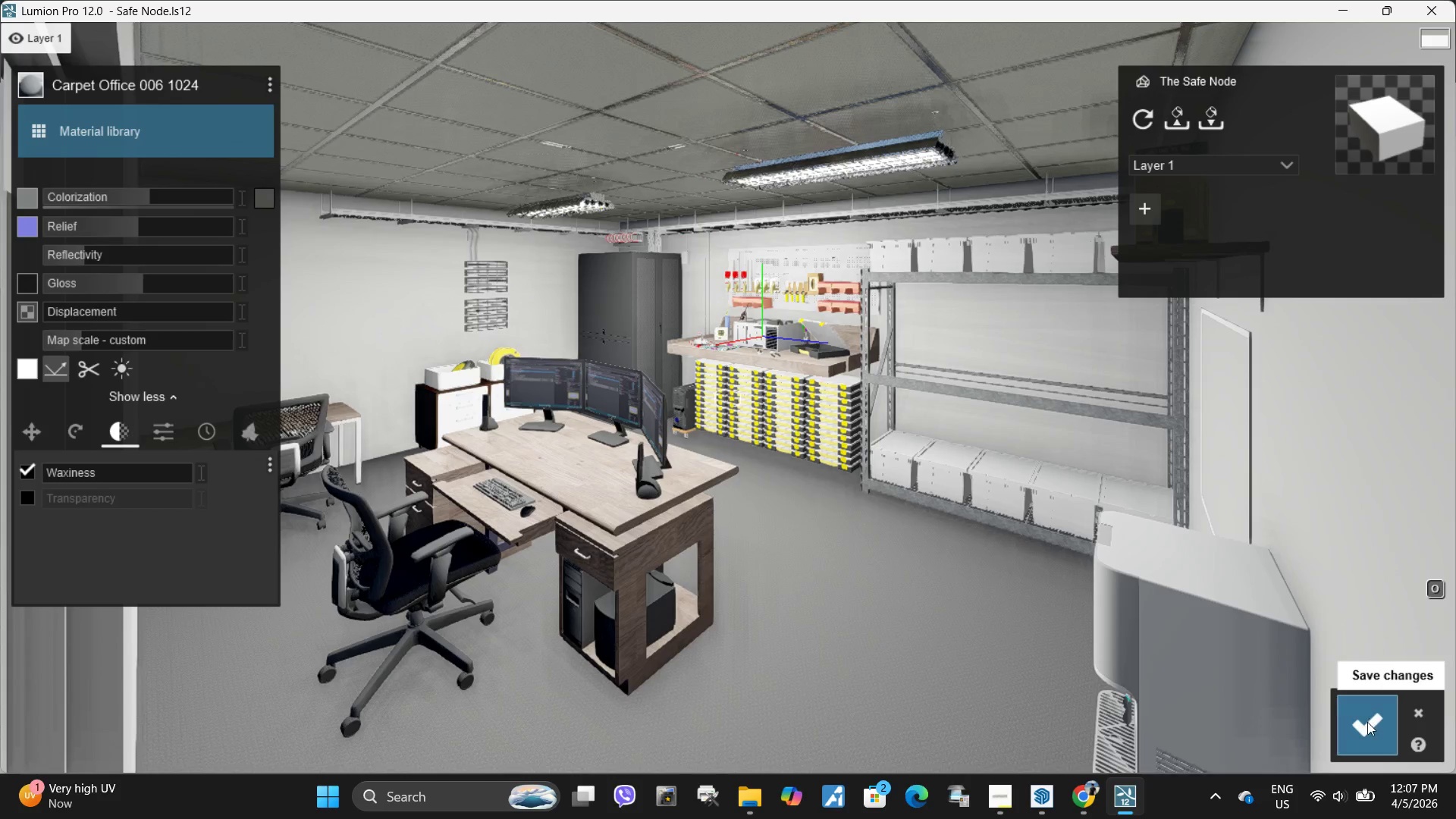 
left_click([1367, 722])
 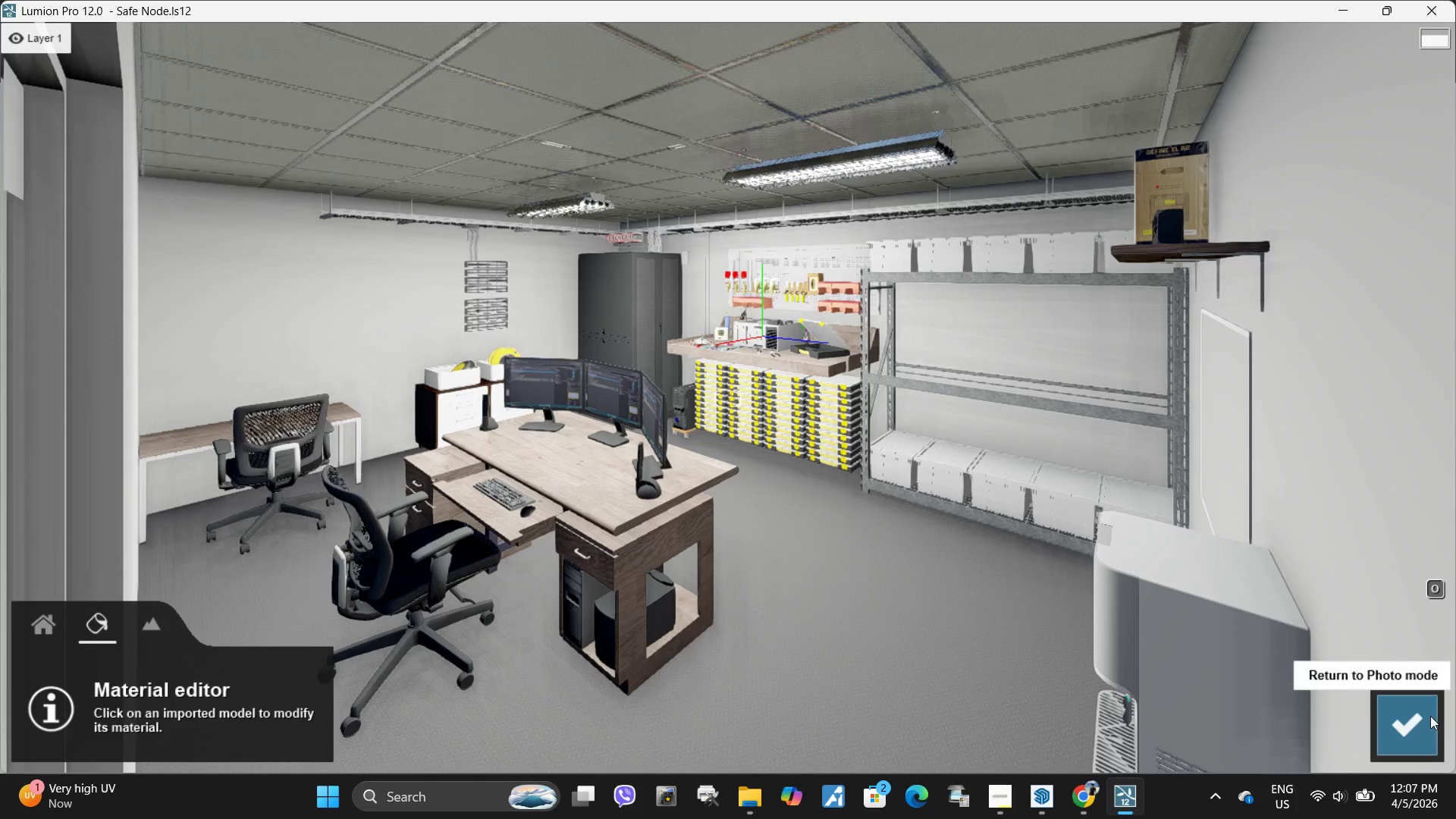 
left_click([1398, 724])
 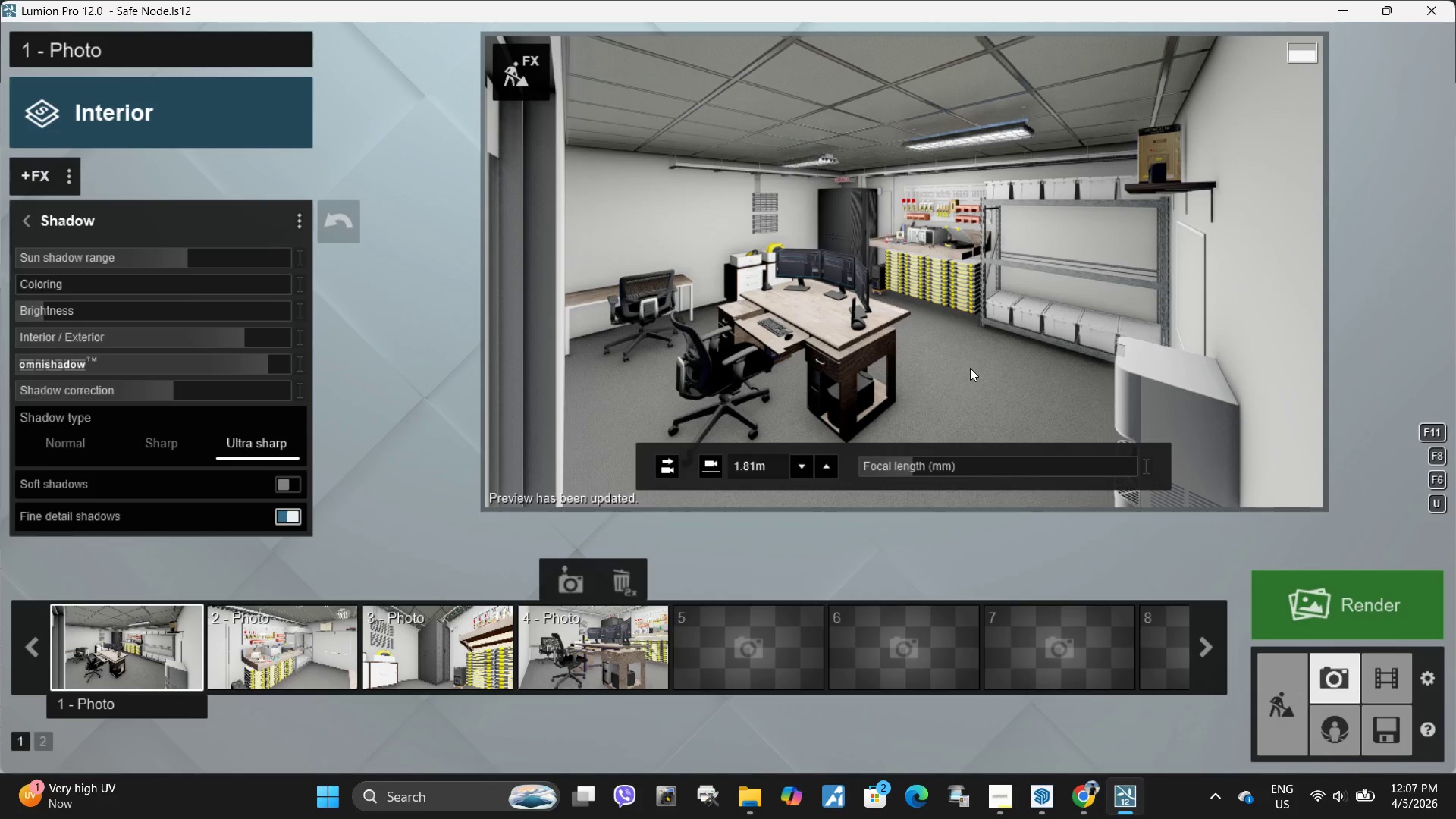 
wait(6.45)
 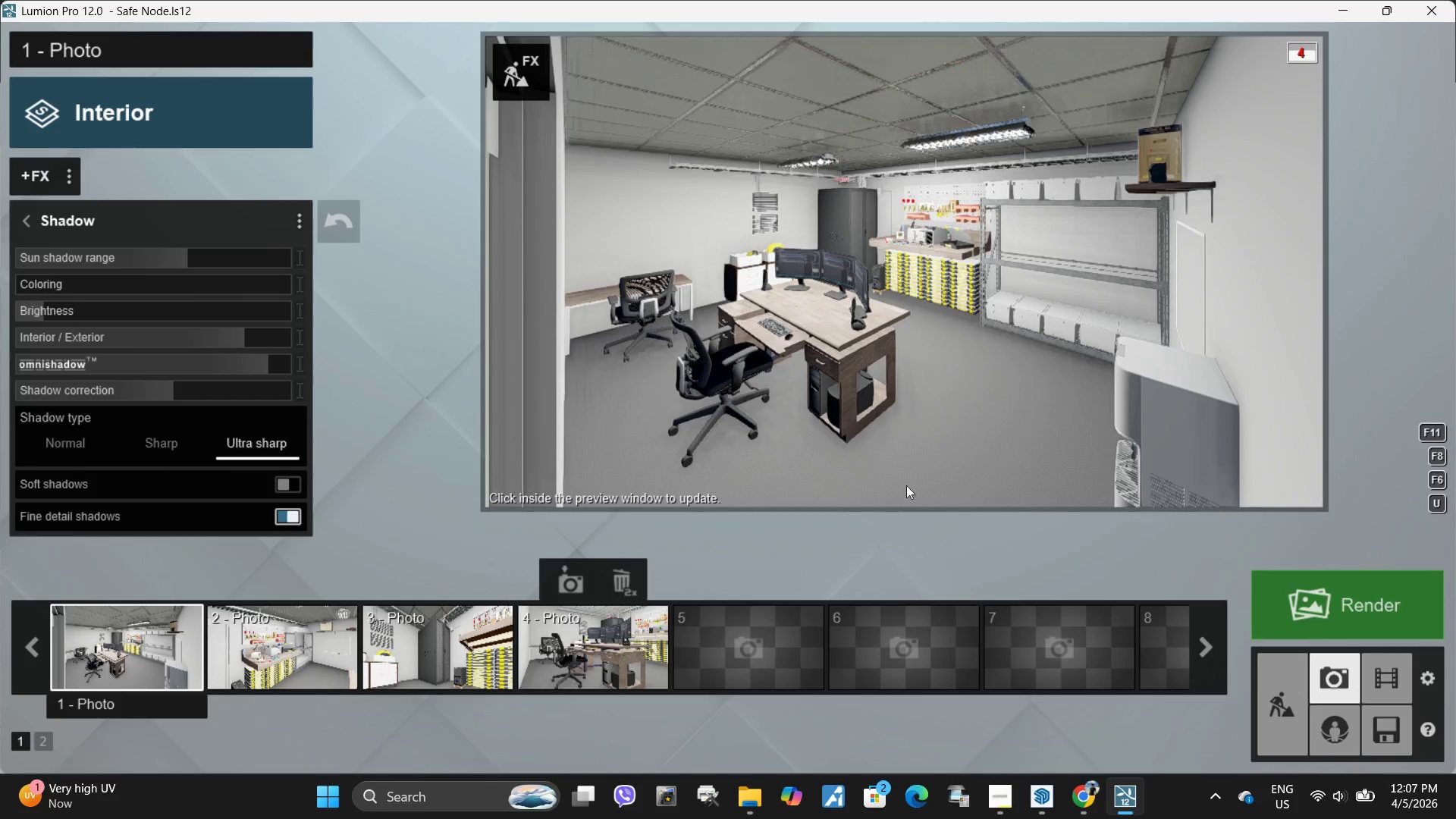 
left_click([27, 215])
 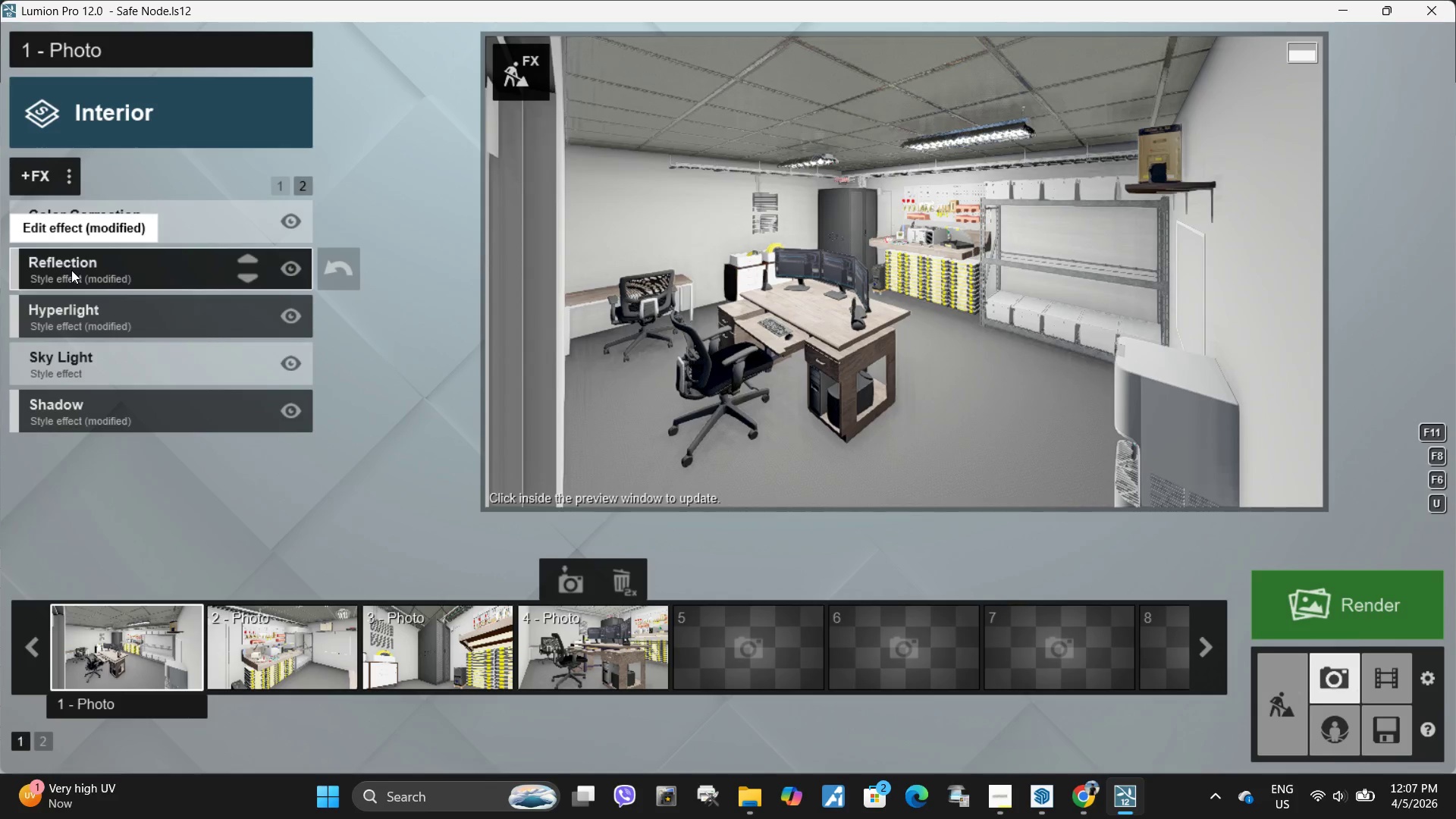 
left_click([71, 270])
 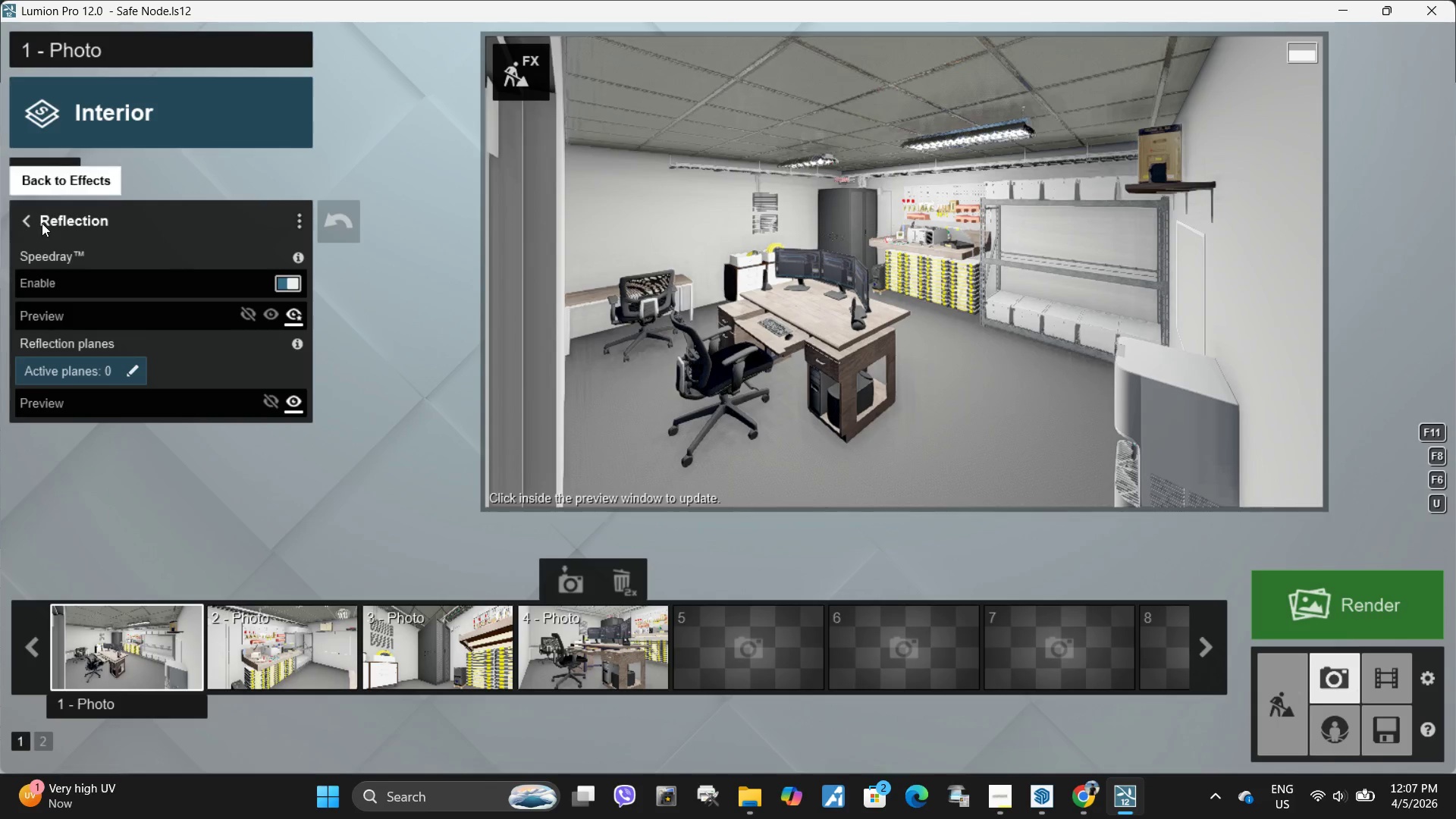 
left_click([36, 221])
 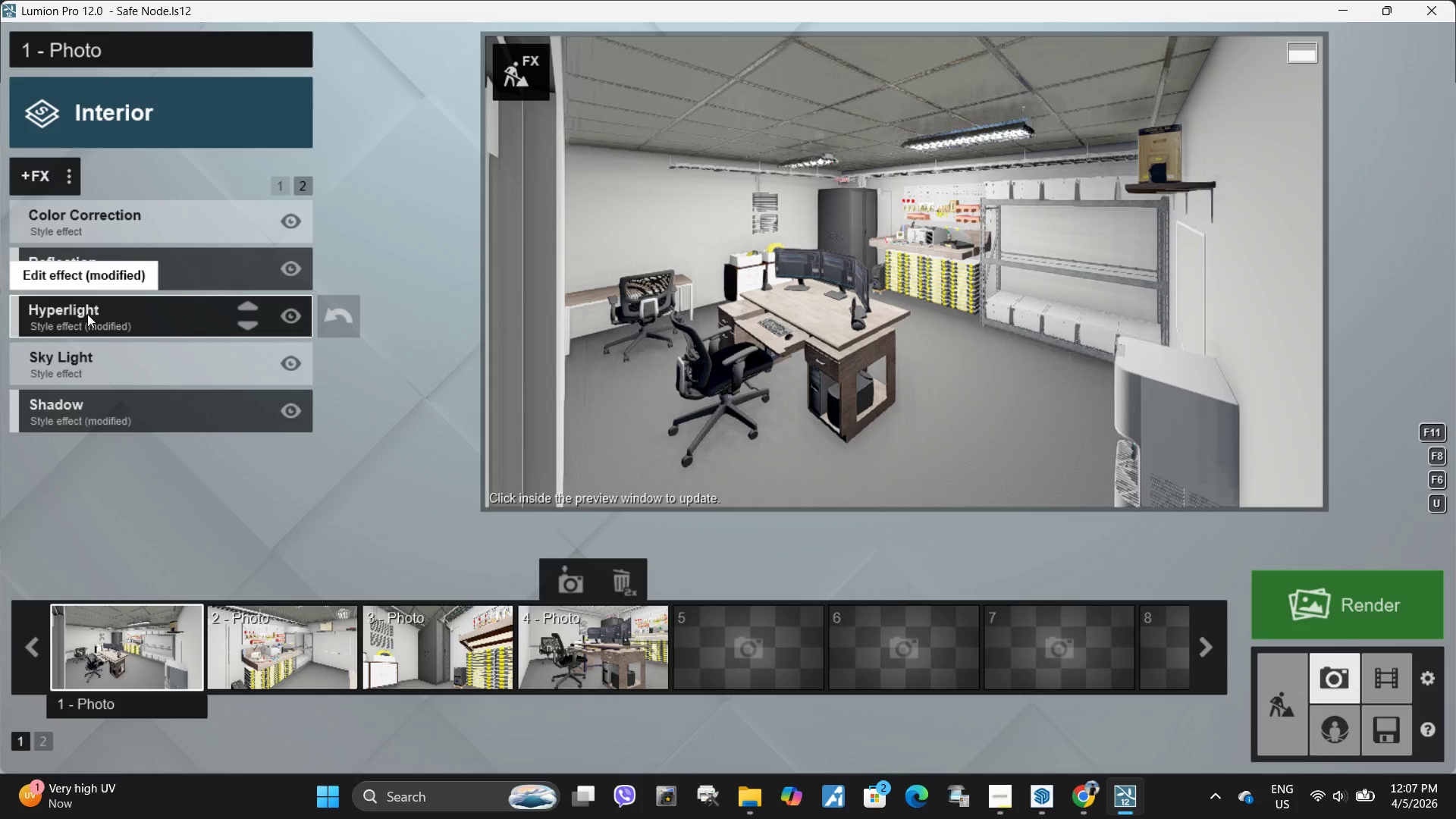 
left_click([87, 314])
 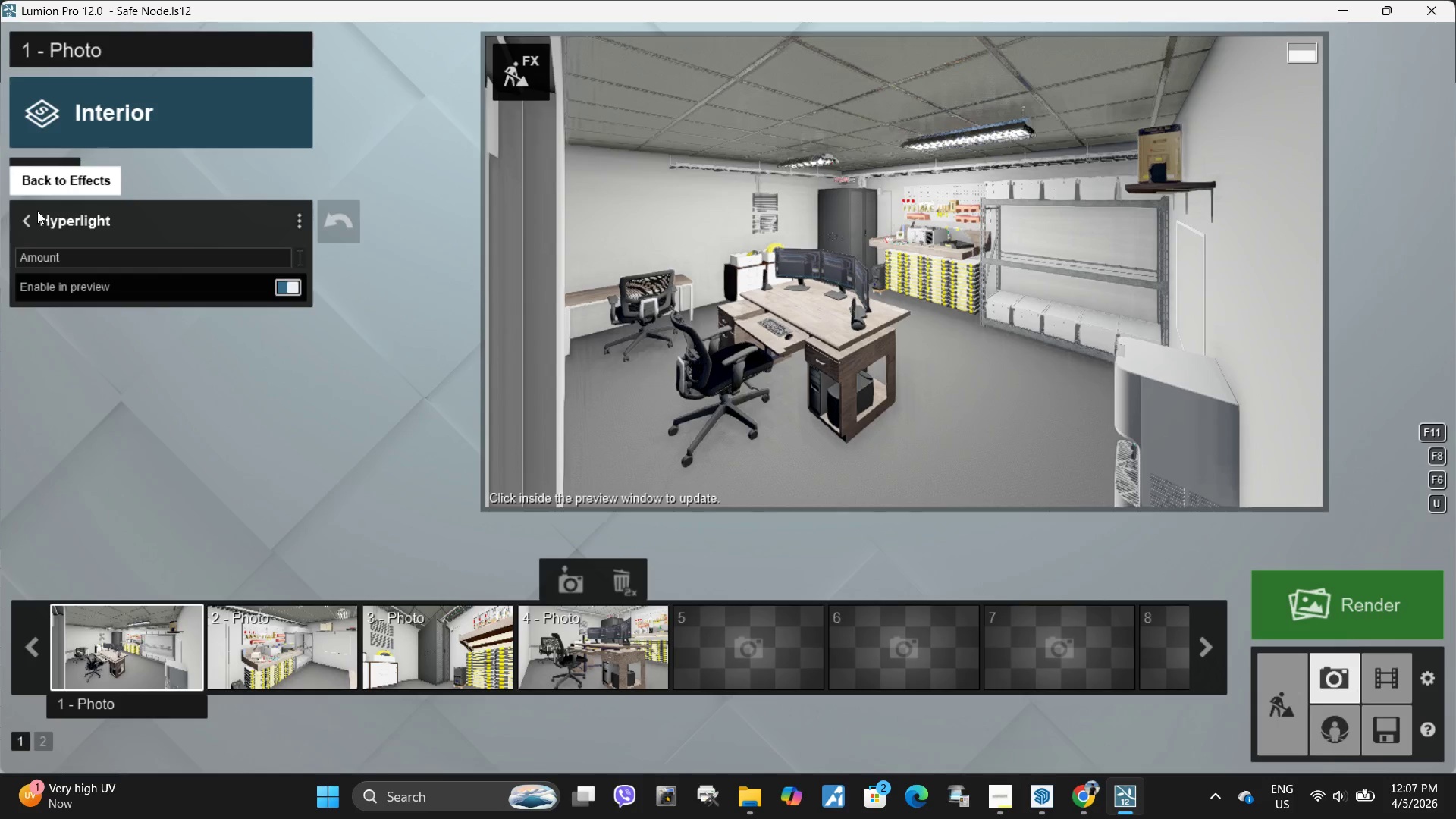 
left_click([34, 217])
 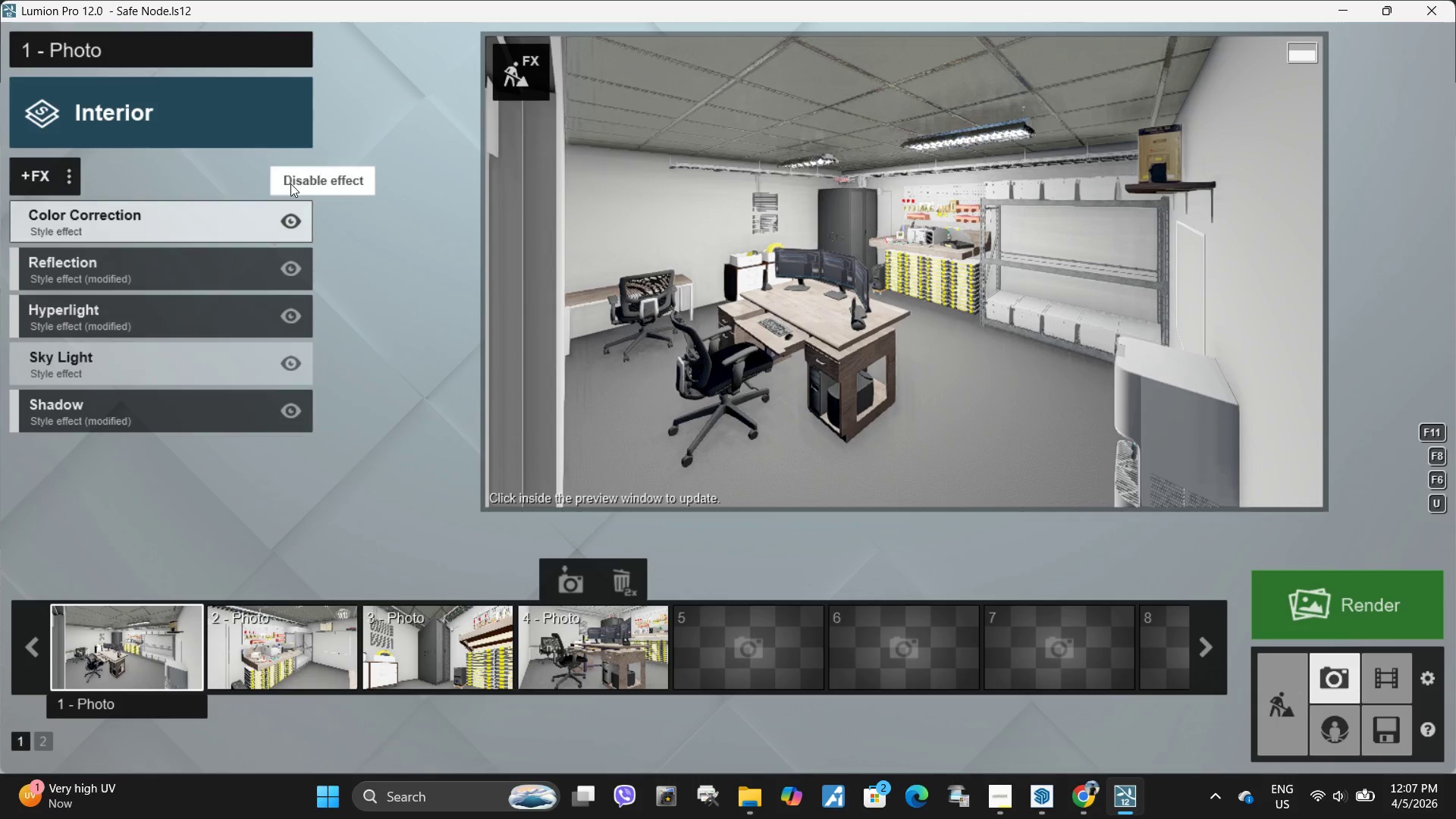 
left_click([286, 184])
 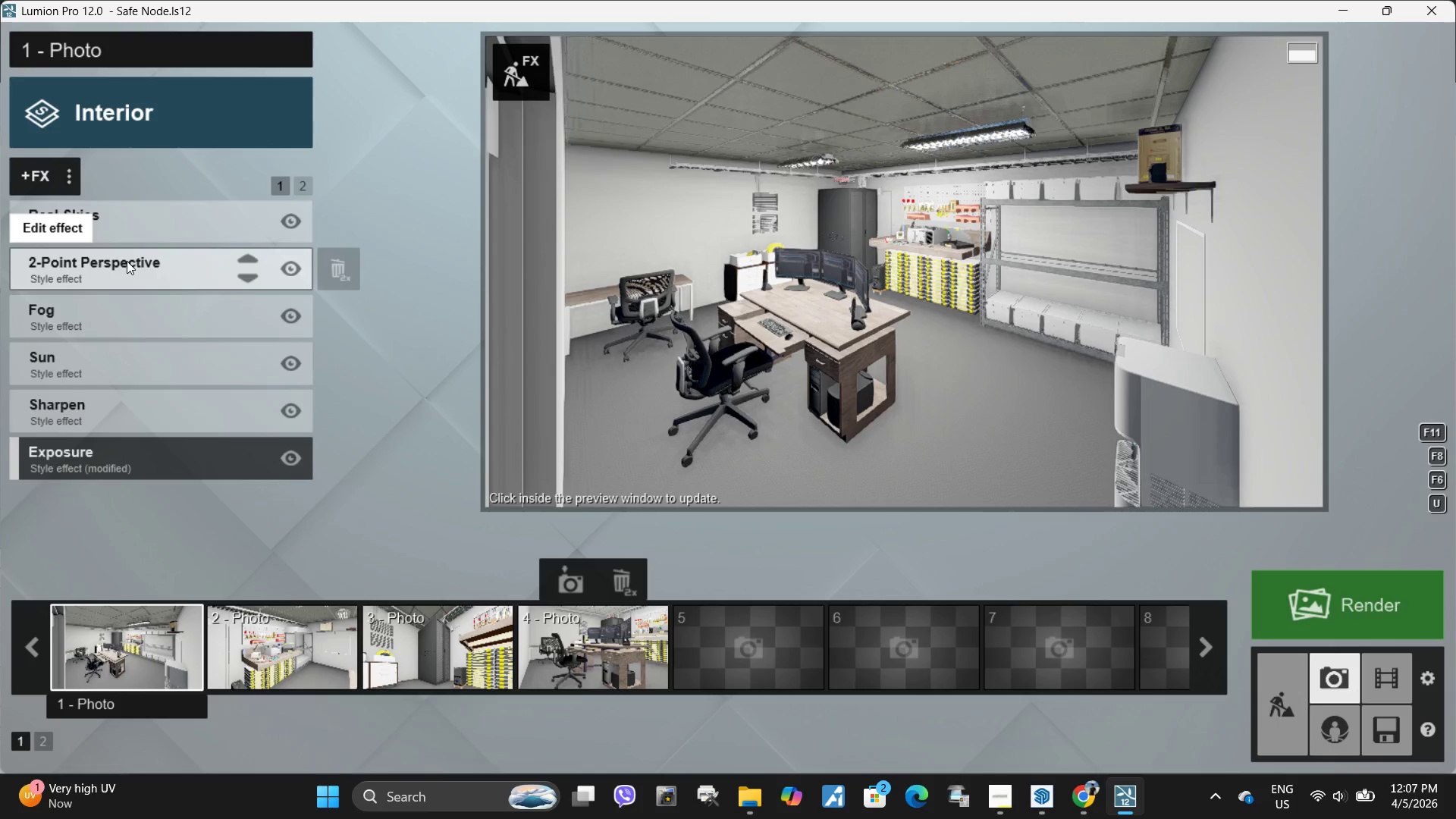 
left_click([127, 261])
 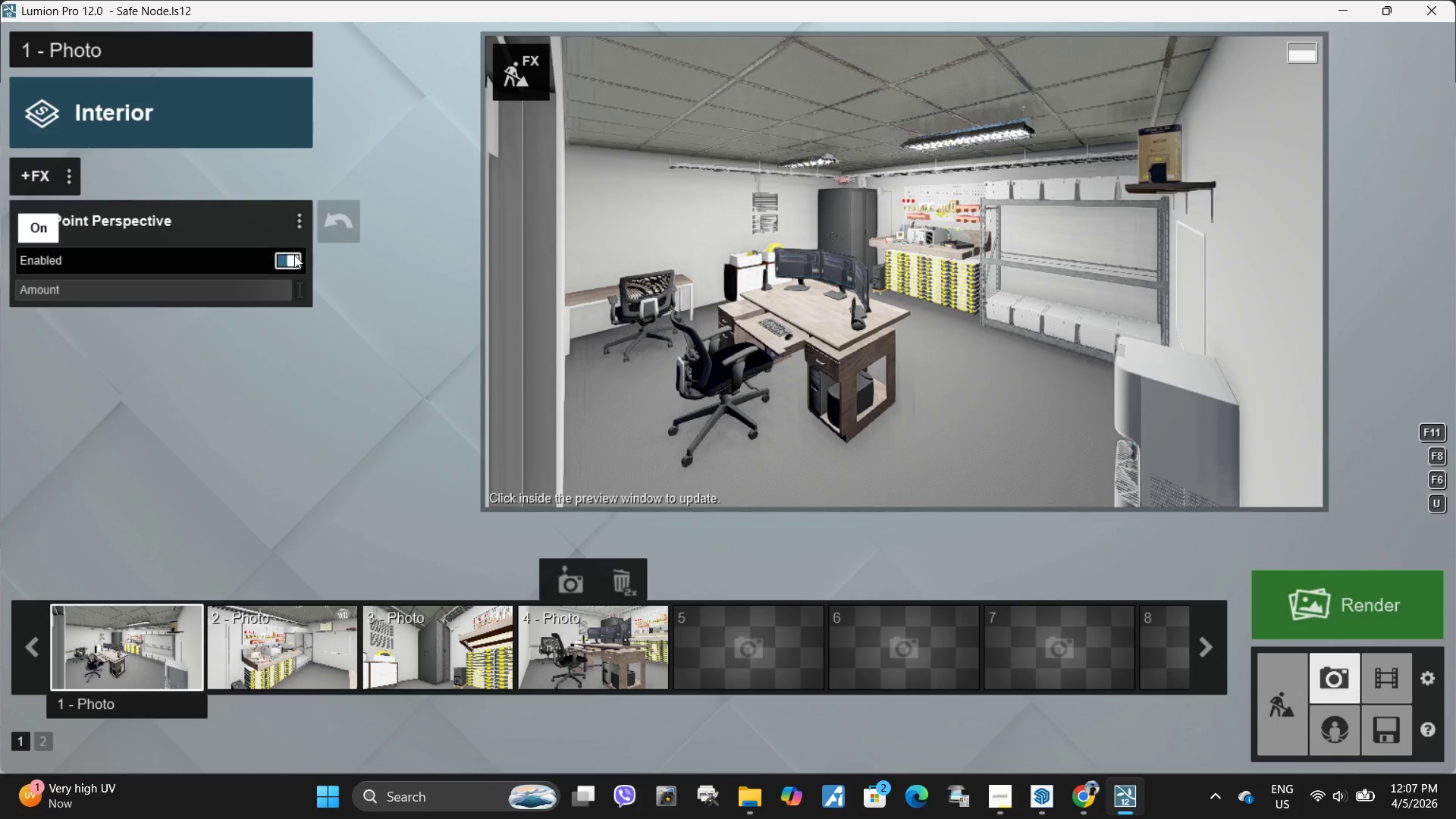 
left_click([293, 265])
 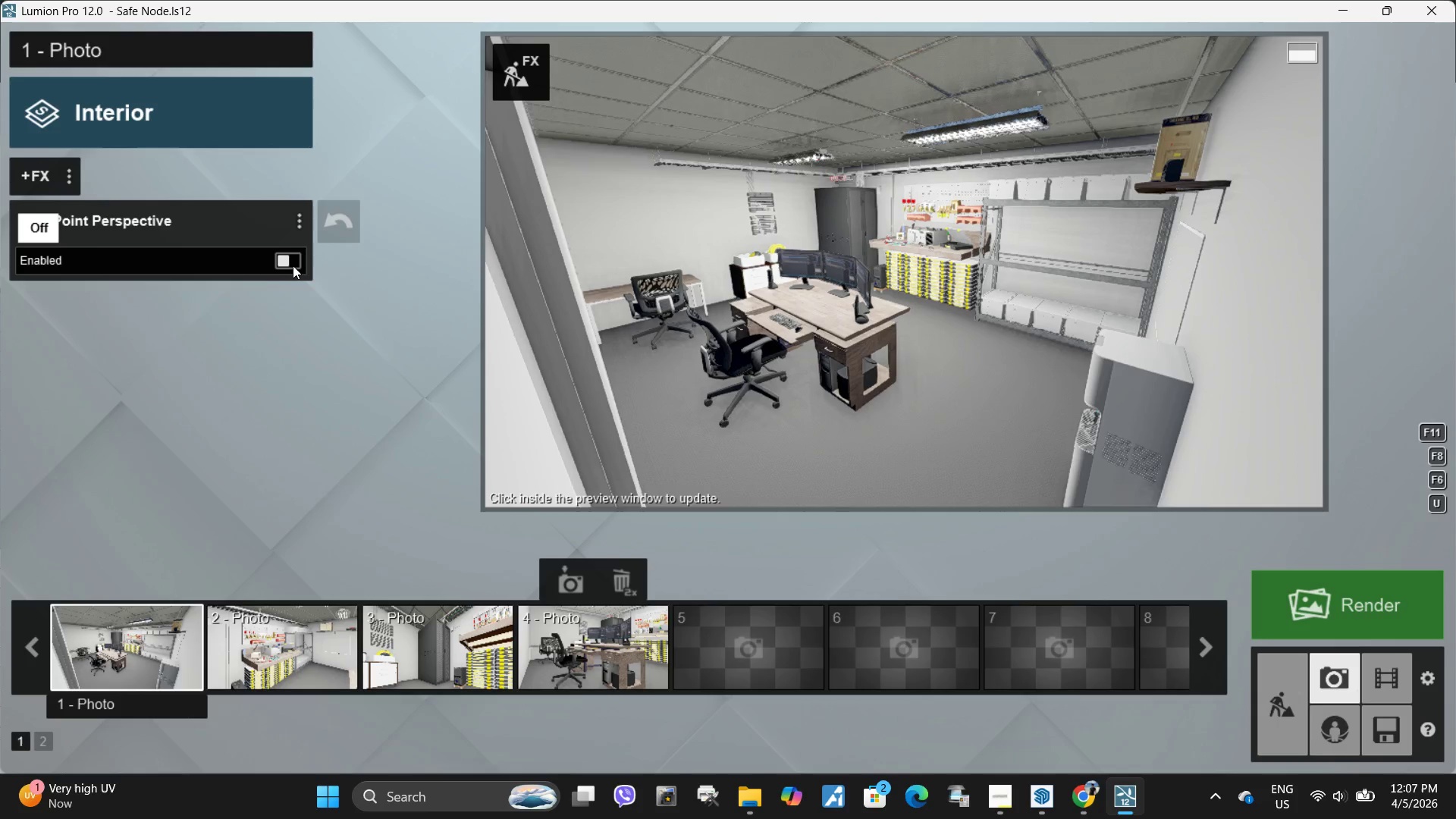 
left_click([293, 265])
 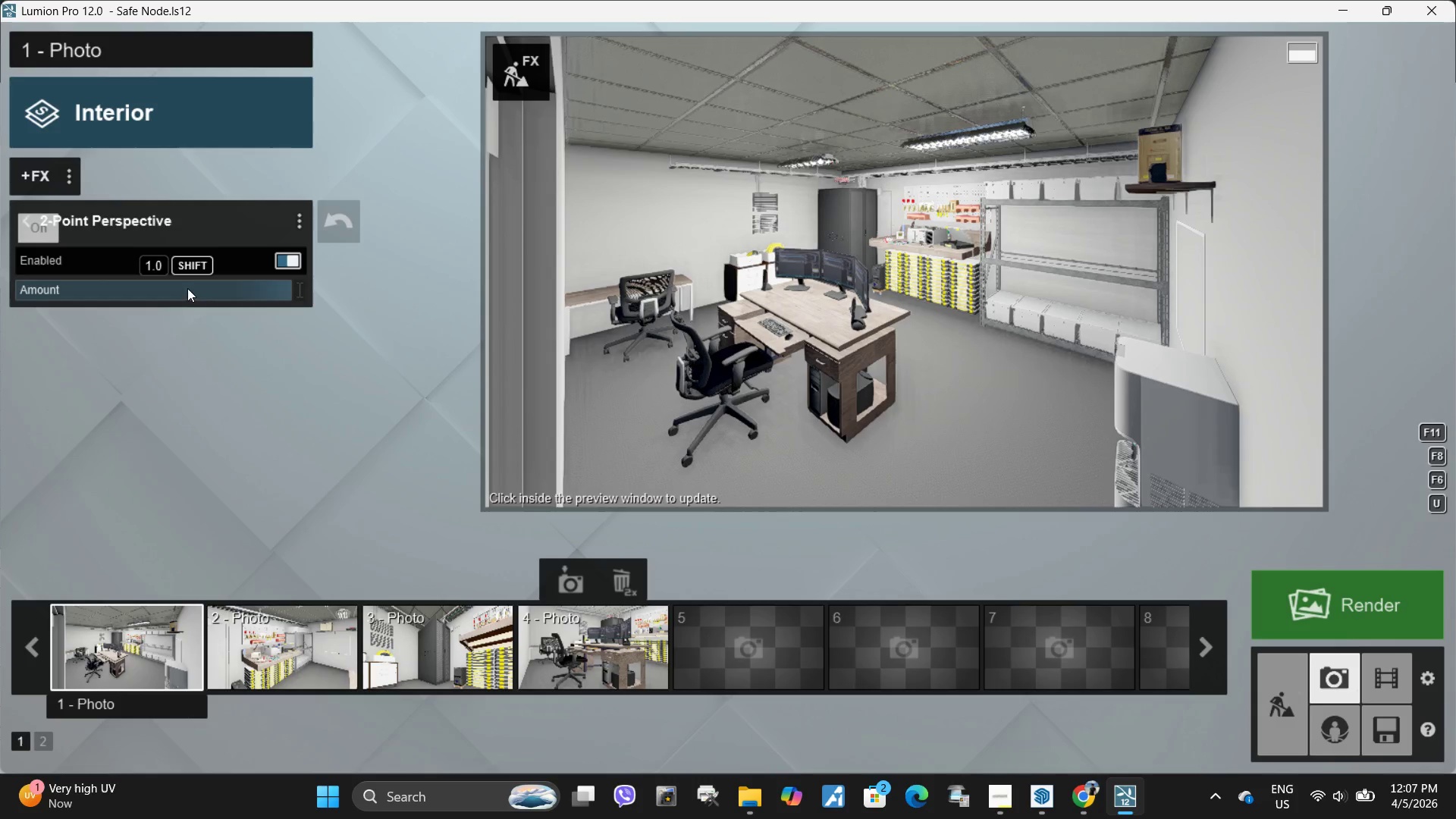 
left_click_drag(start_coordinate=[221, 281], to_coordinate=[407, 290])
 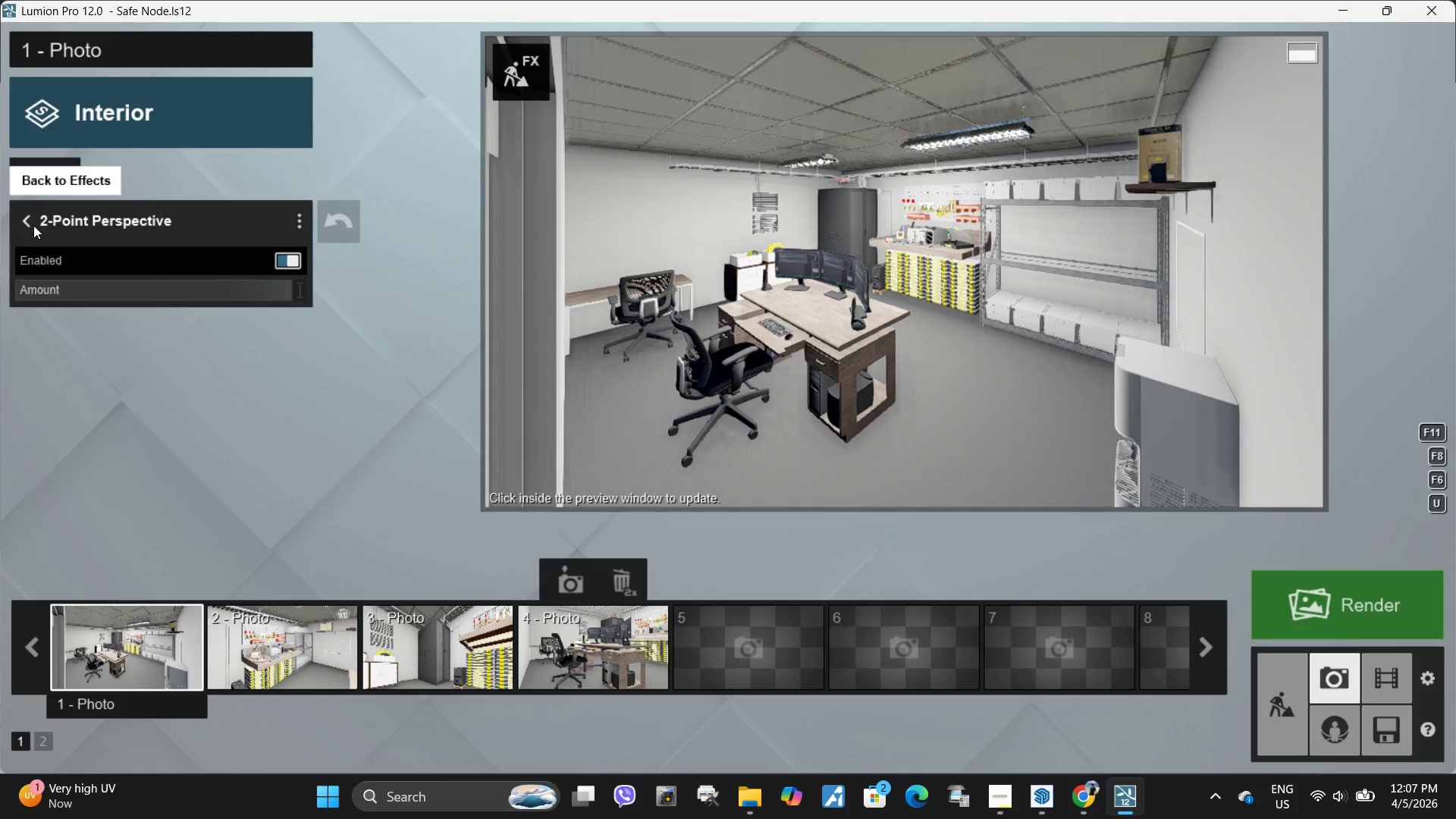 
left_click([29, 224])
 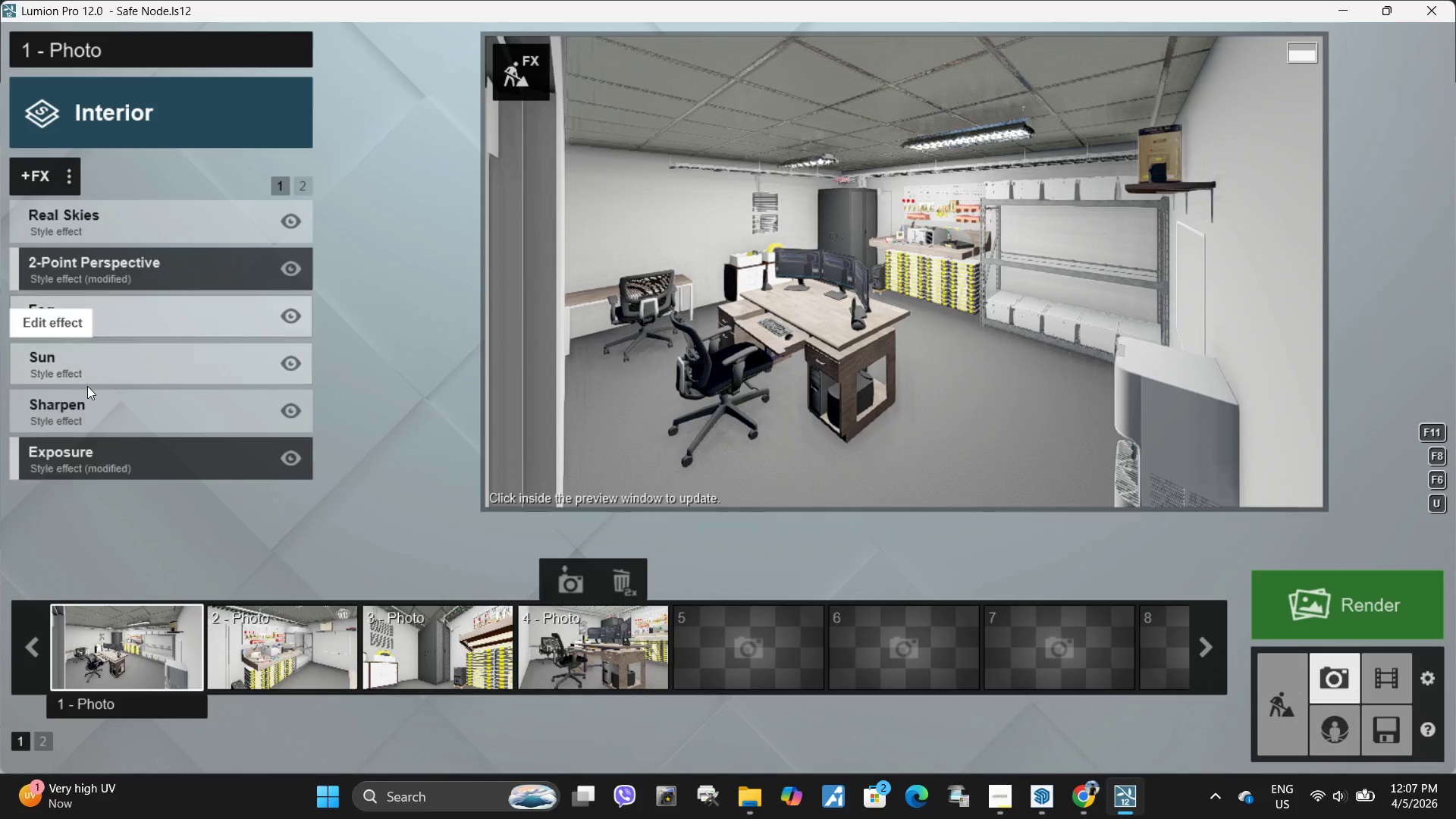 
left_click([87, 374])
 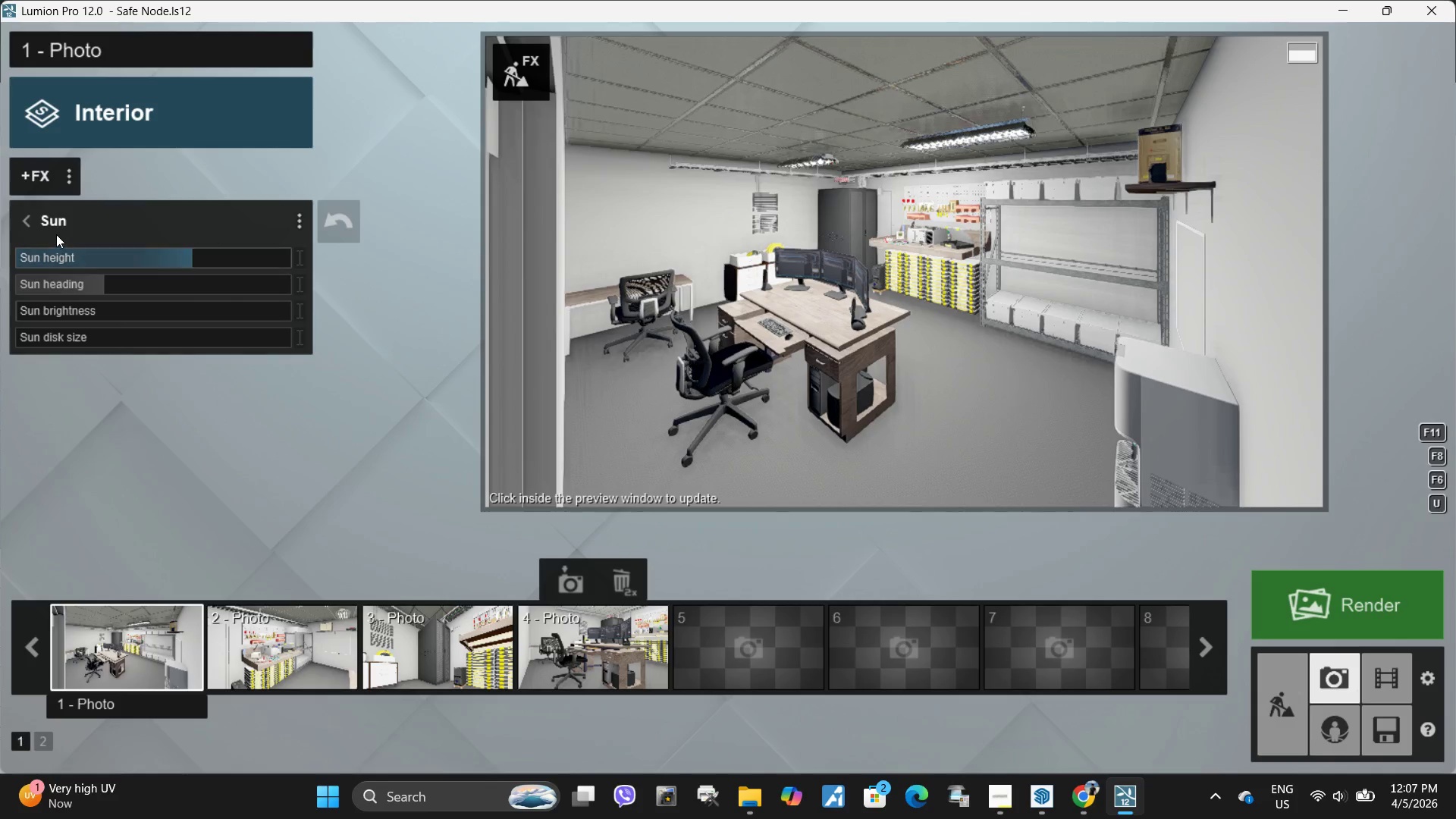 
left_click([27, 221])
 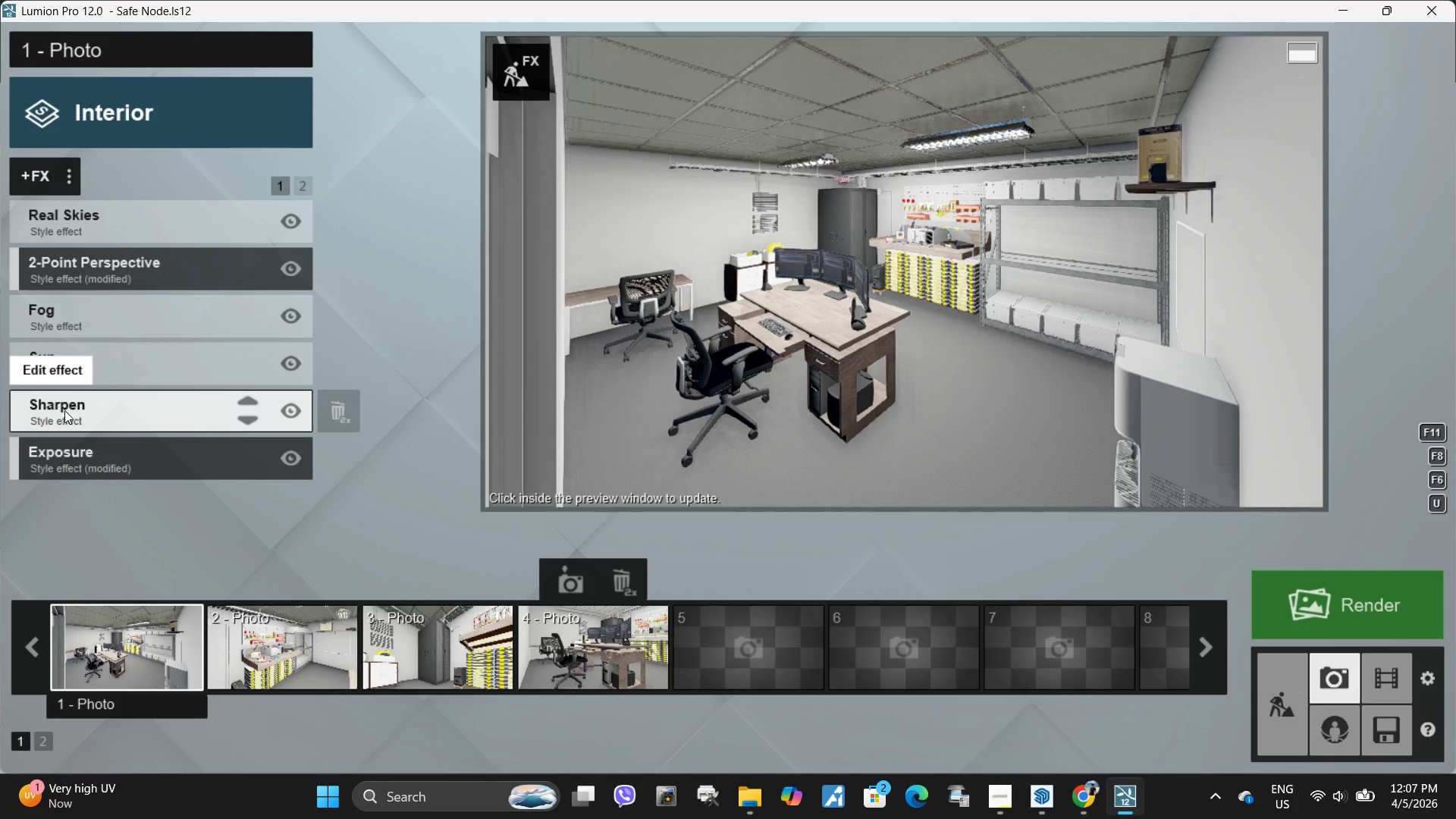 
left_click([70, 451])
 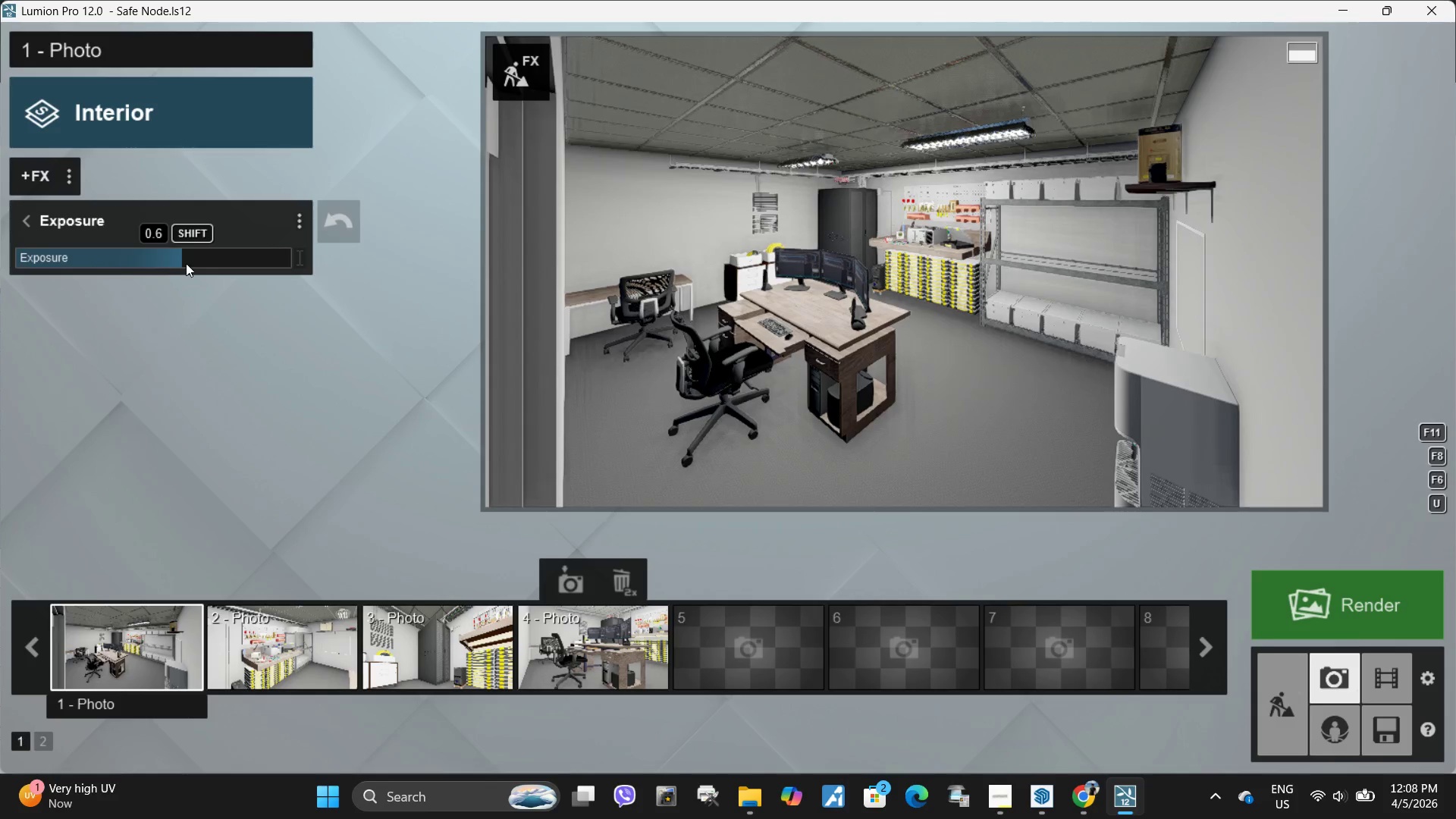 
left_click([926, 428])
 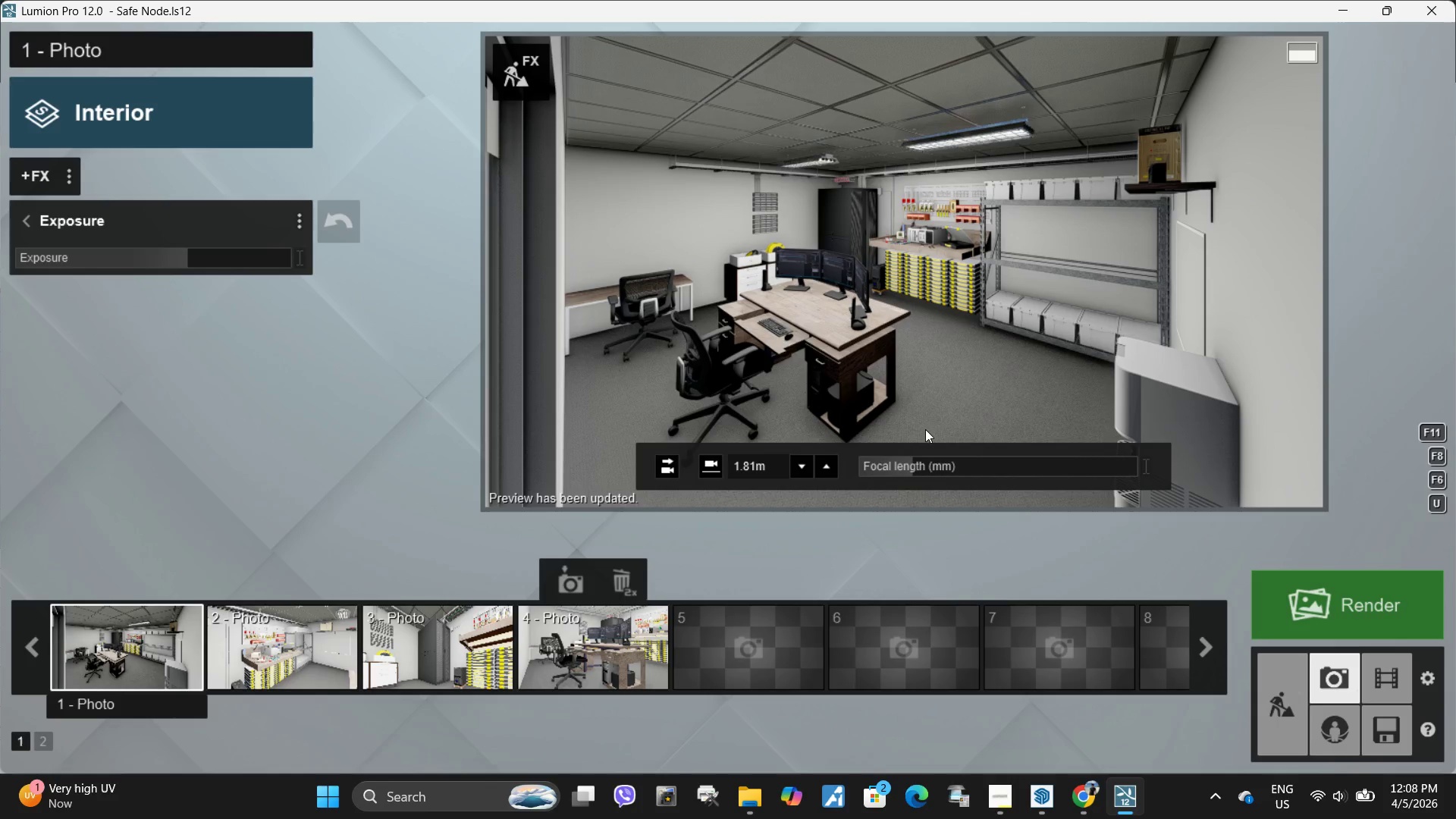 
wait(9.98)
 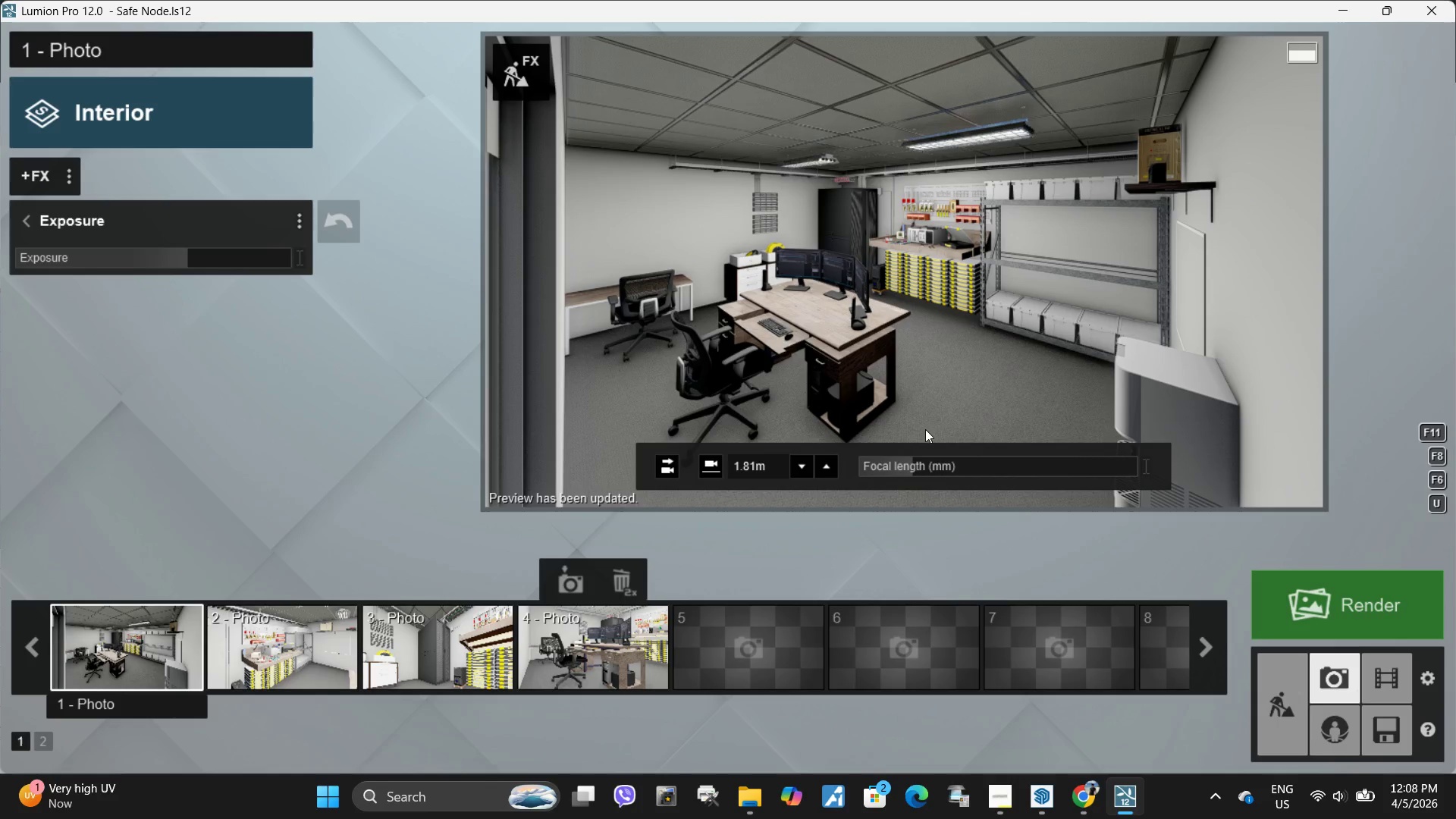 
left_click_drag(start_coordinate=[192, 259], to_coordinate=[179, 259])
 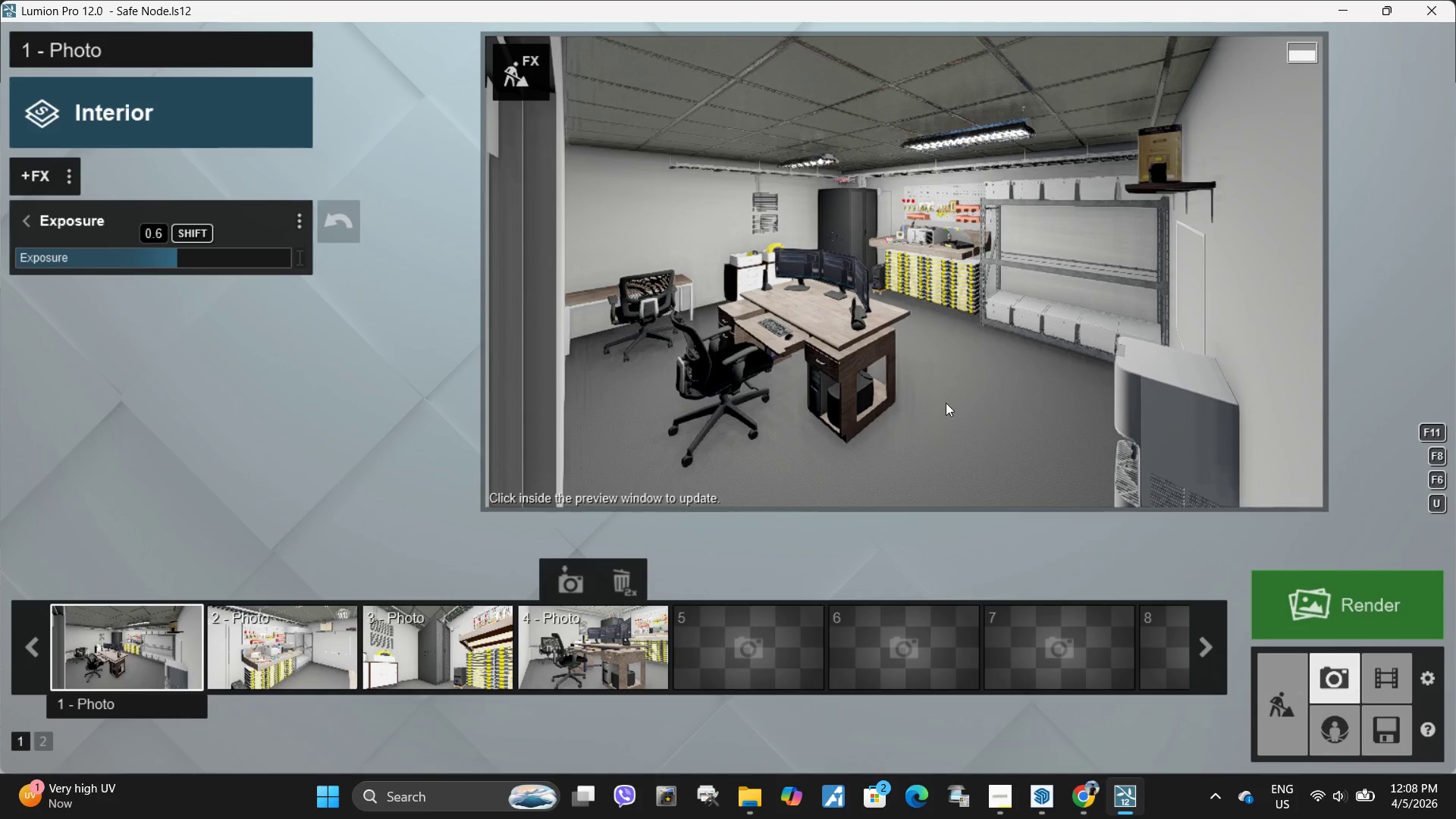 
left_click([946, 403])
 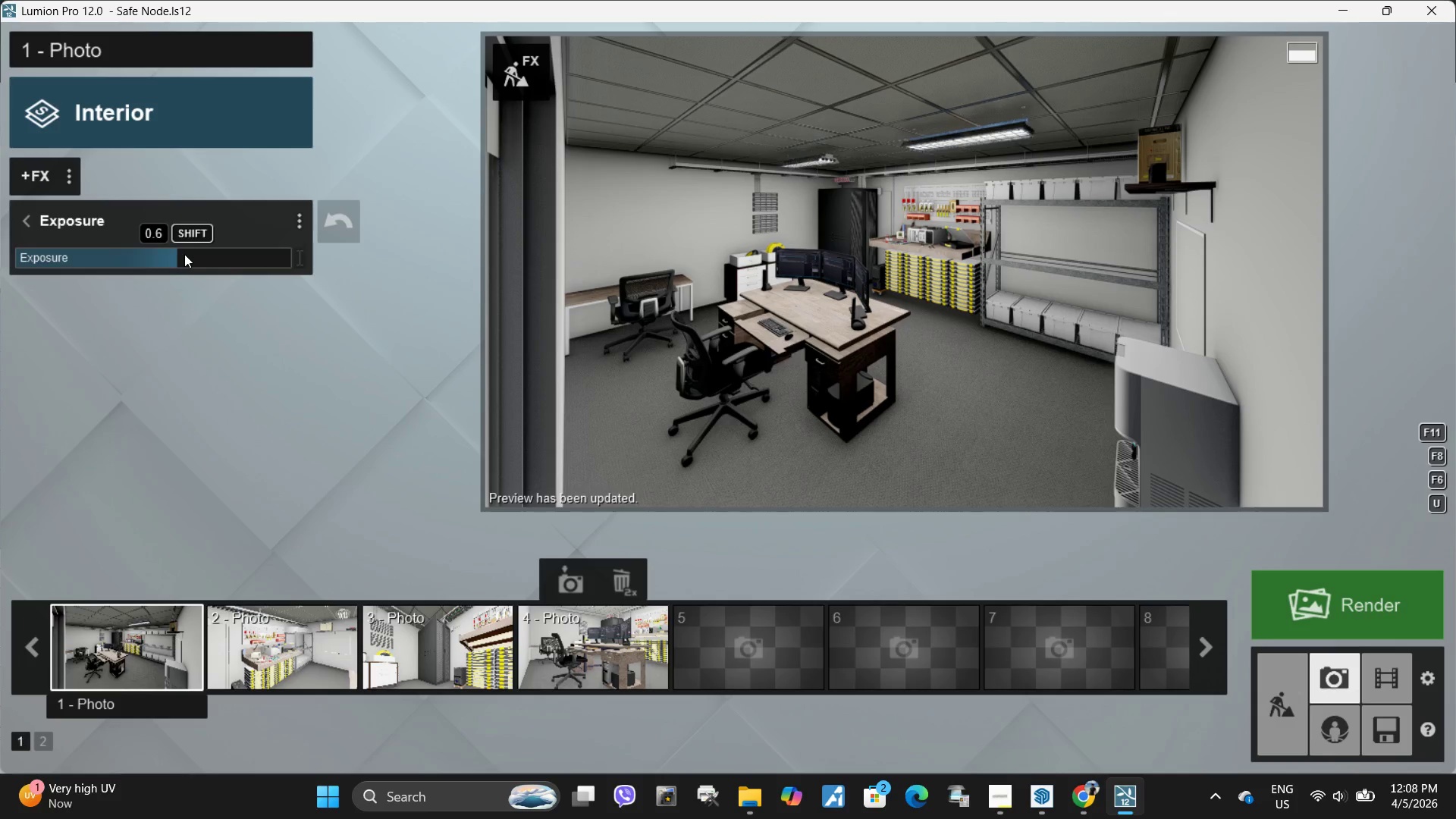 
left_click([299, 639])
 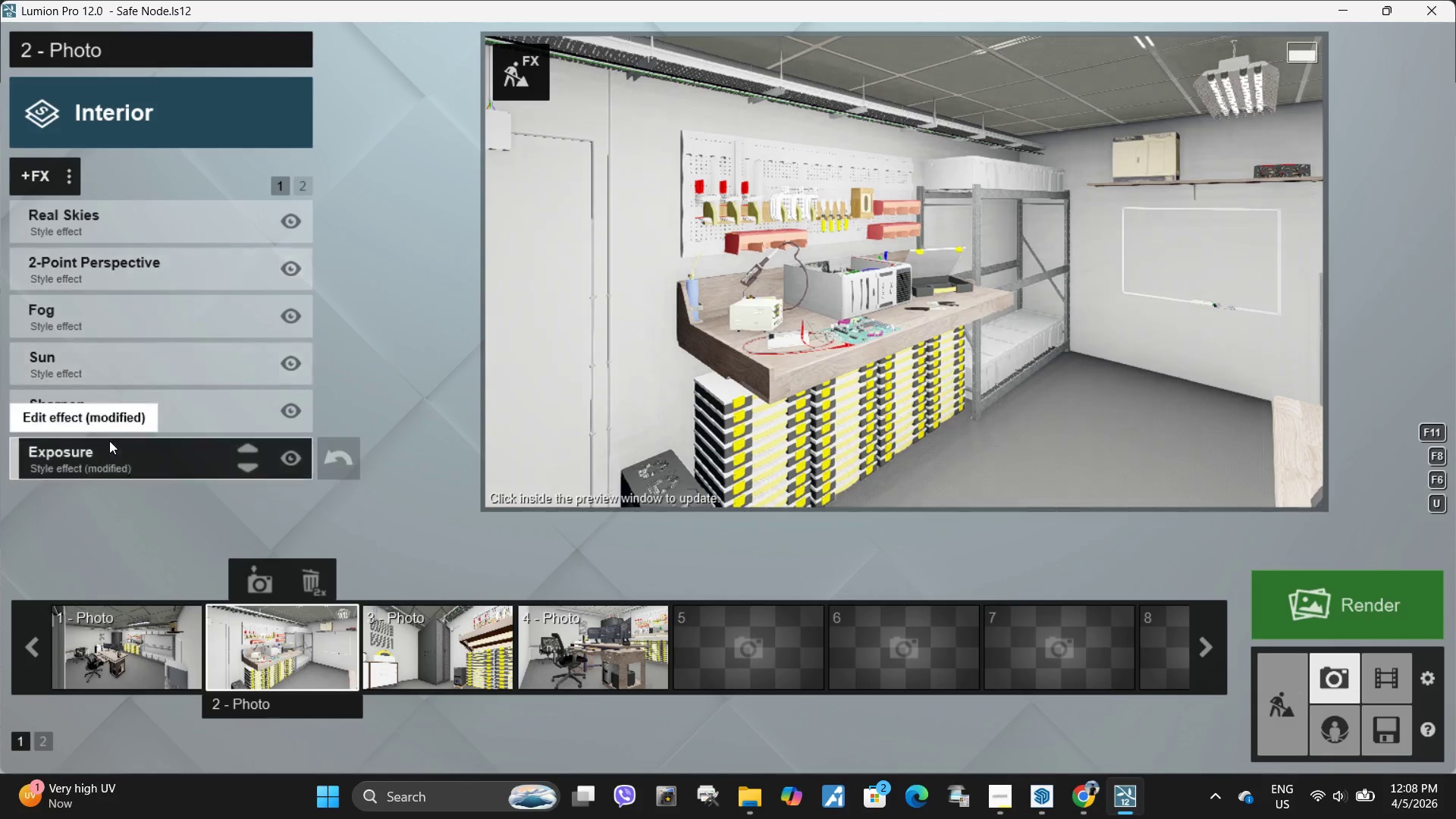 
left_click([116, 457])
 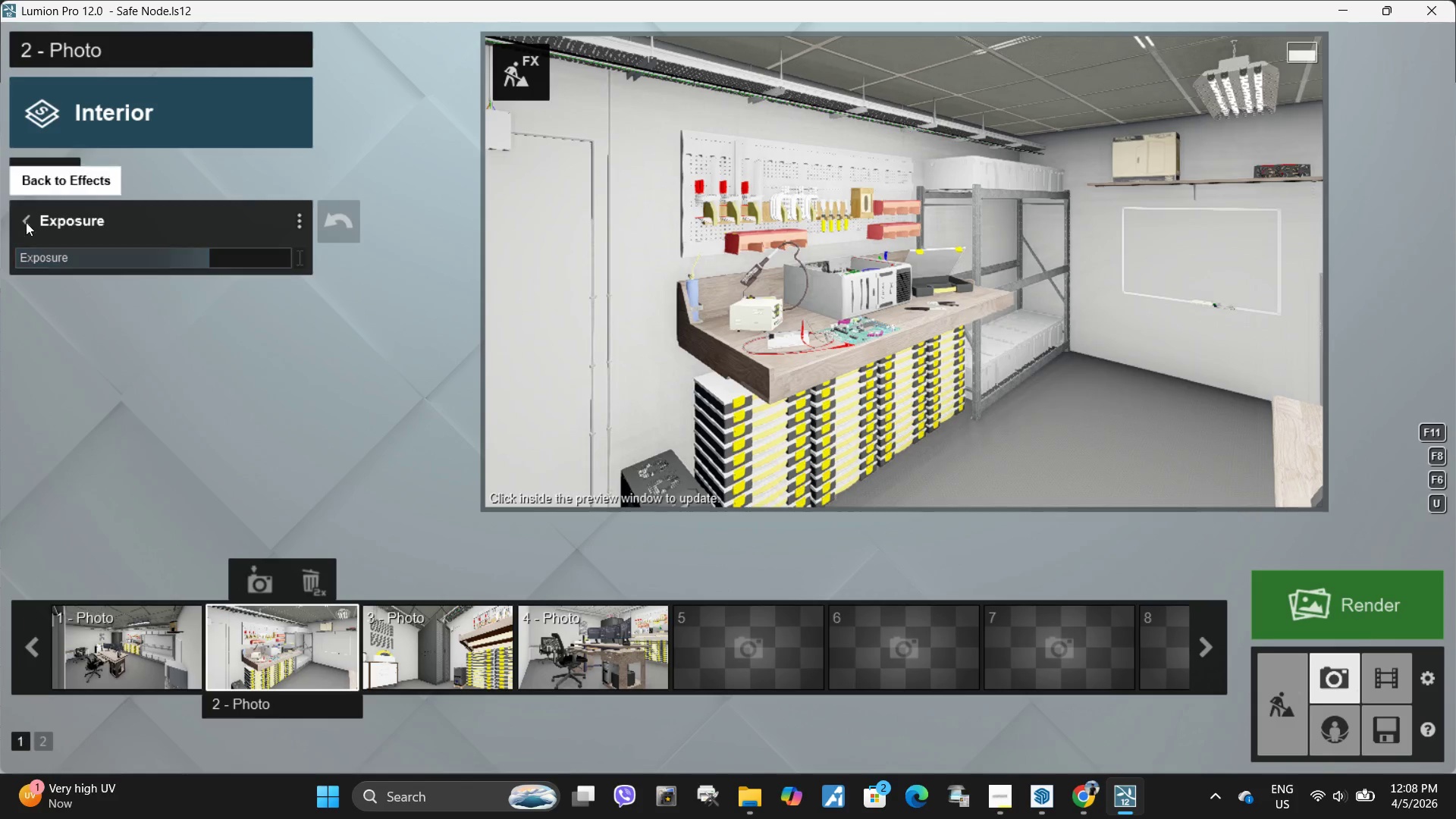 
left_click([23, 220])
 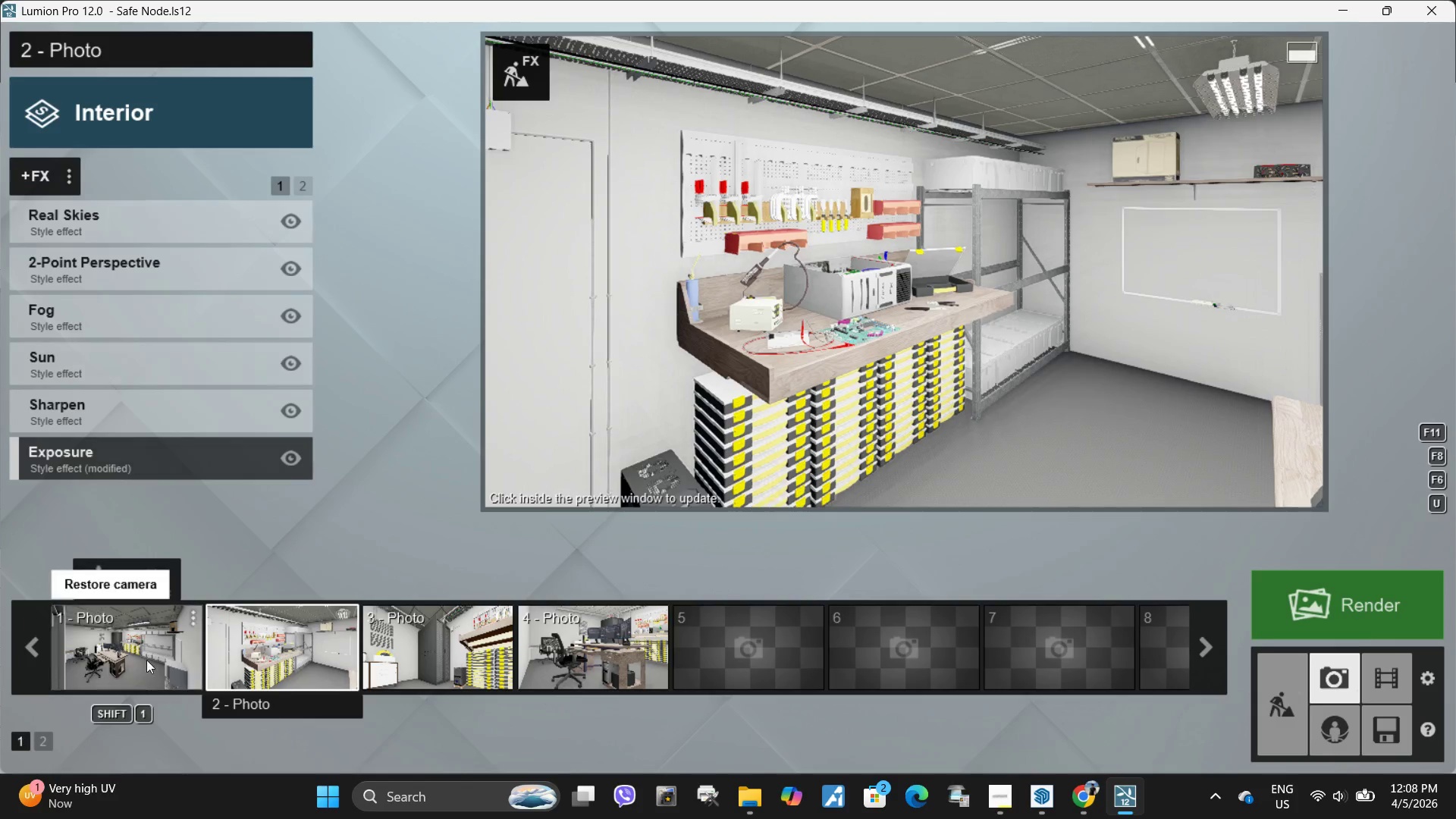 
left_click([146, 656])
 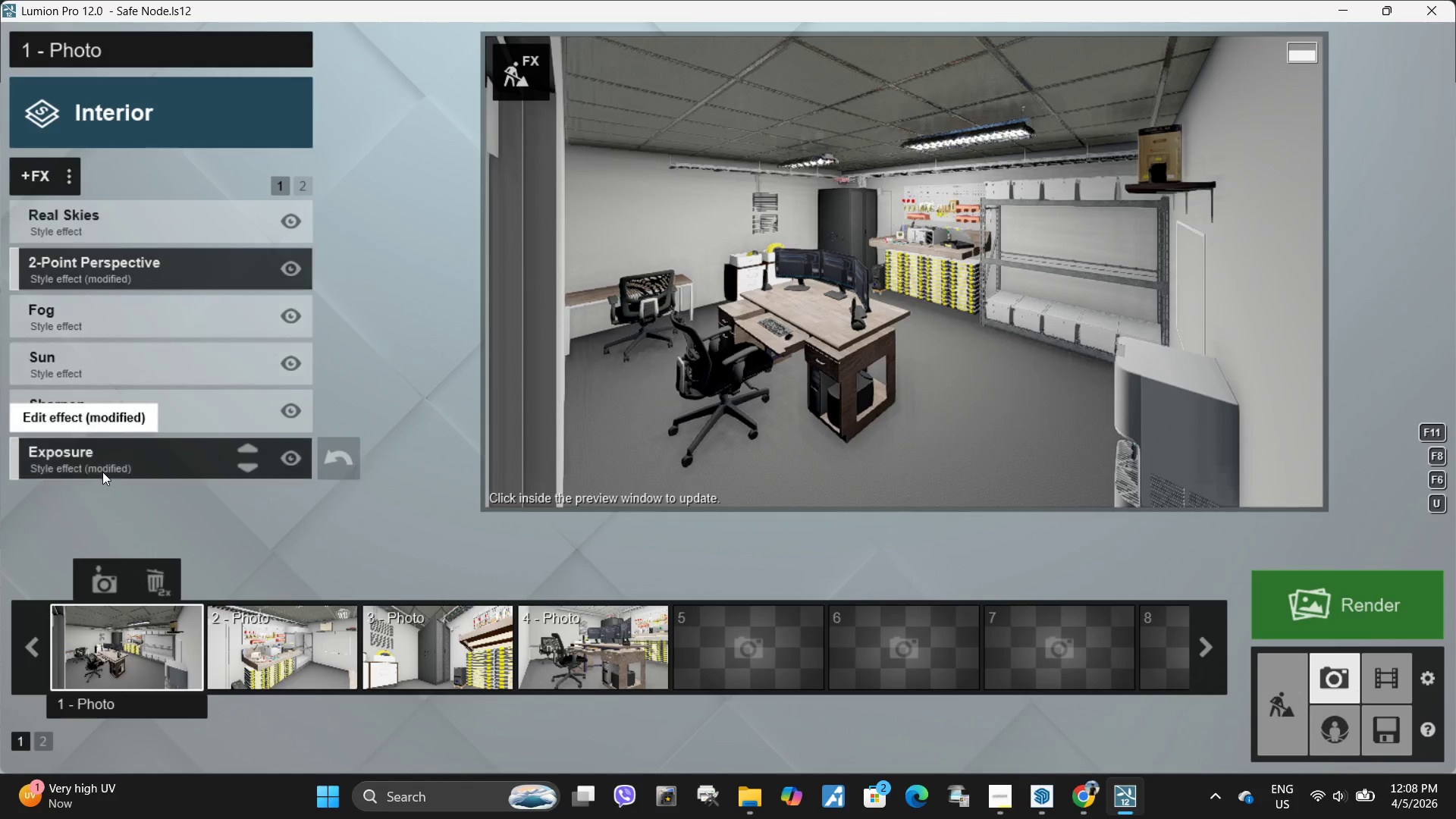 
left_click([102, 472])
 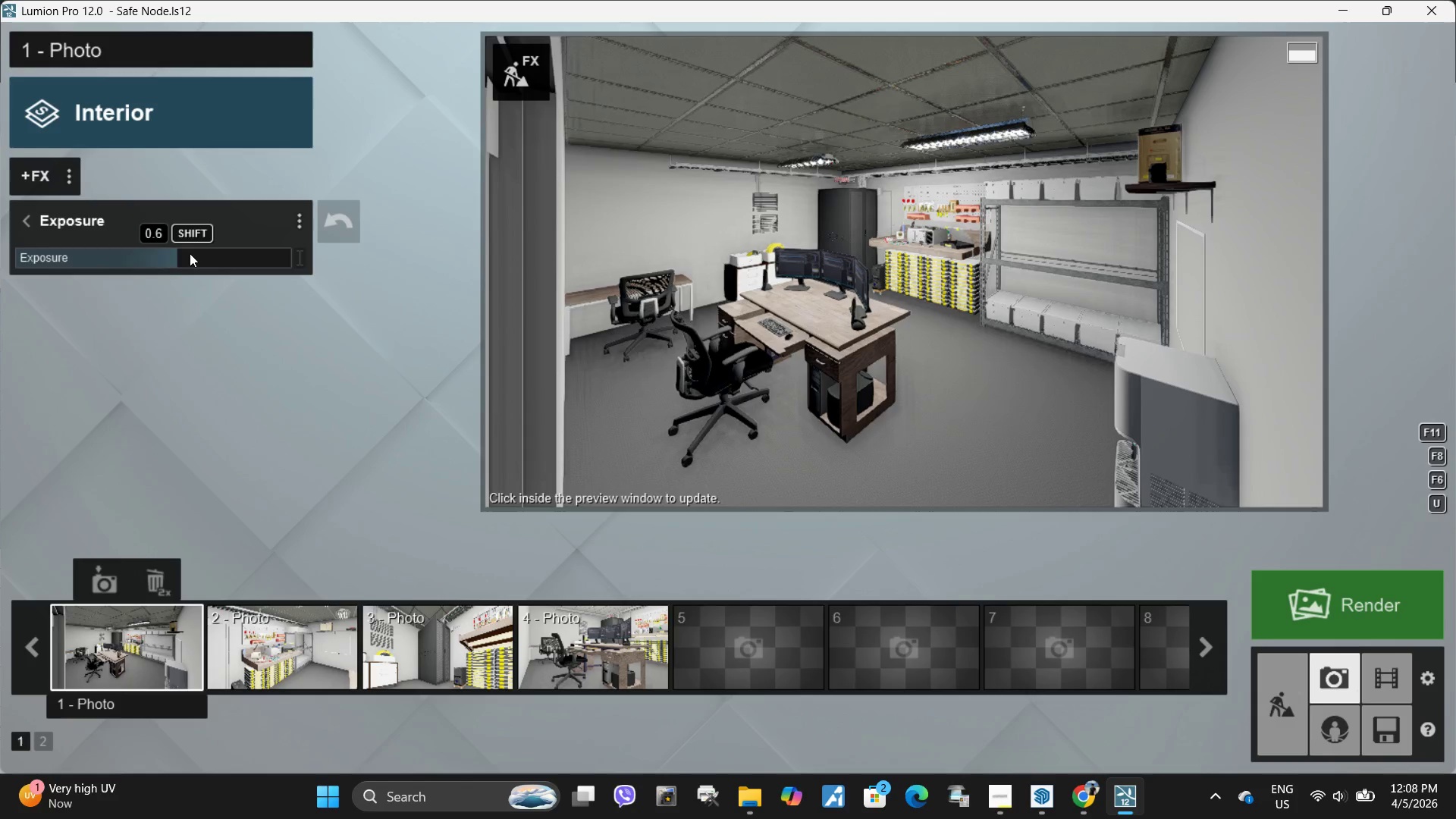 
hold_key(key=ShiftLeft, duration=1.5)
left_click_drag(start_coordinate=[191, 255], to_coordinate=[1353, 328])
 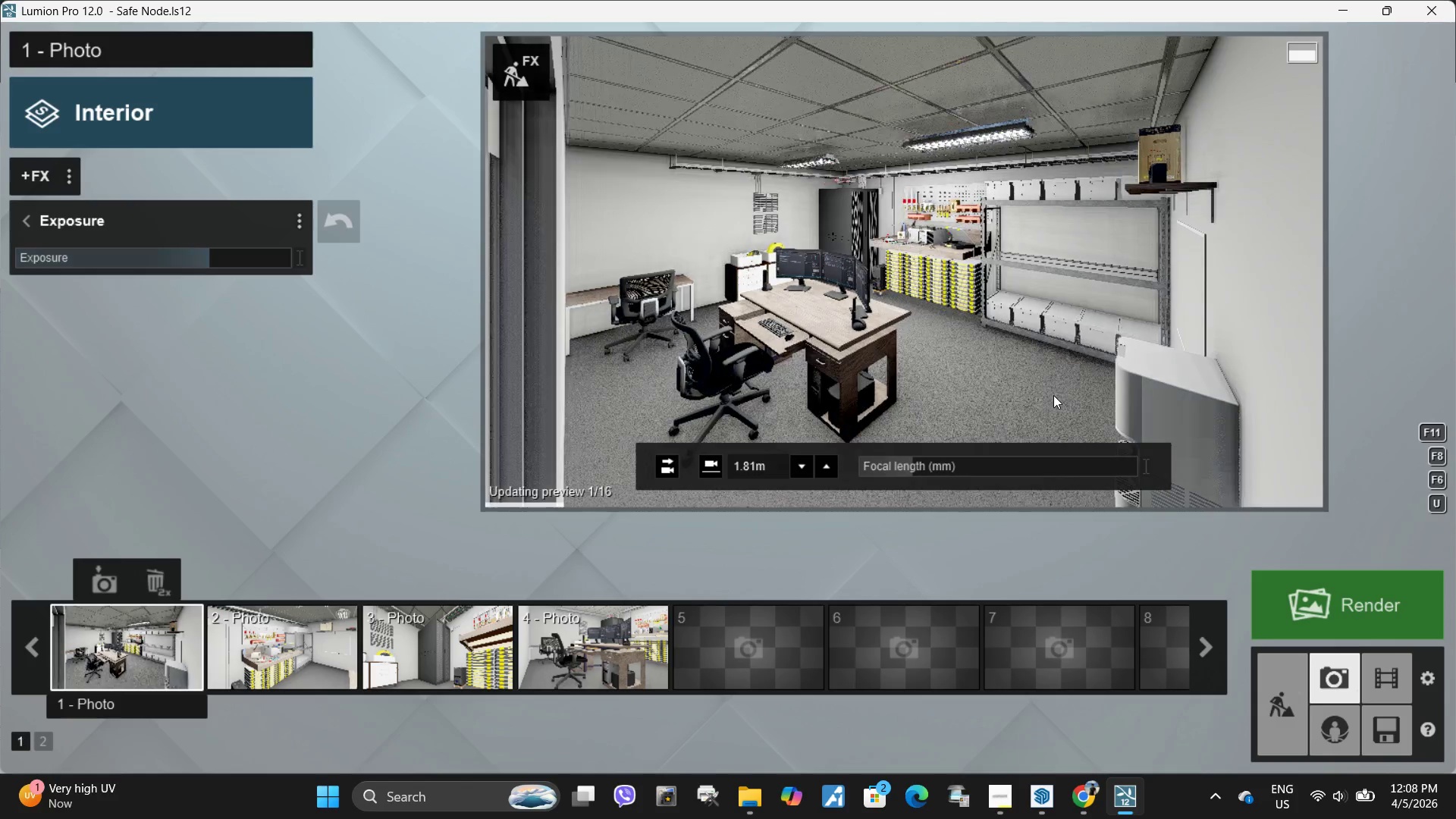 
hold_key(key=ShiftLeft, duration=1.23)
 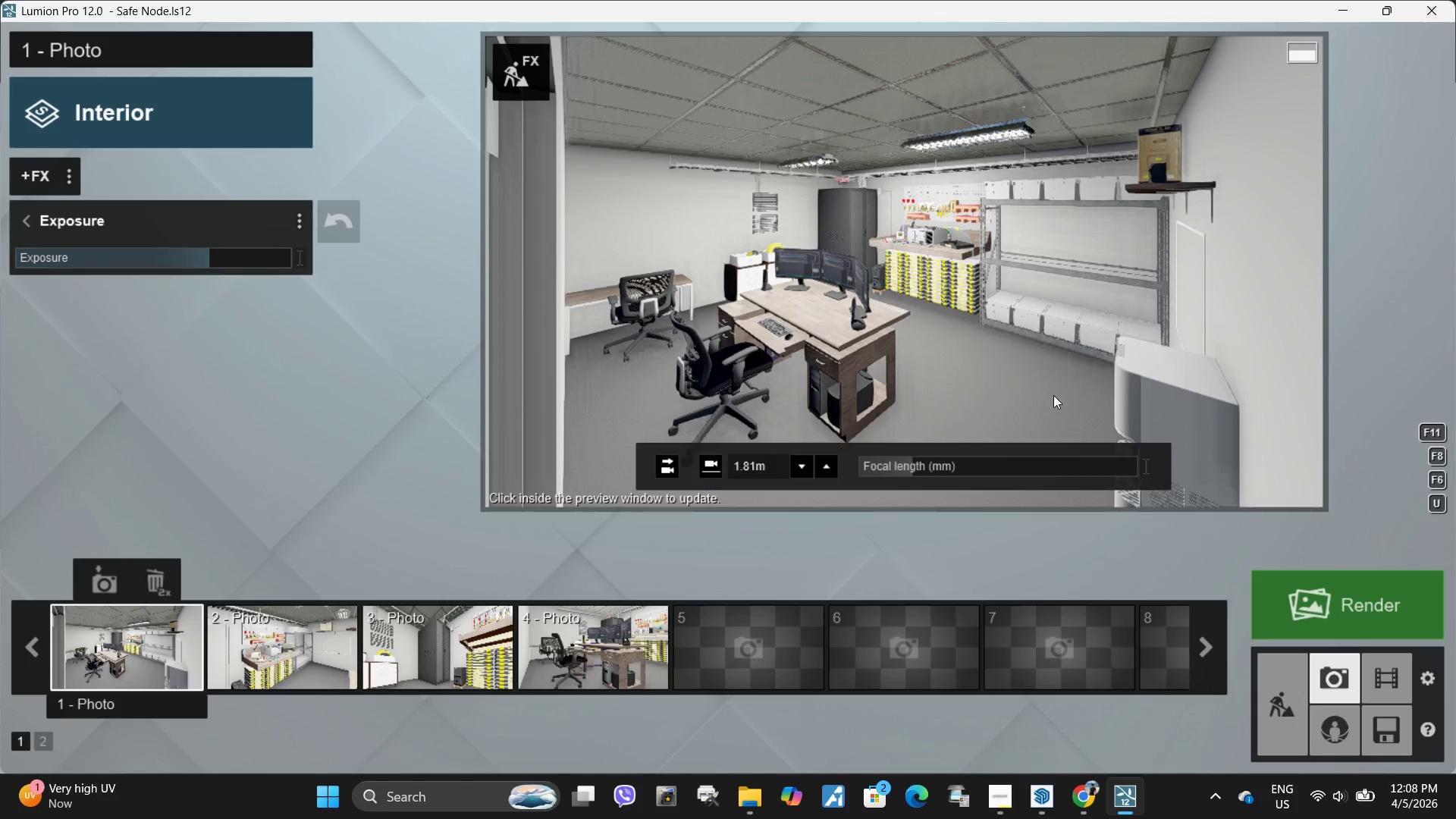 
left_click([1053, 395])
 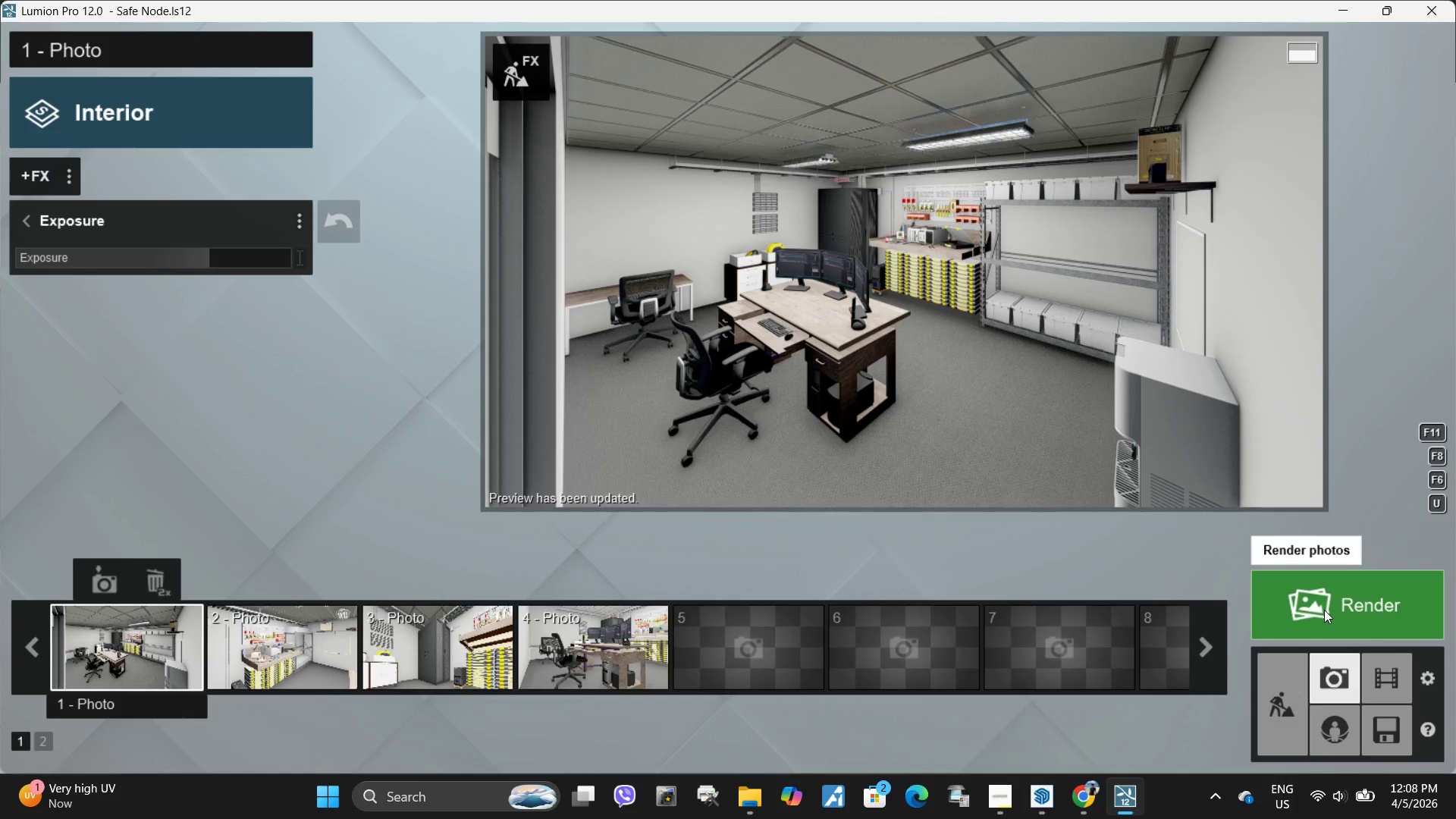 
left_click([1324, 610])
 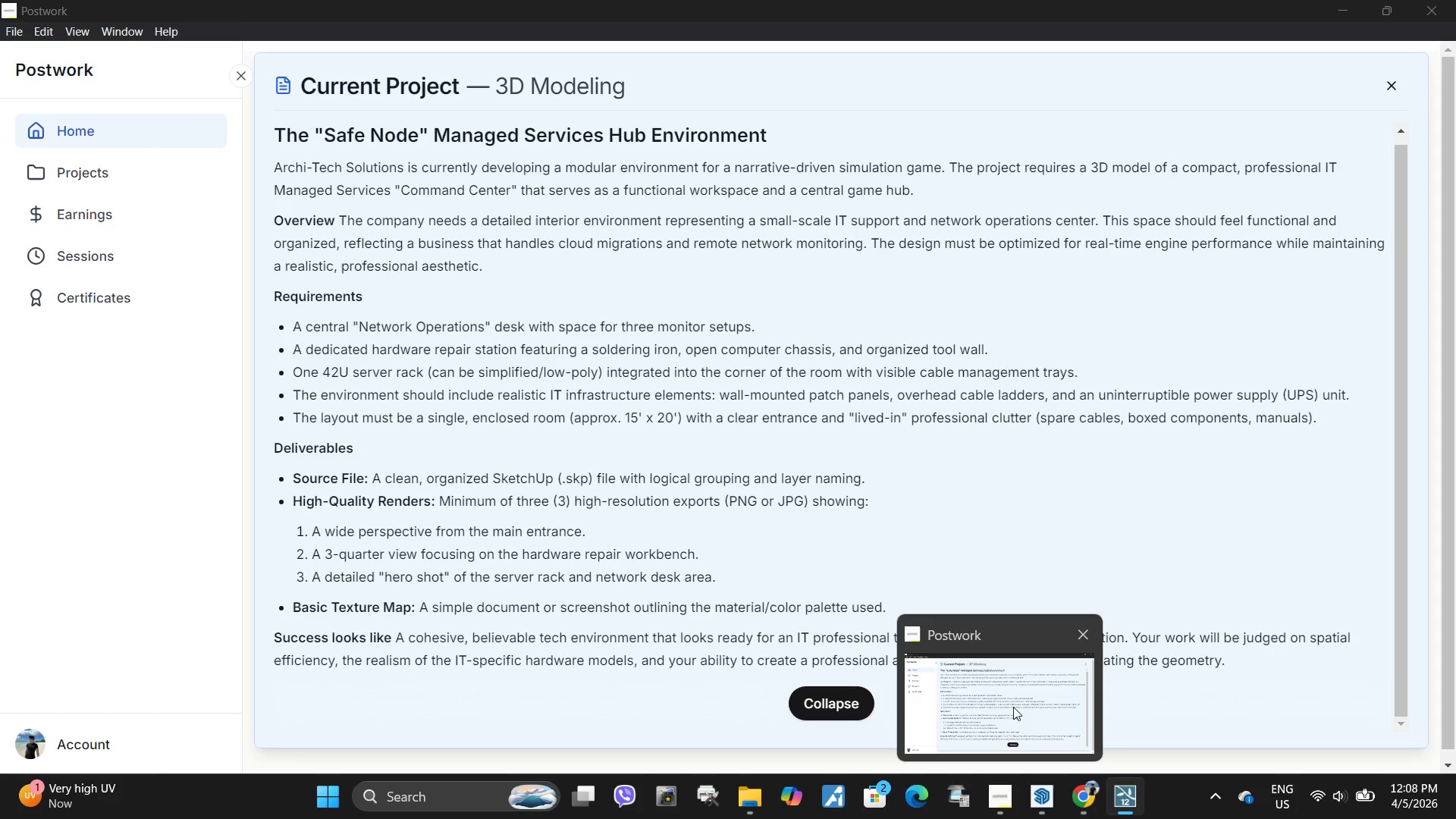 
wait(19.55)
 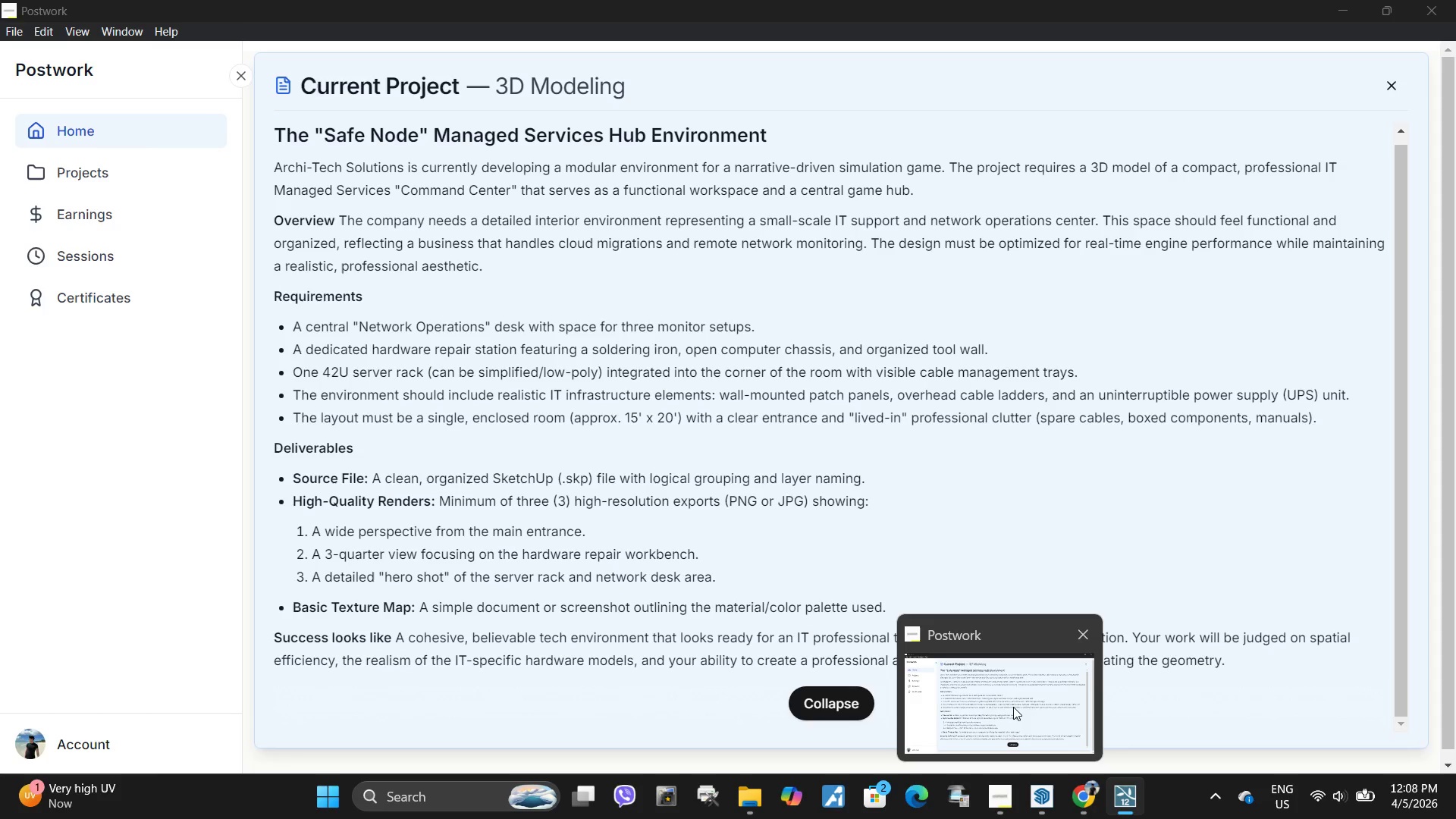 
left_click([1079, 636])
 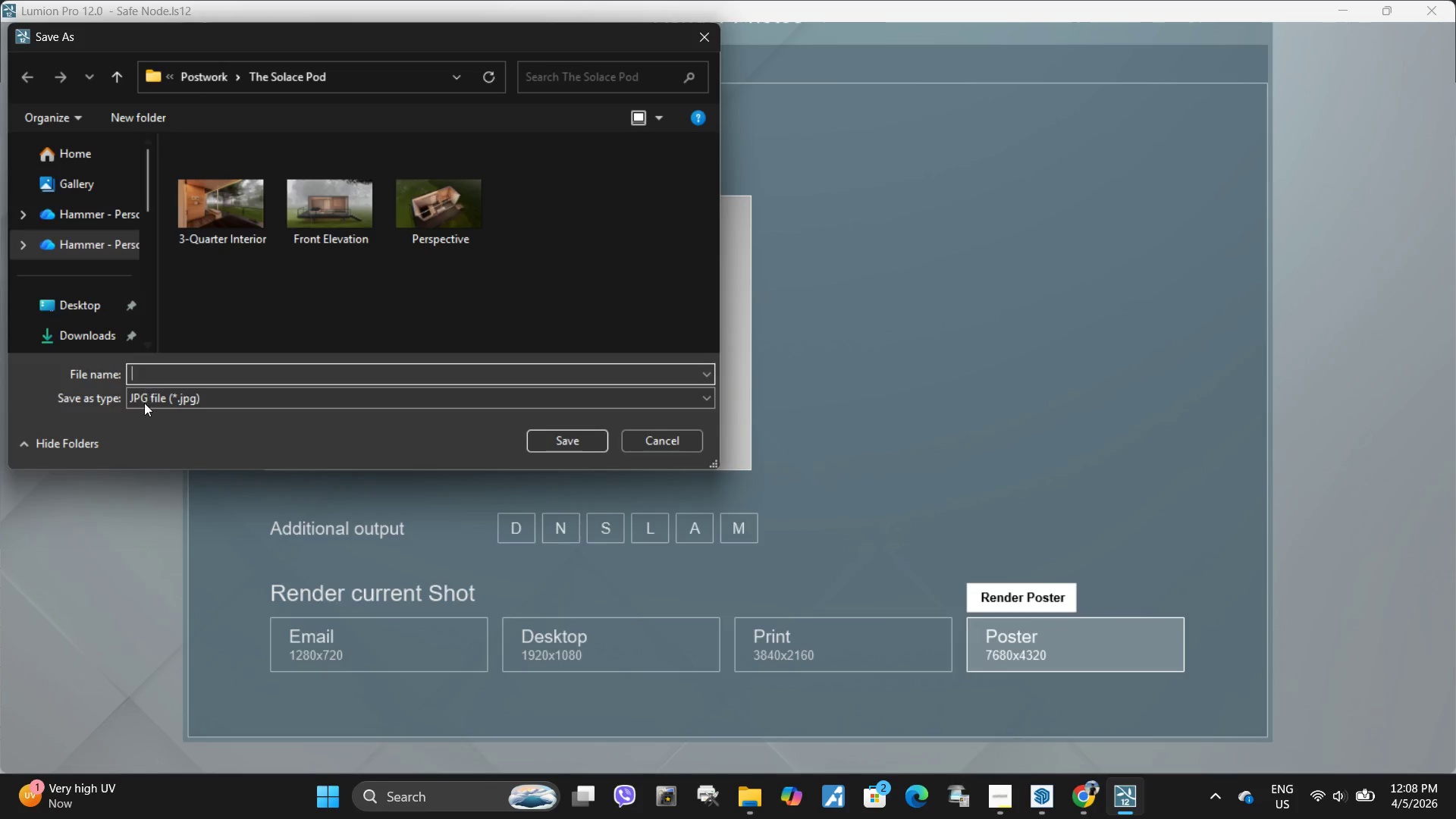 
scroll: coordinate [95, 287], scroll_direction: down, amount: 4.0
 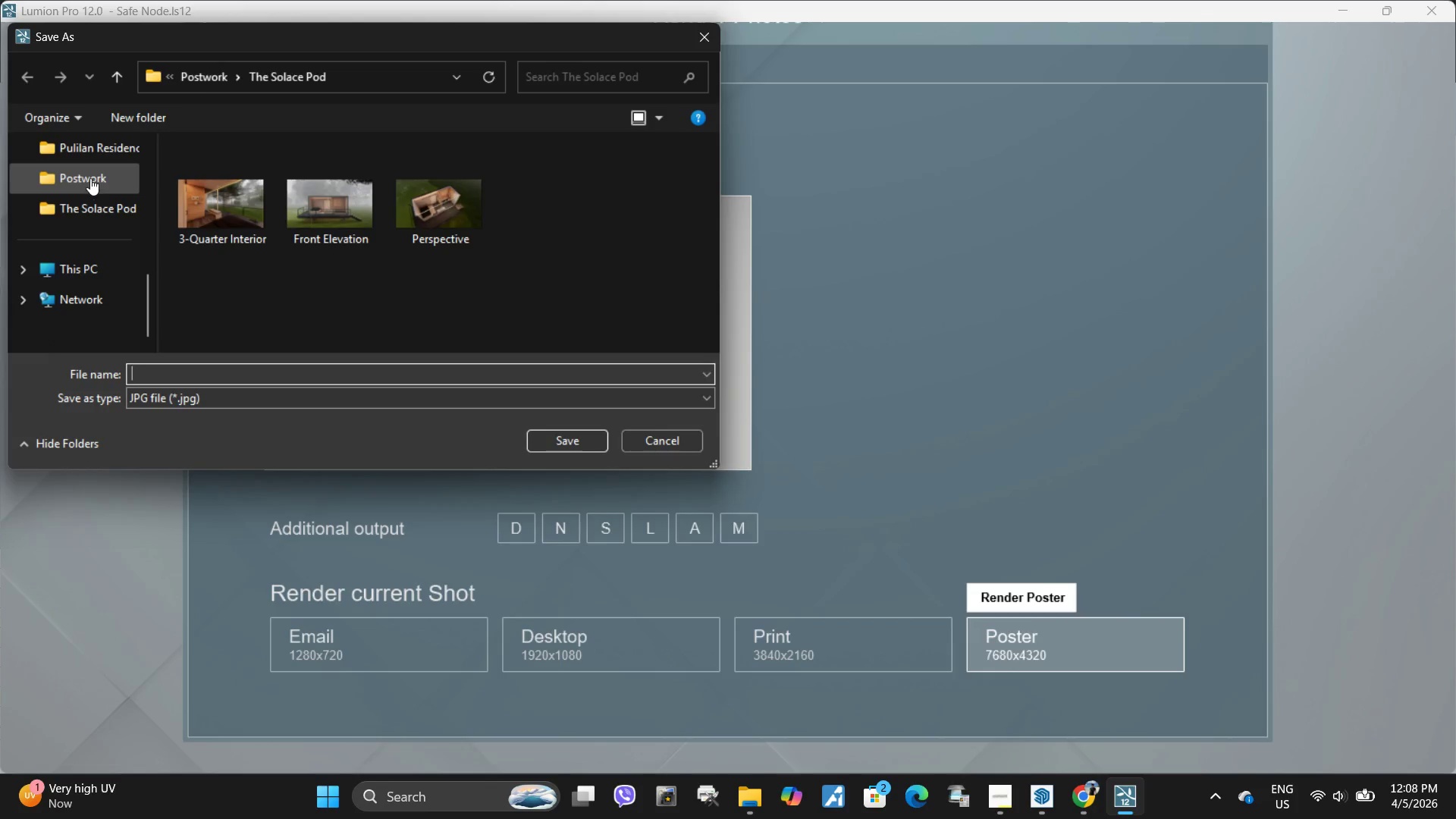 
left_click([90, 177])
 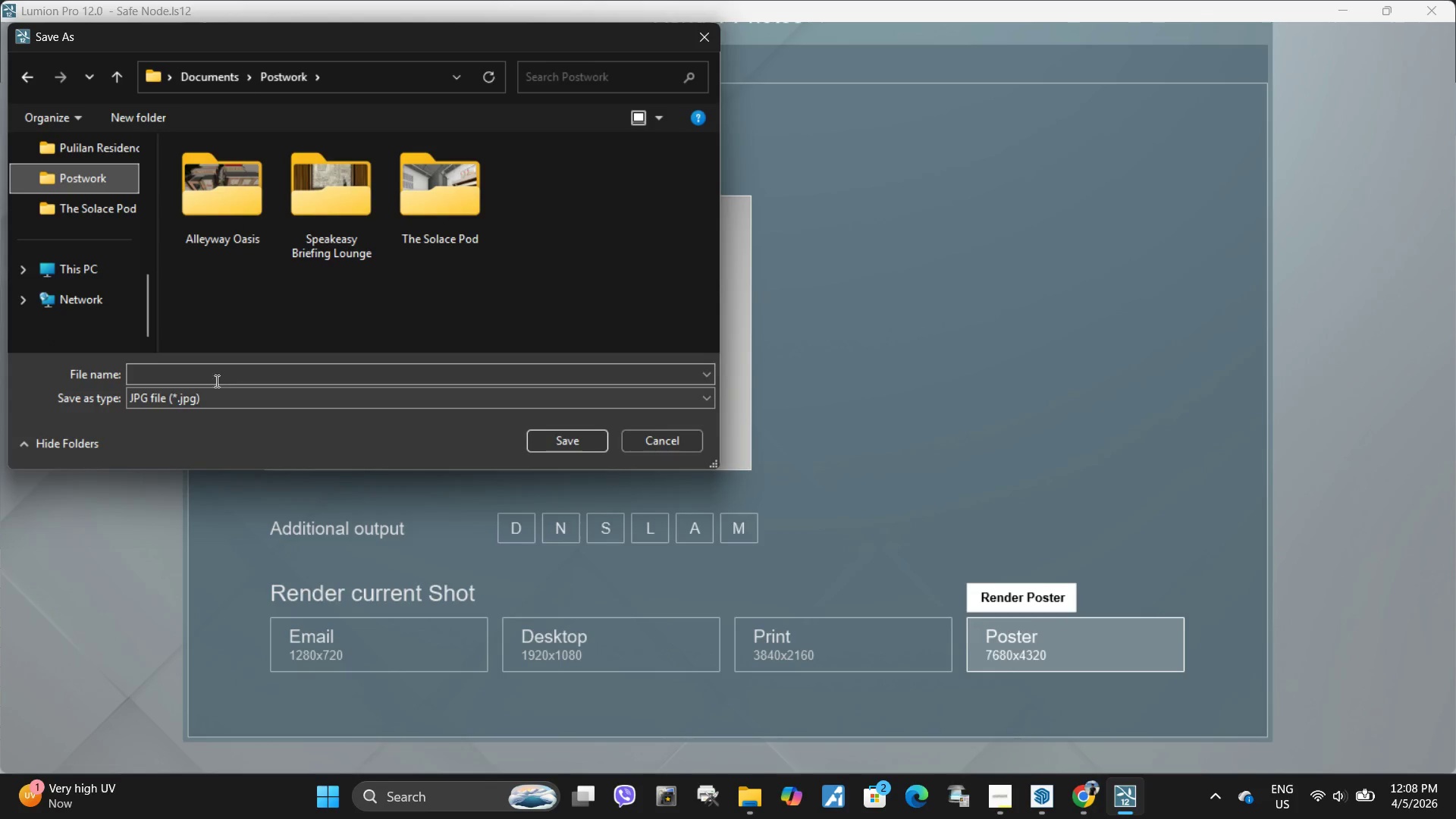 
left_click([215, 378])
 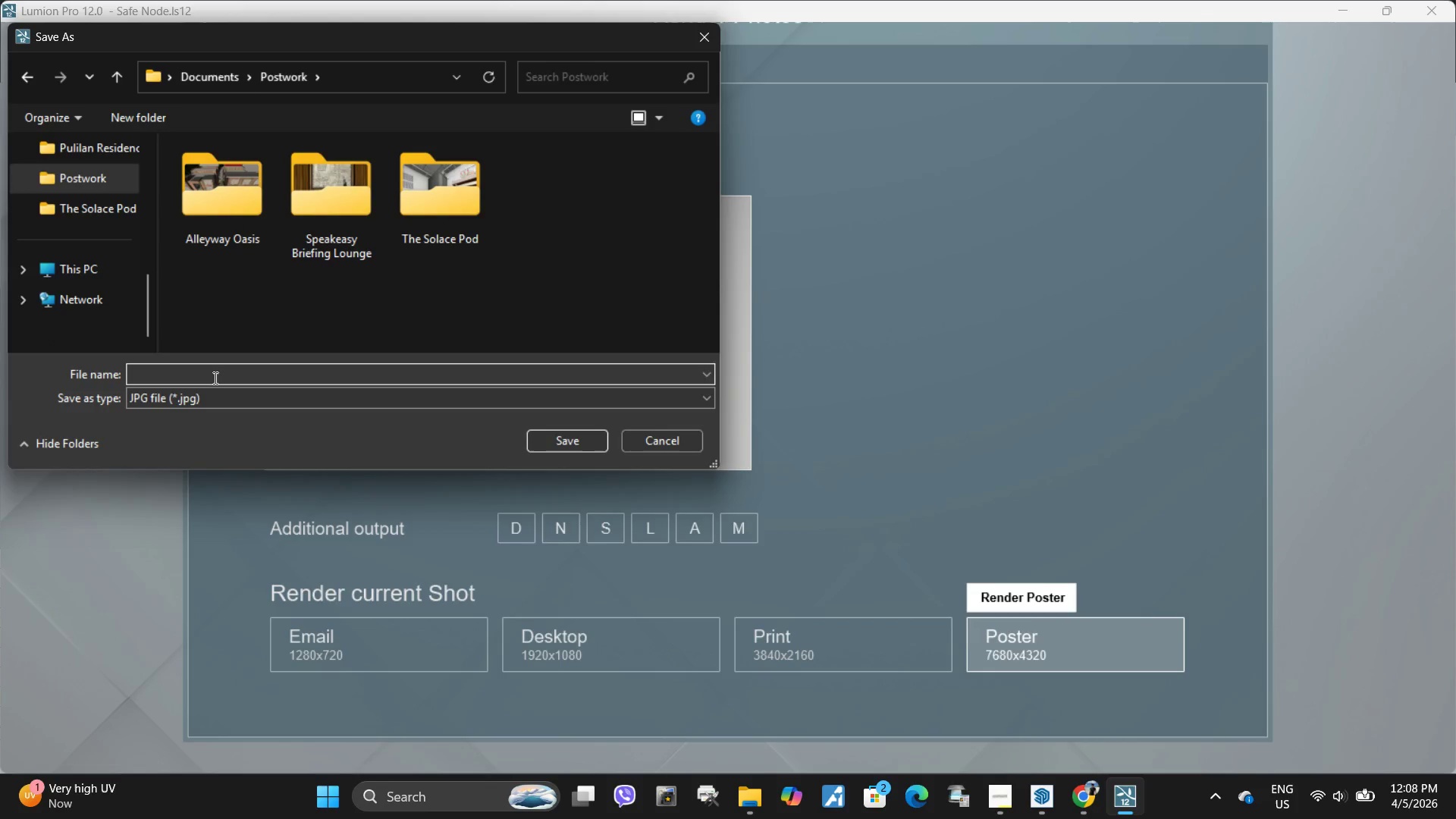 
type(Wide perspective from )
 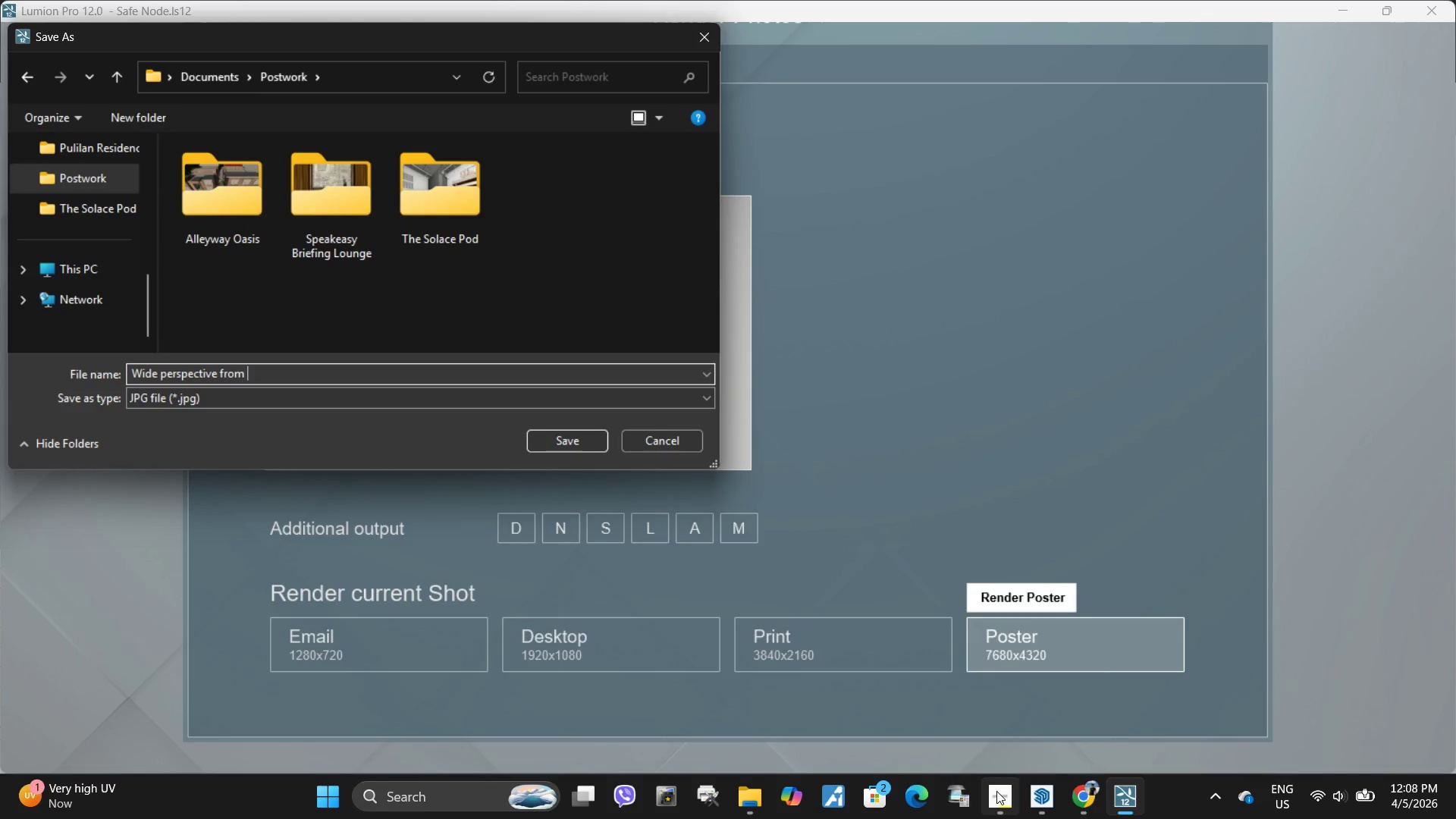 
mouse_move([999, 686])
 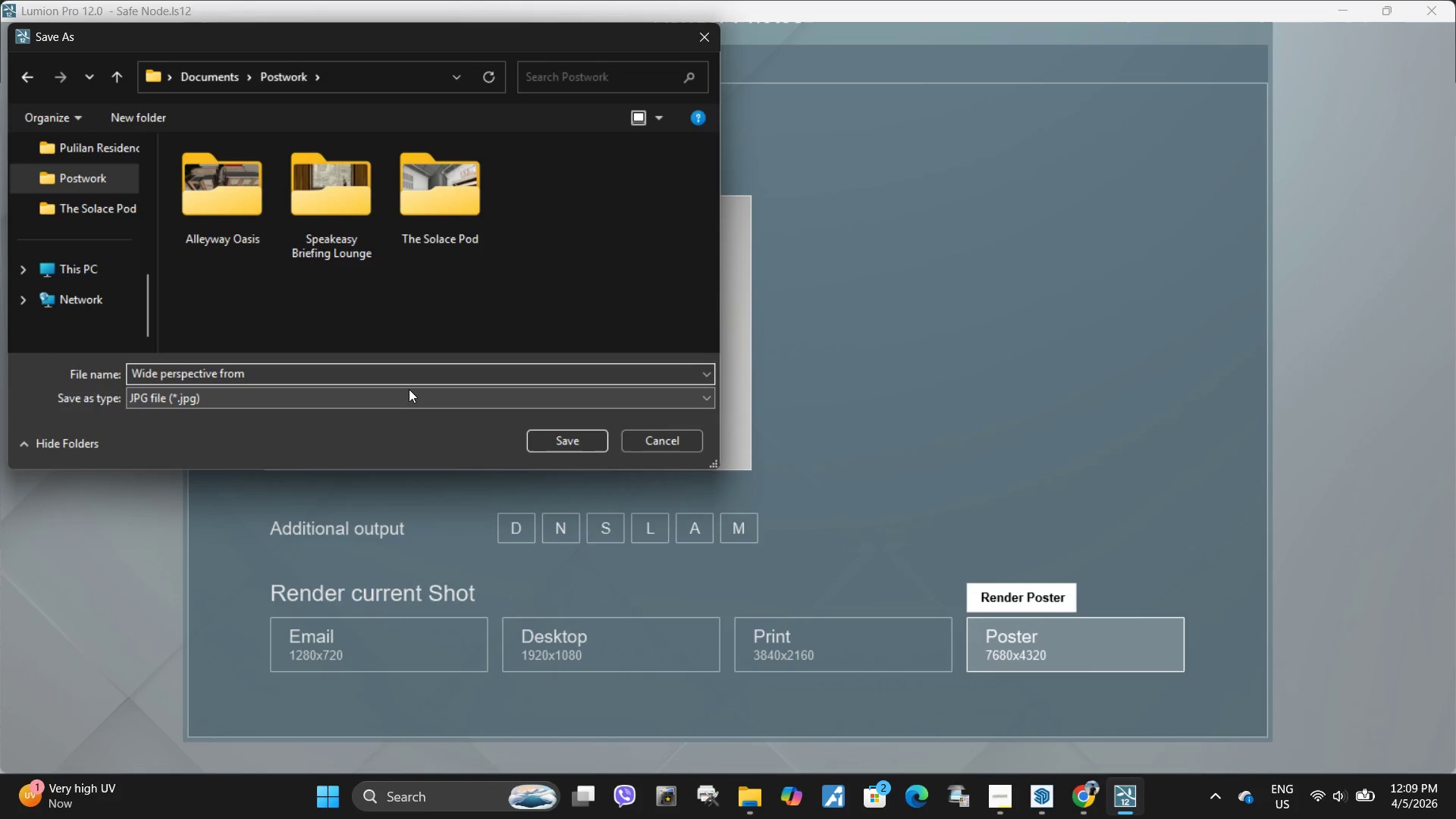 
type(the main eny)
key(Backspace)
type(trance)
 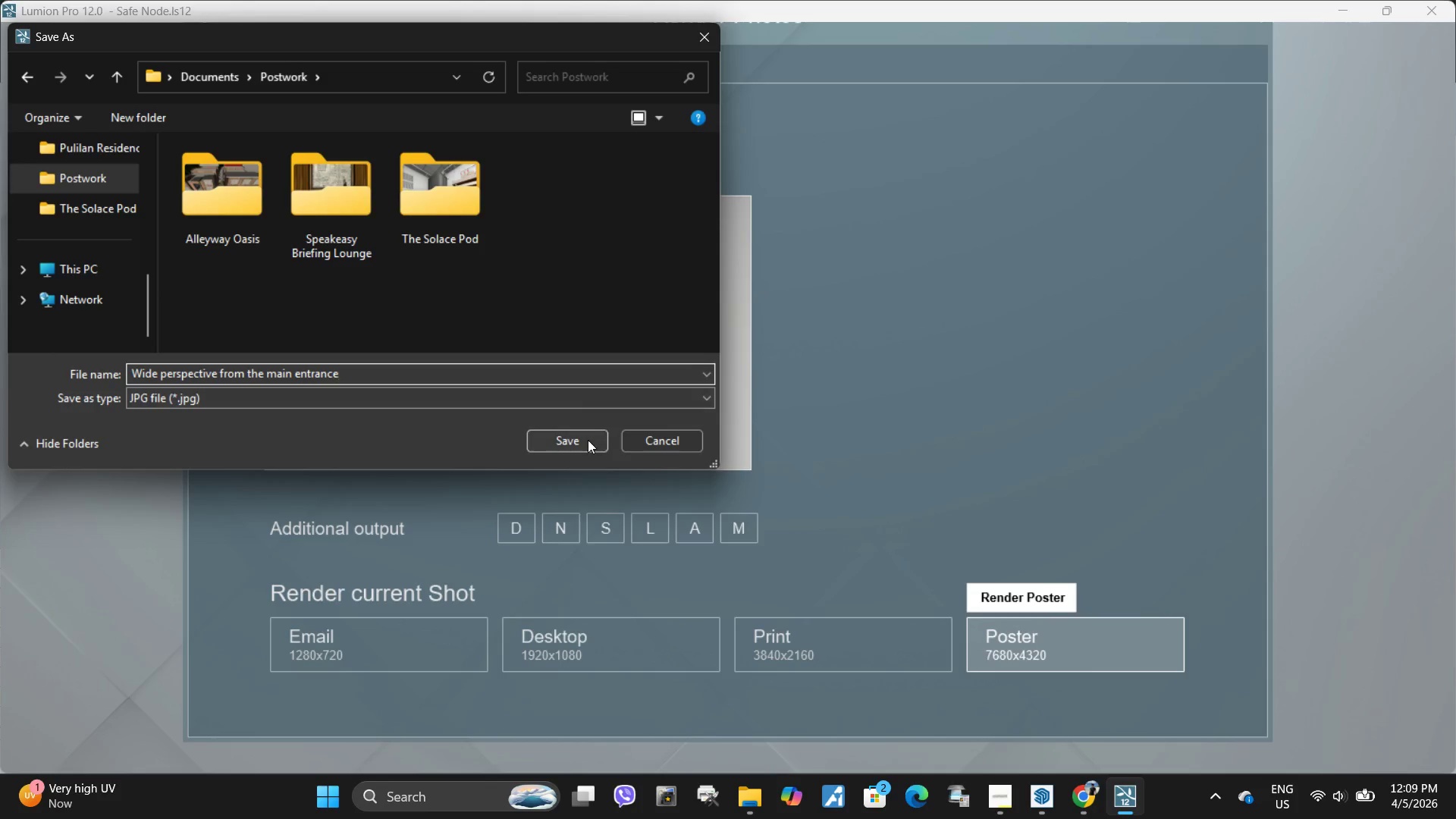 
left_click([587, 440])
 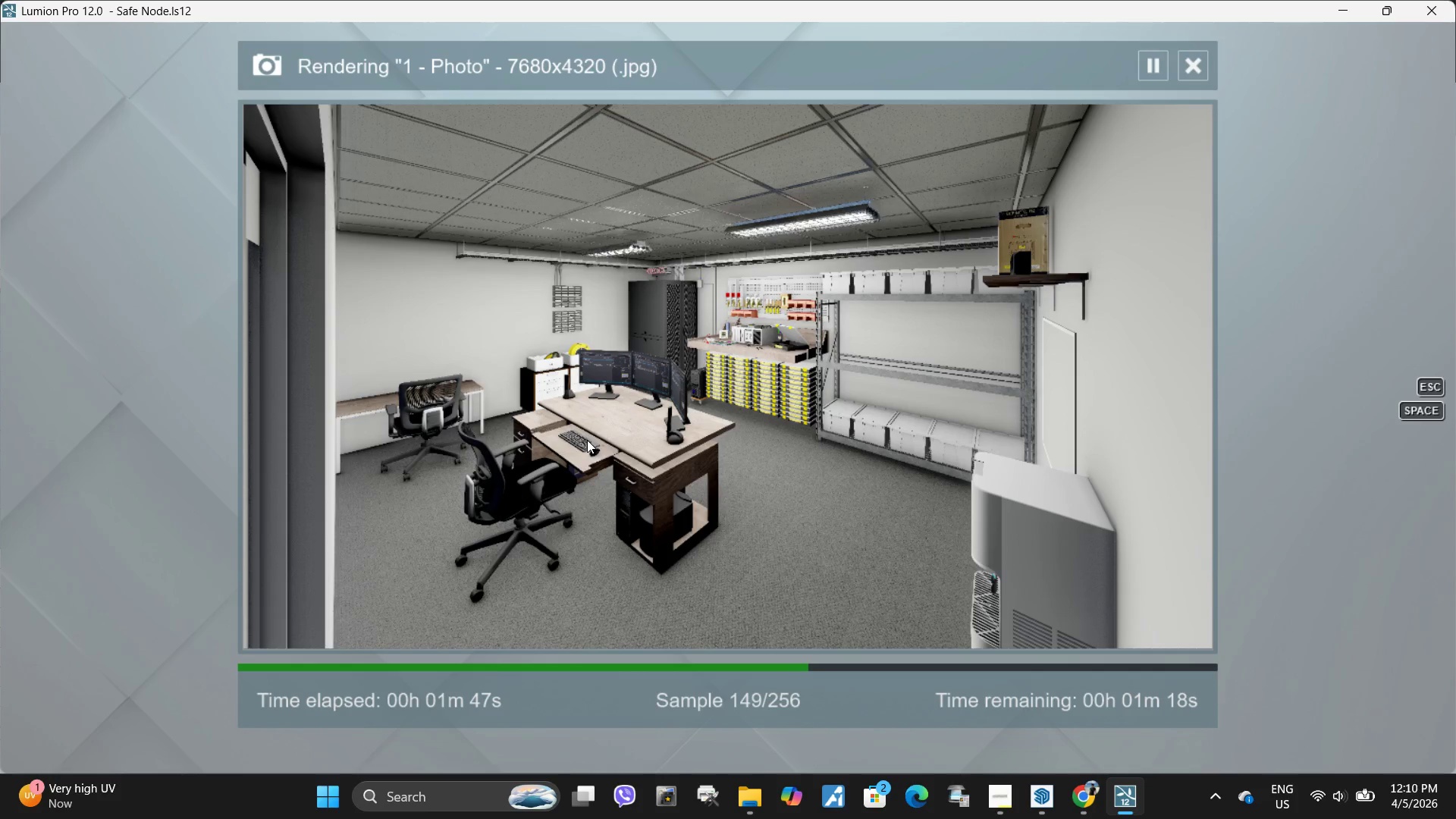 
wait(114.27)
 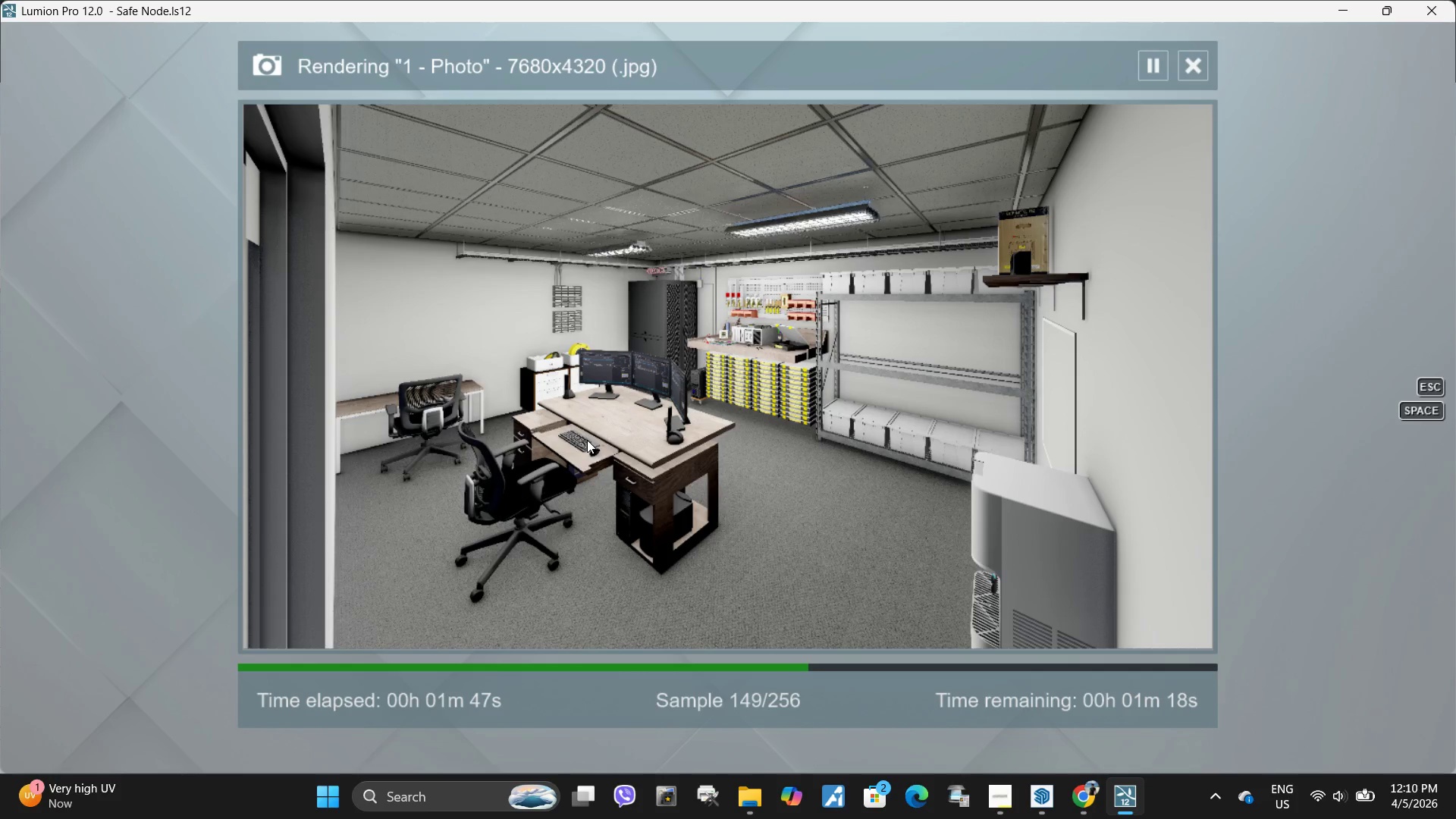 
left_click([784, 539])
 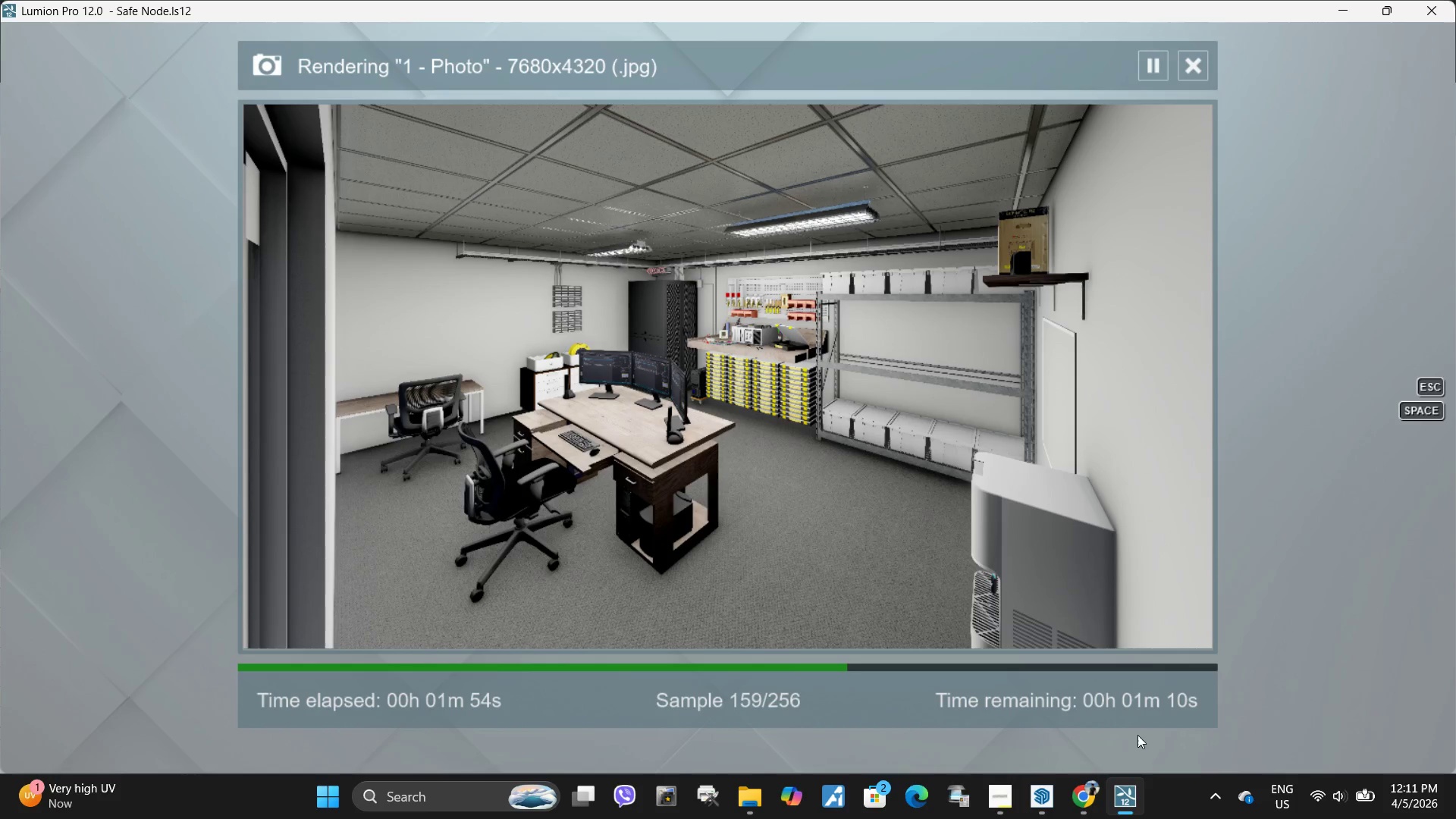 
left_click([1046, 804])
 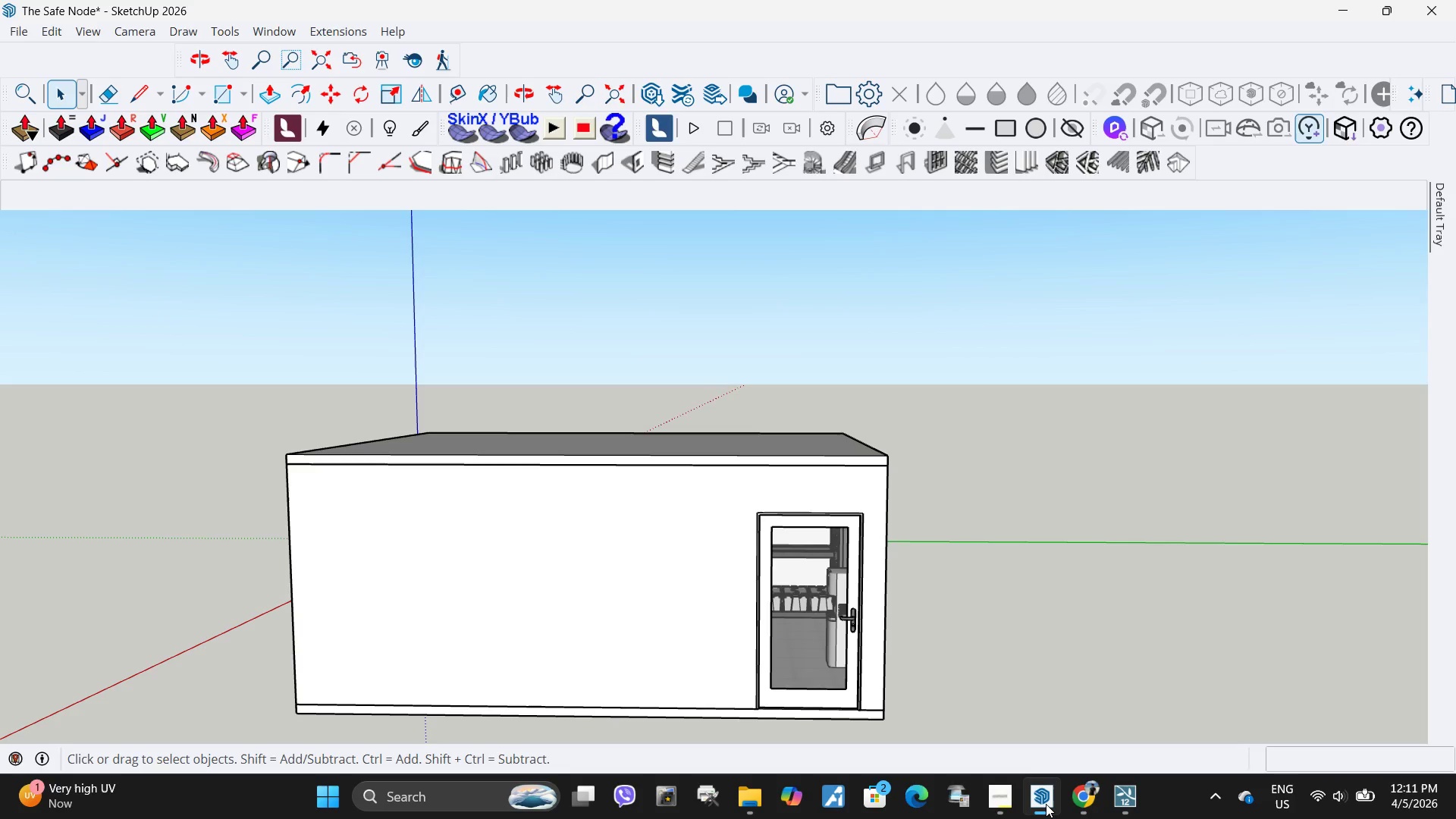 
left_click([1046, 804])
 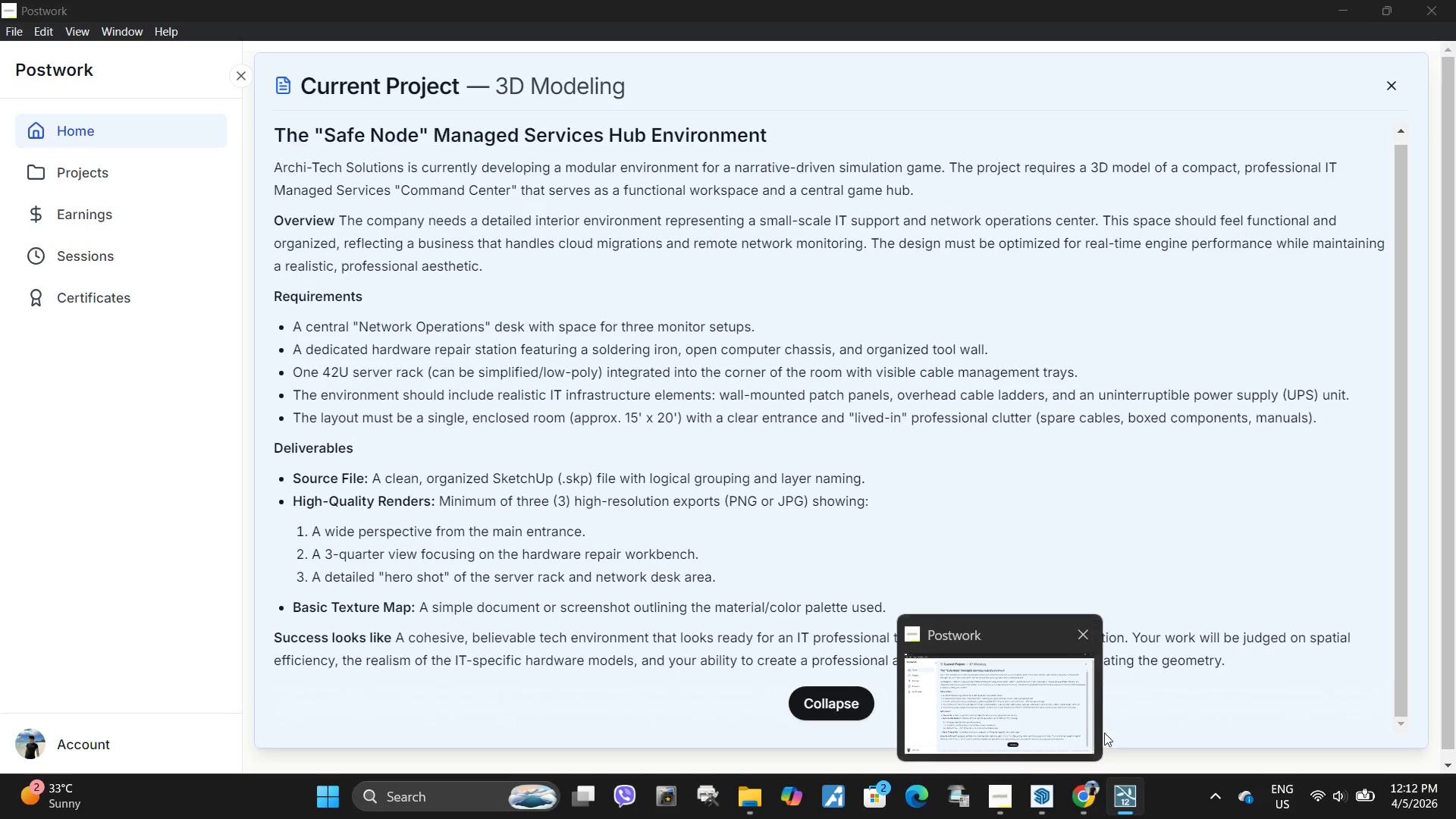 
wait(73.09)
 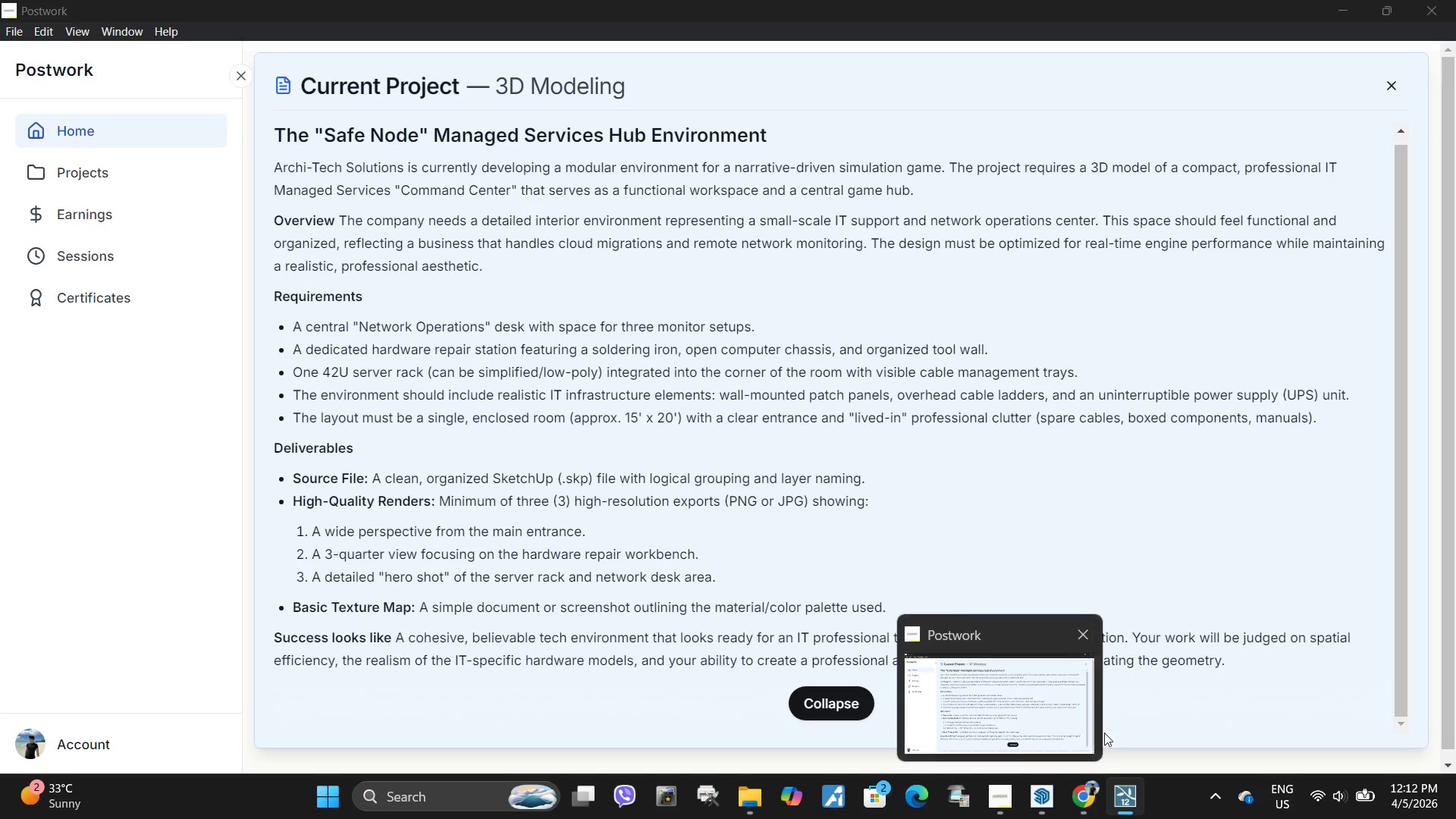 
left_click([945, 632])
 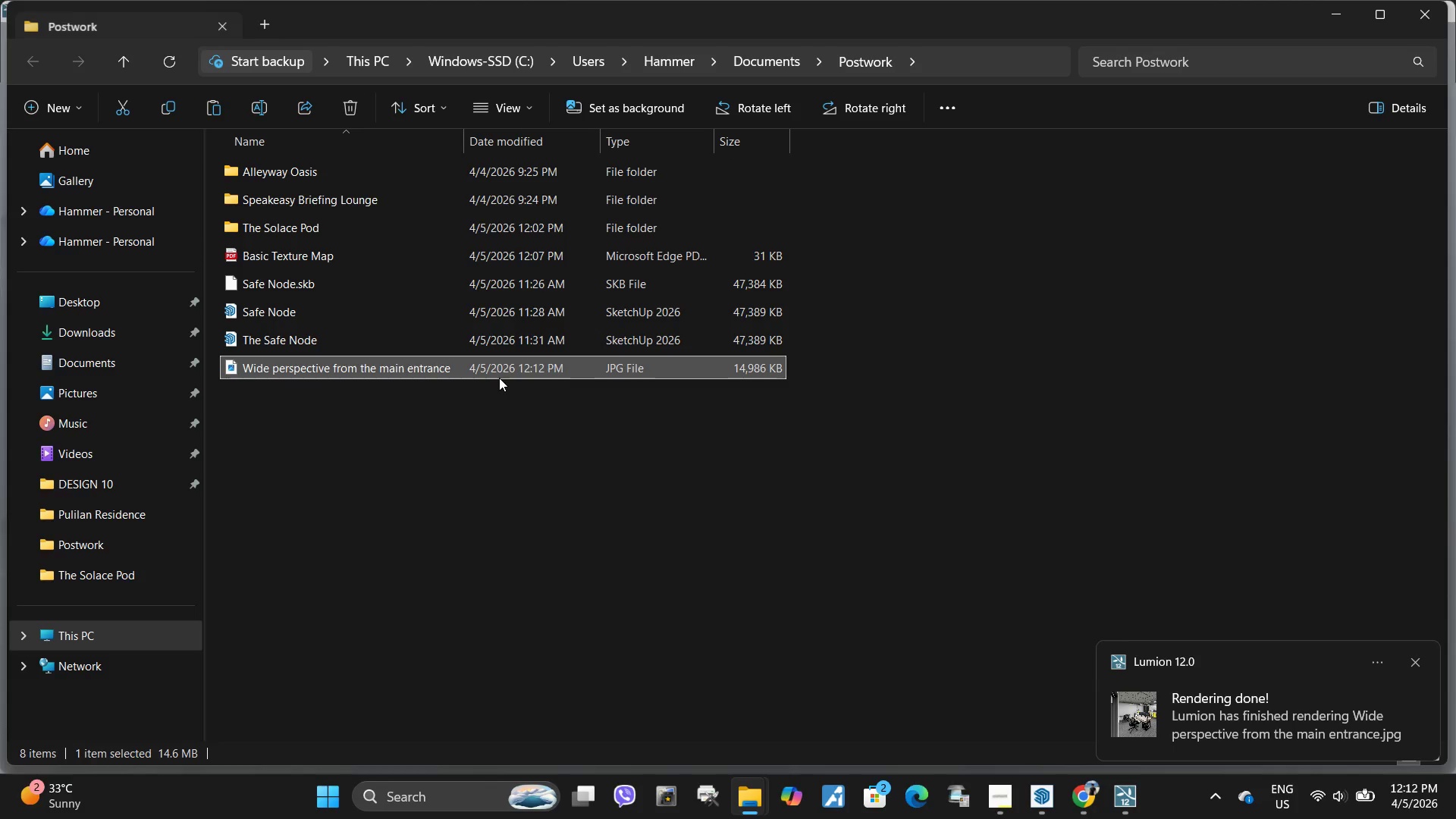 
double_click([499, 373])
 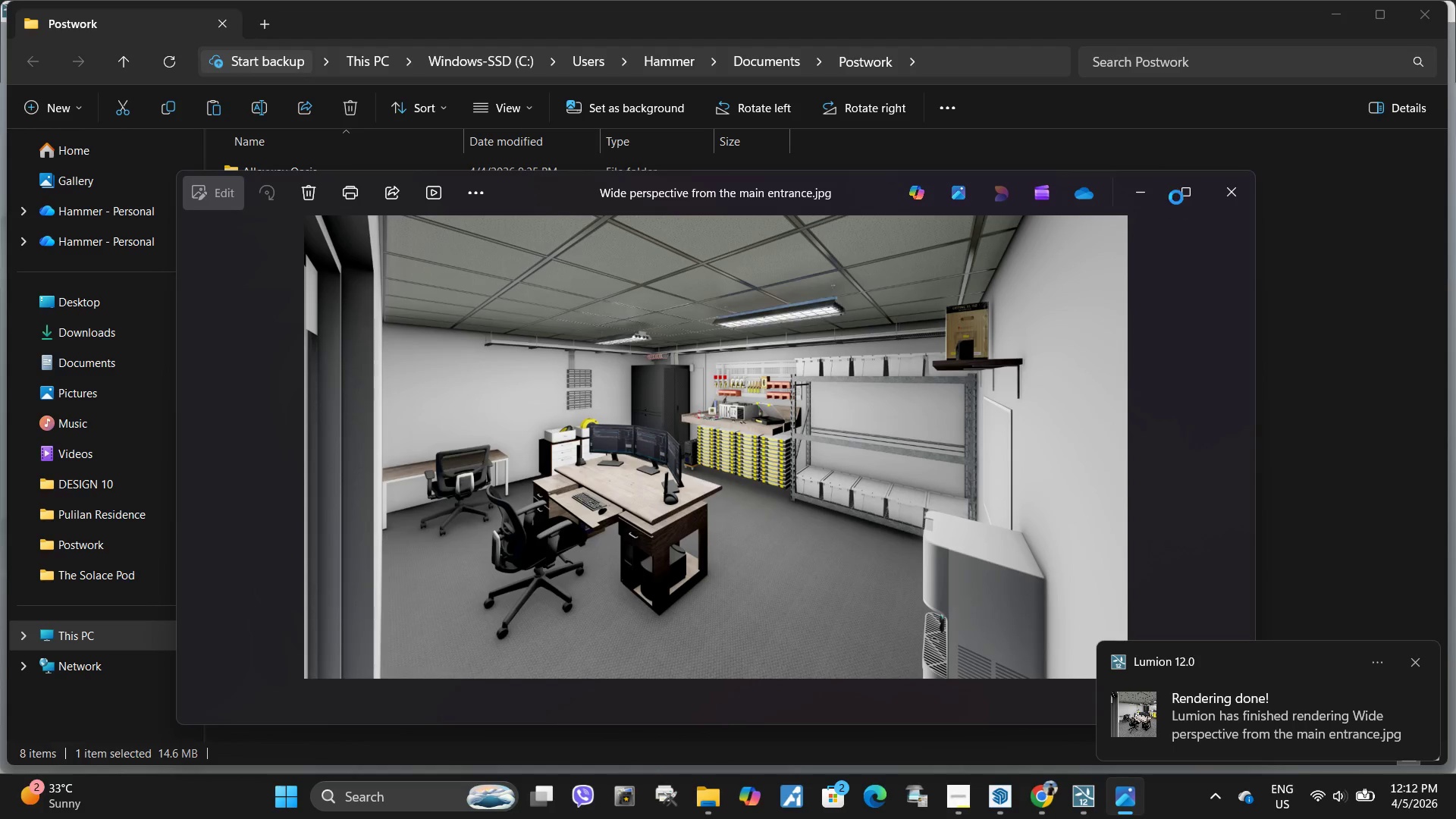 
left_click([1183, 193])
 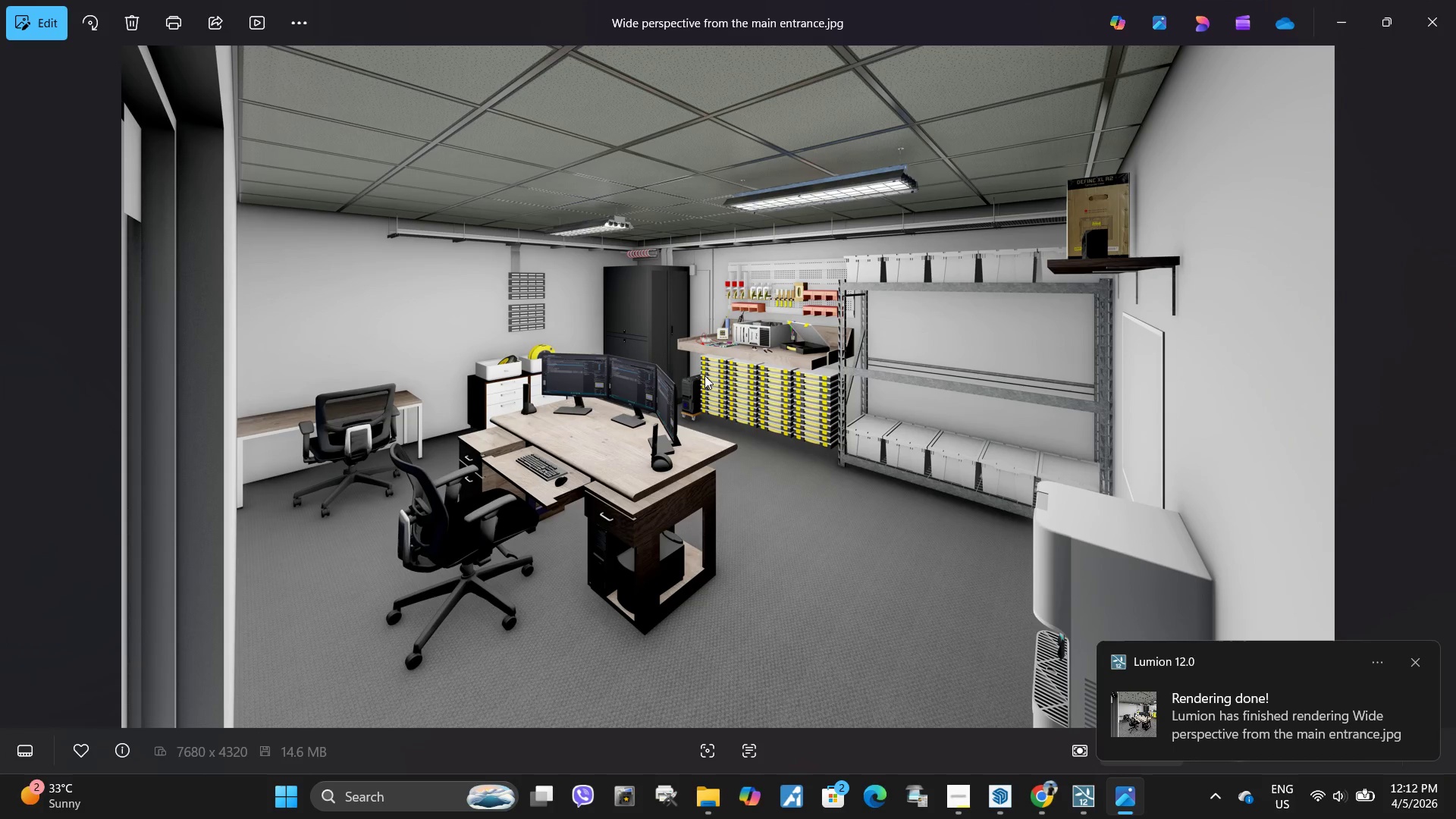 
double_click([704, 375])
 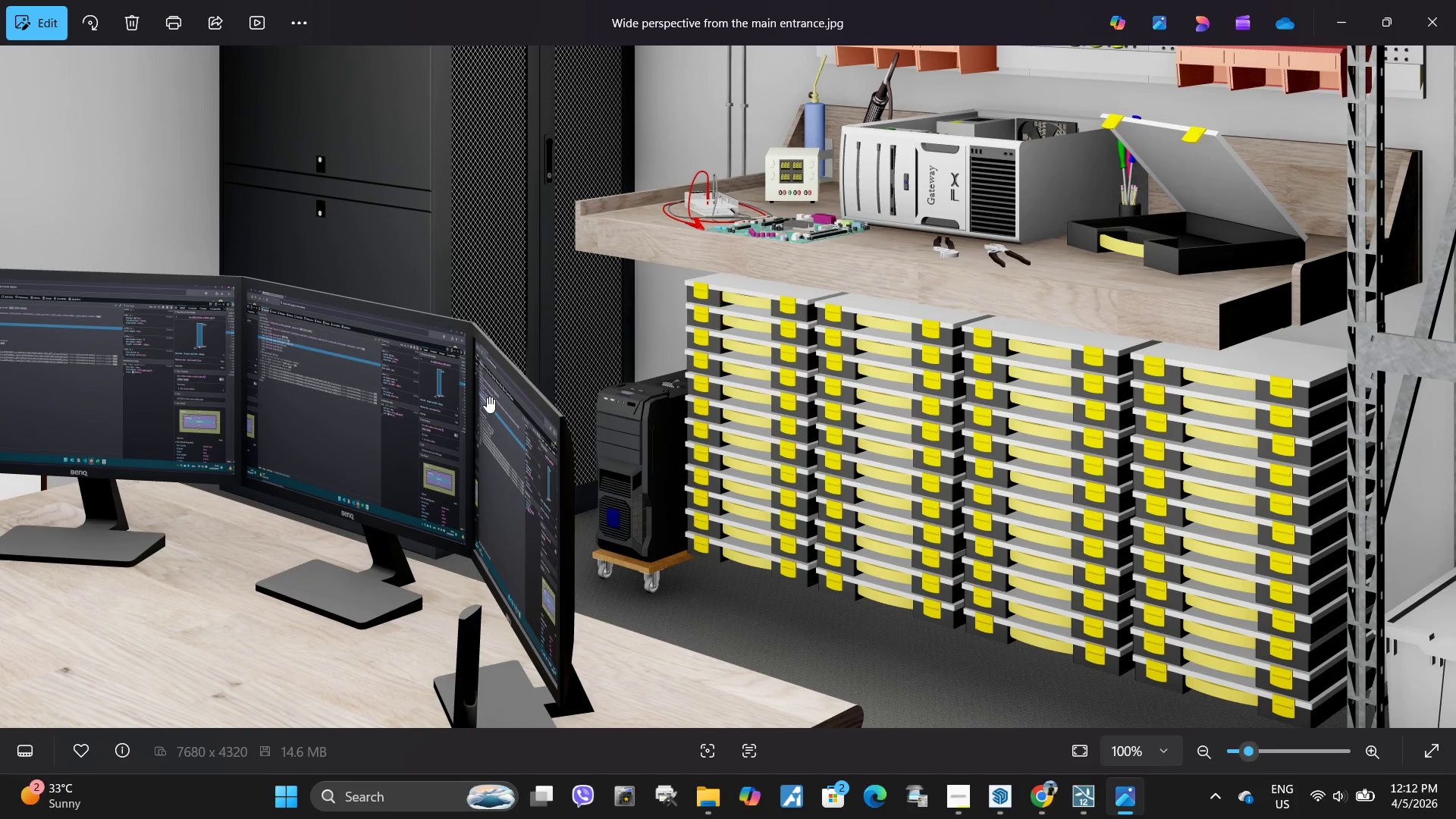 
left_click_drag(start_coordinate=[344, 382], to_coordinate=[791, 346])
 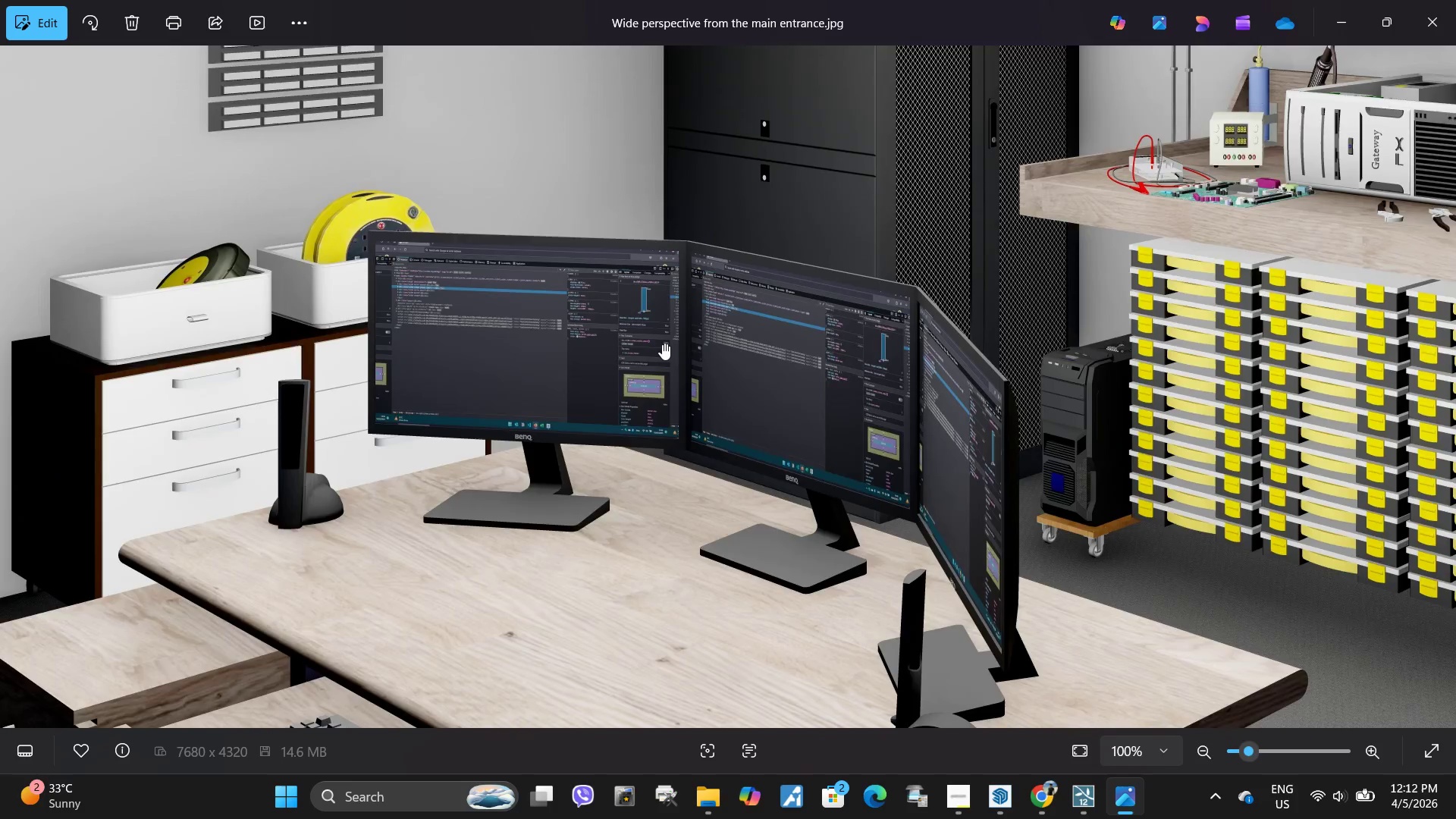 
scroll: coordinate [662, 344], scroll_direction: up, amount: 9.0
 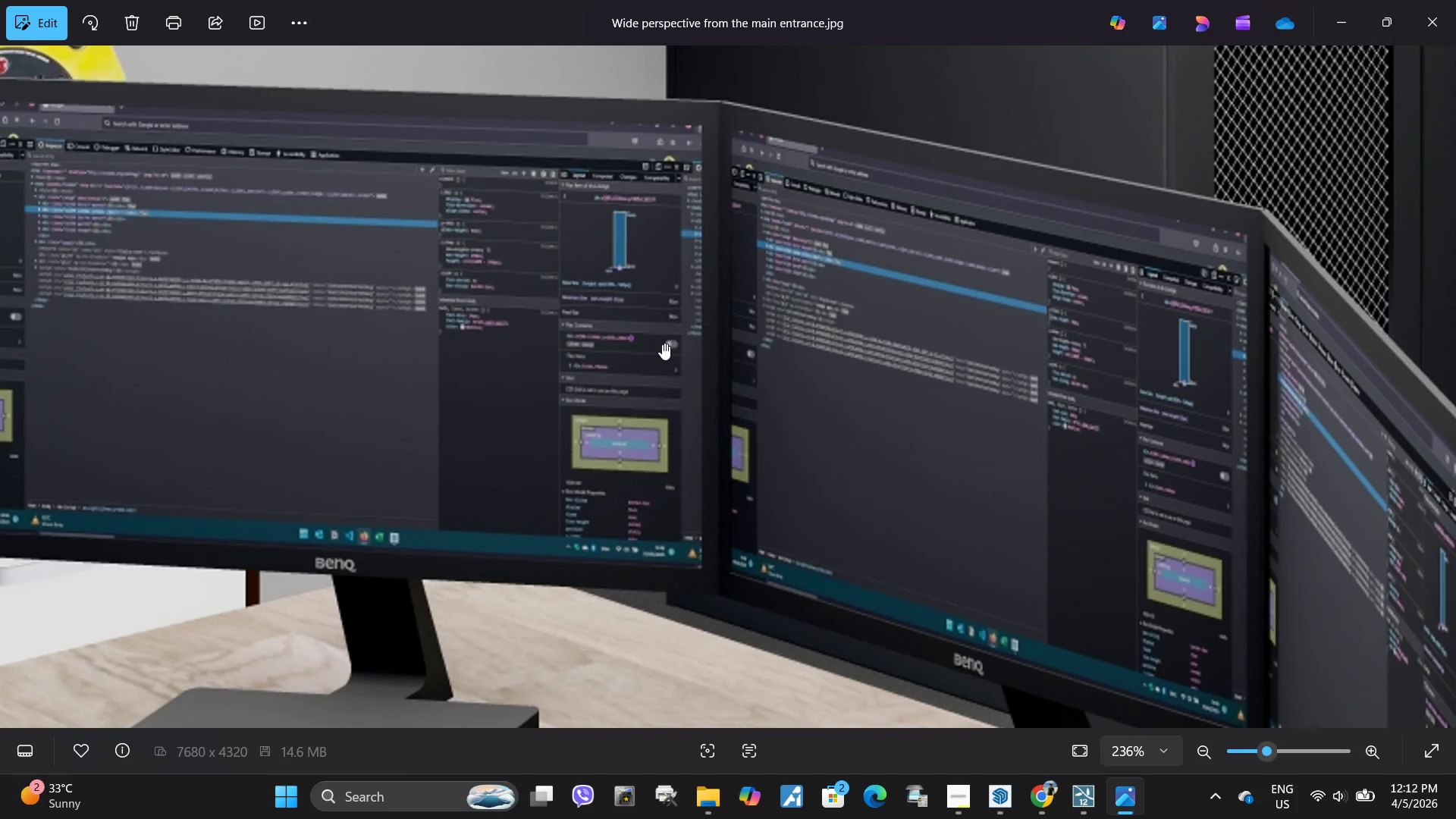 
scroll: coordinate [662, 344], scroll_direction: down, amount: 14.0
 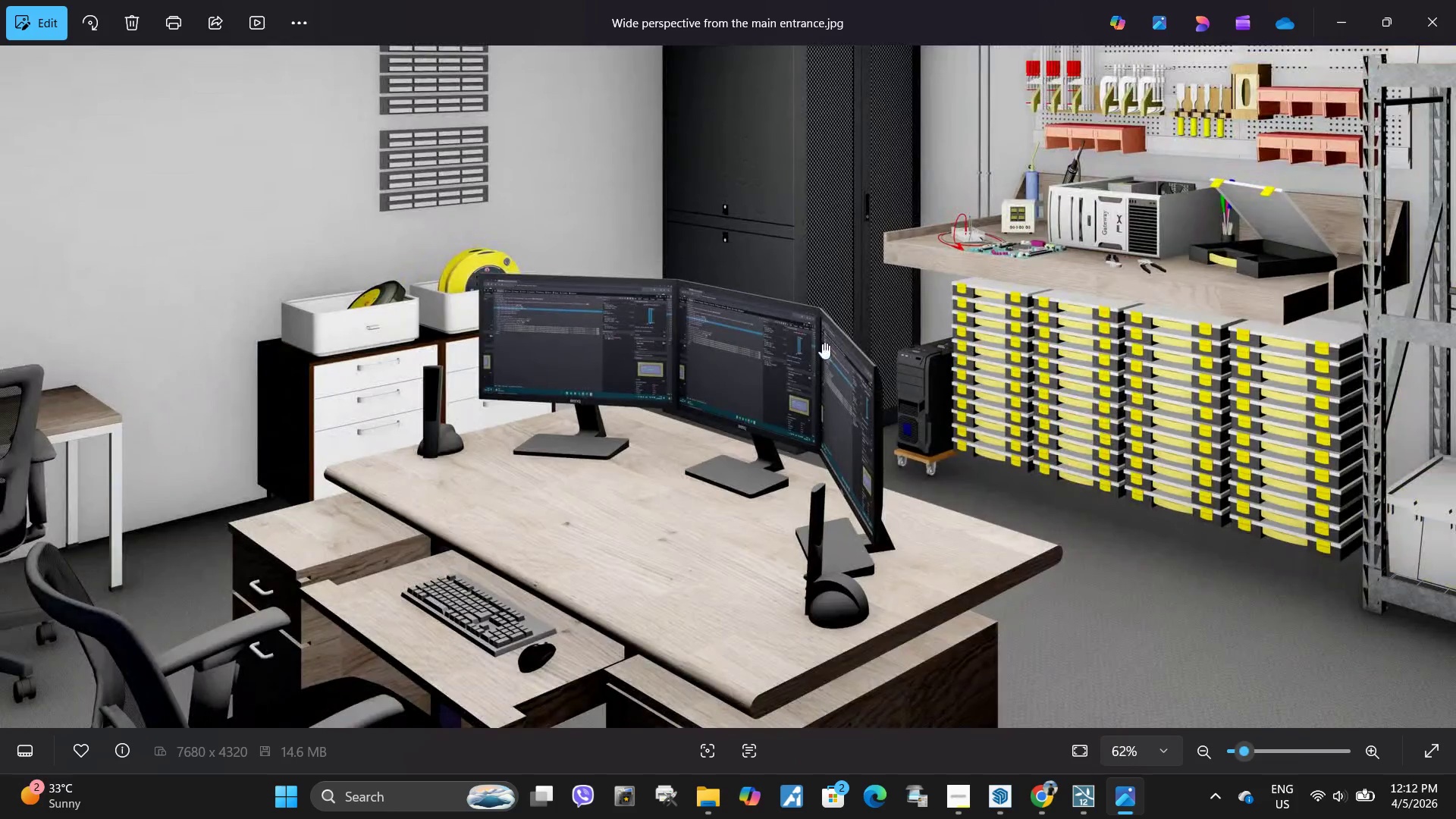 
left_click_drag(start_coordinate=[1106, 332], to_coordinate=[623, 491])
 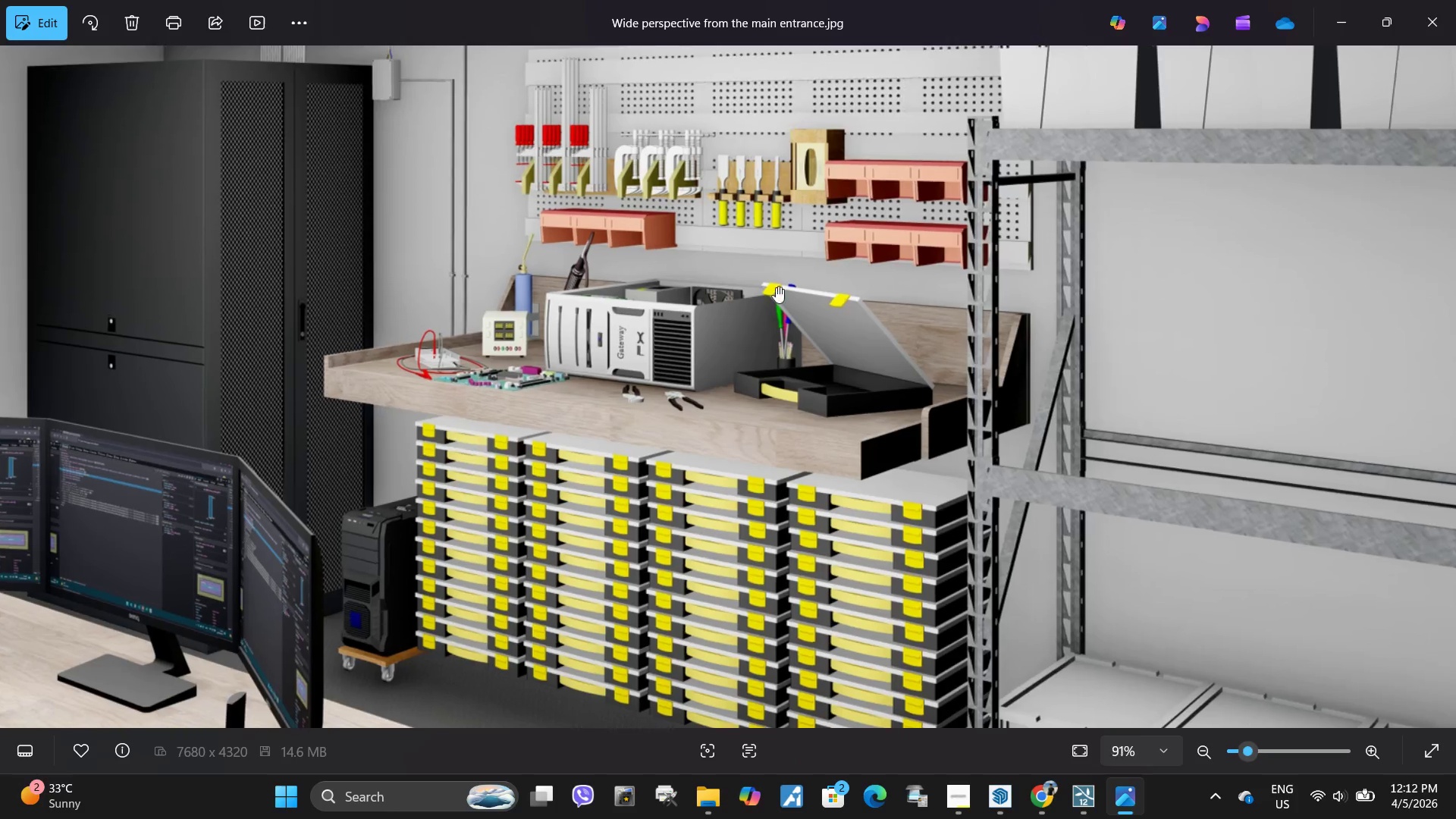 
scroll: coordinate [1104, 338], scroll_direction: up, amount: 3.0
 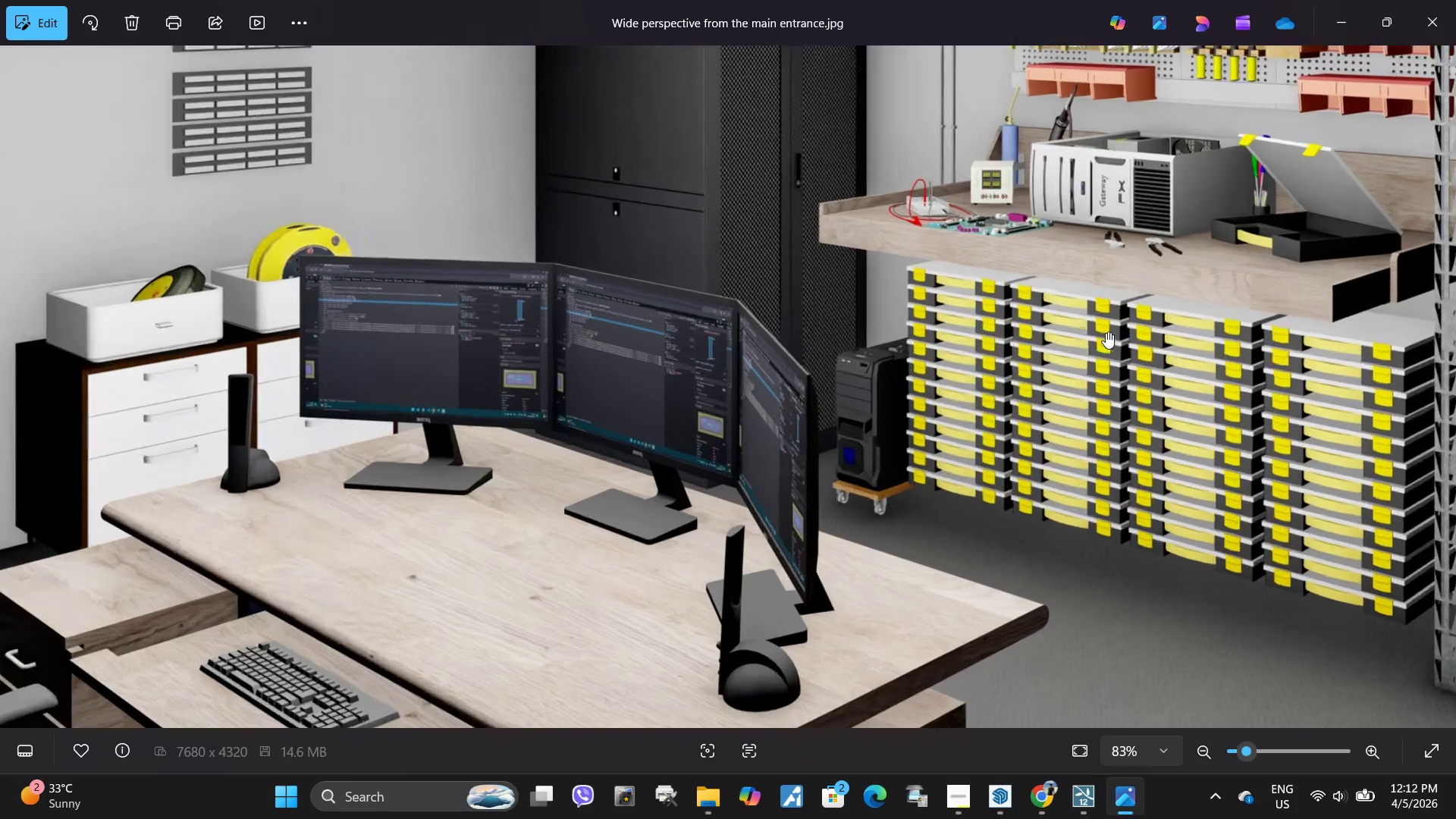 
scroll: coordinate [722, 379], scroll_direction: down, amount: 16.0
 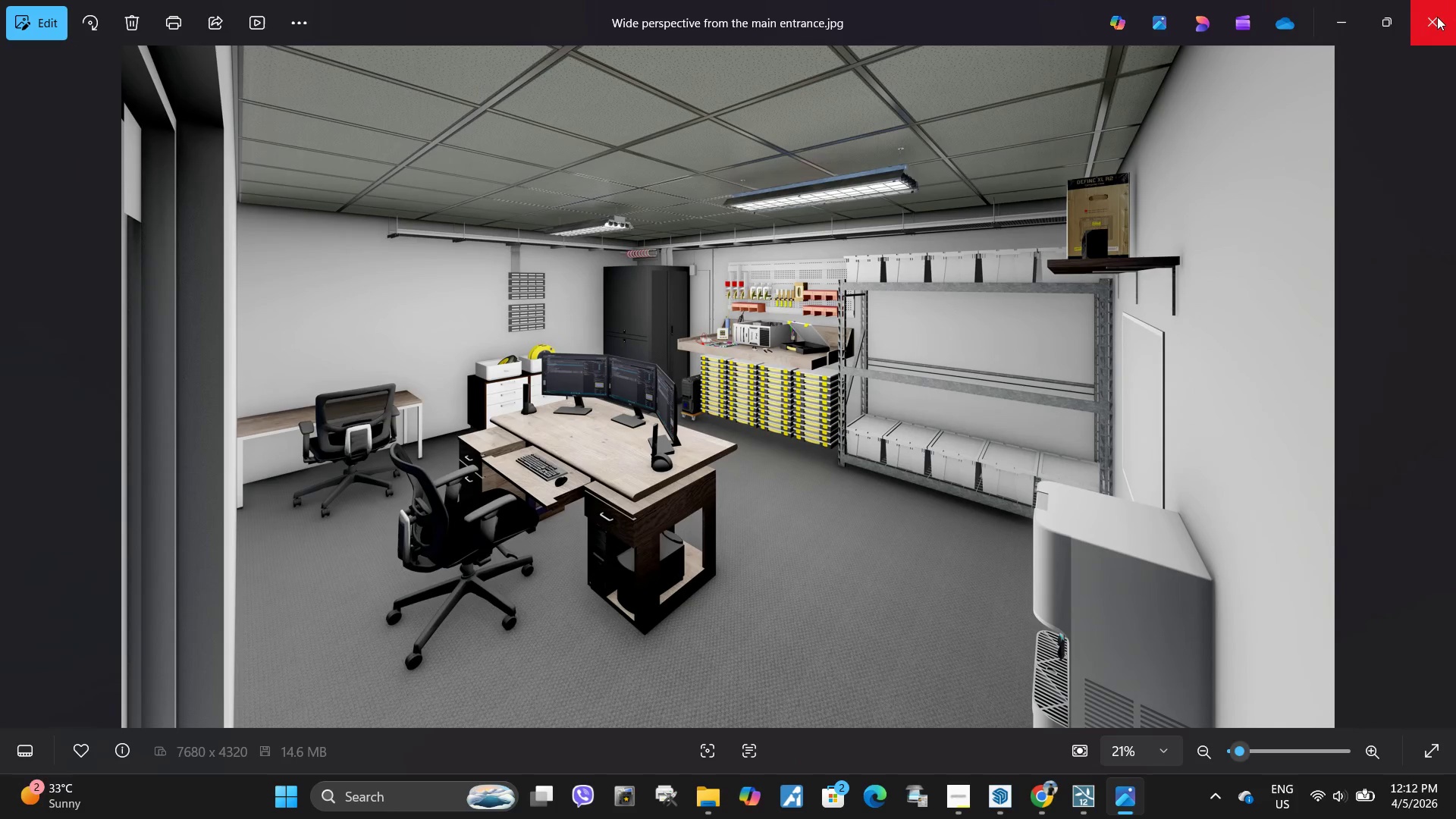 
left_click([1437, 17])
 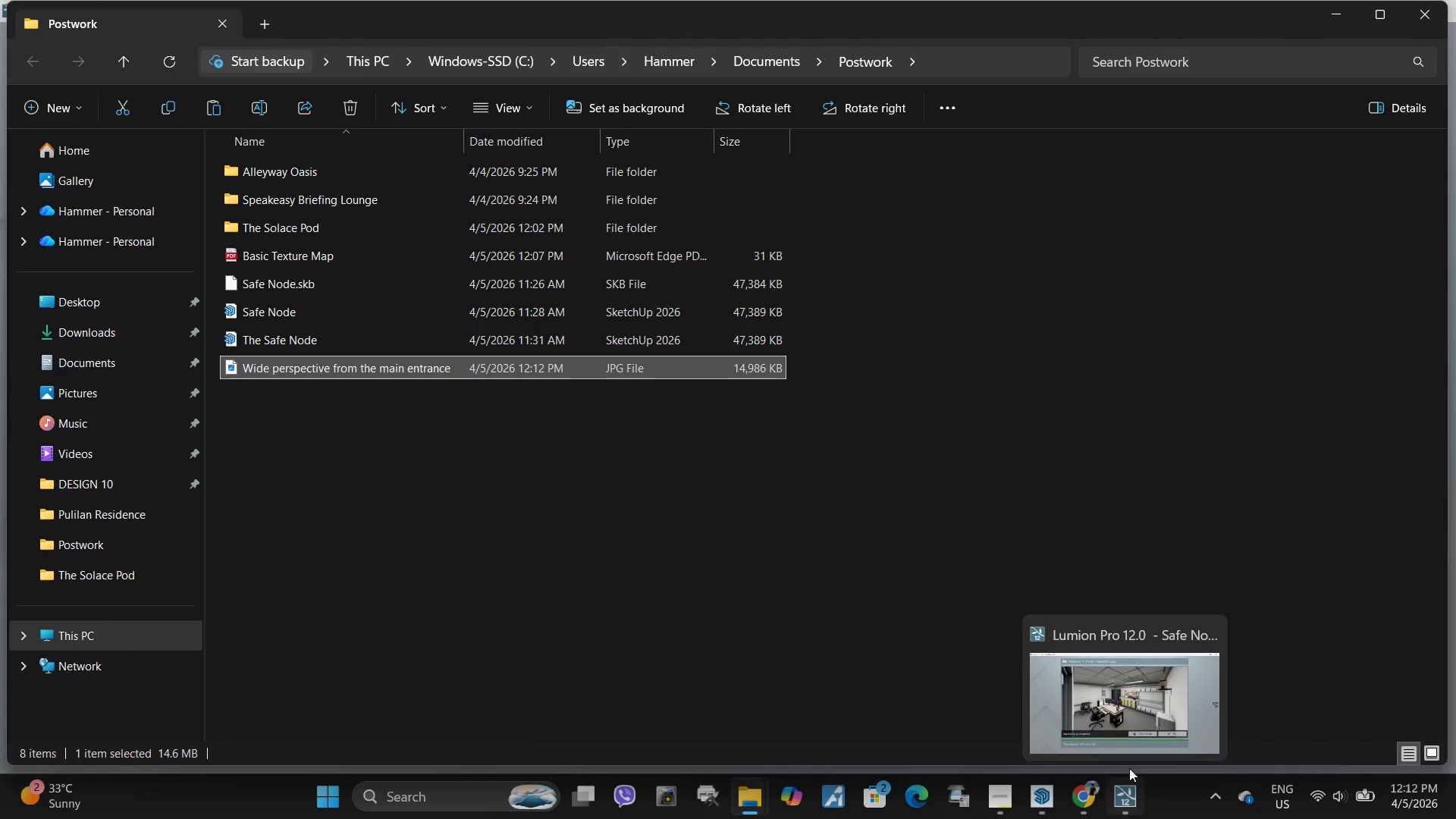 
left_click([1129, 689])
 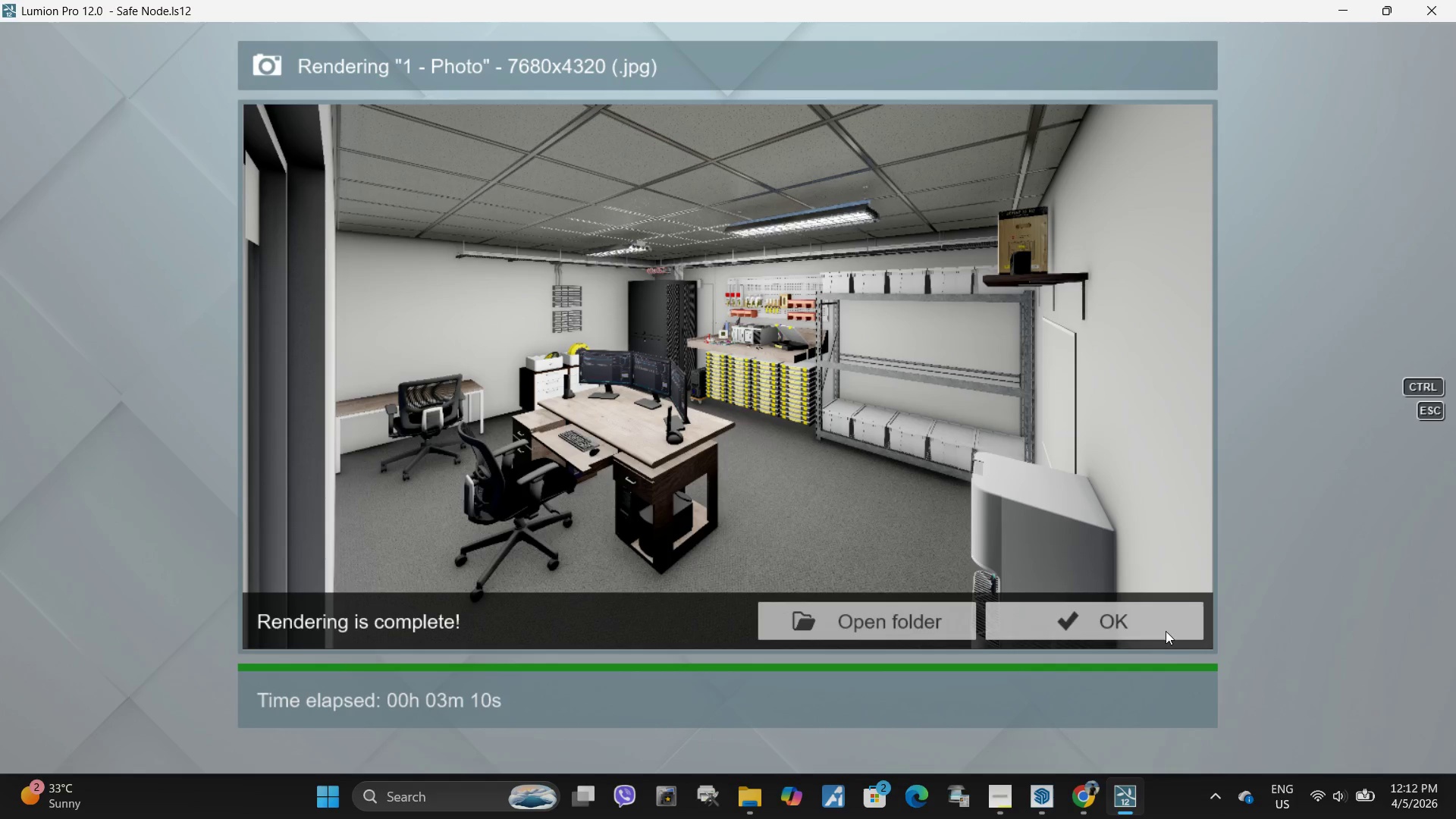 
left_click([1163, 626])
 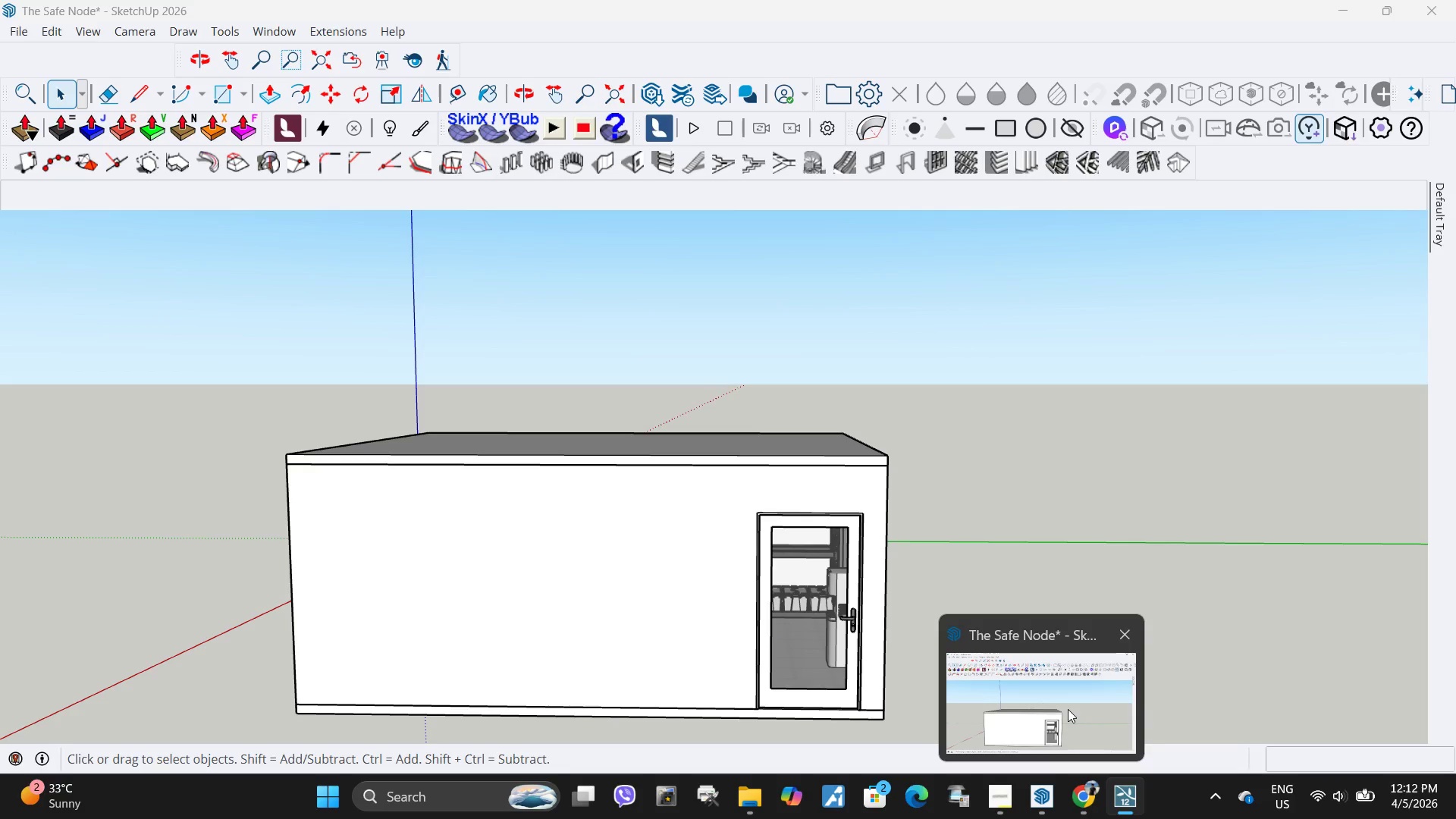 
mouse_move([1009, 724])
 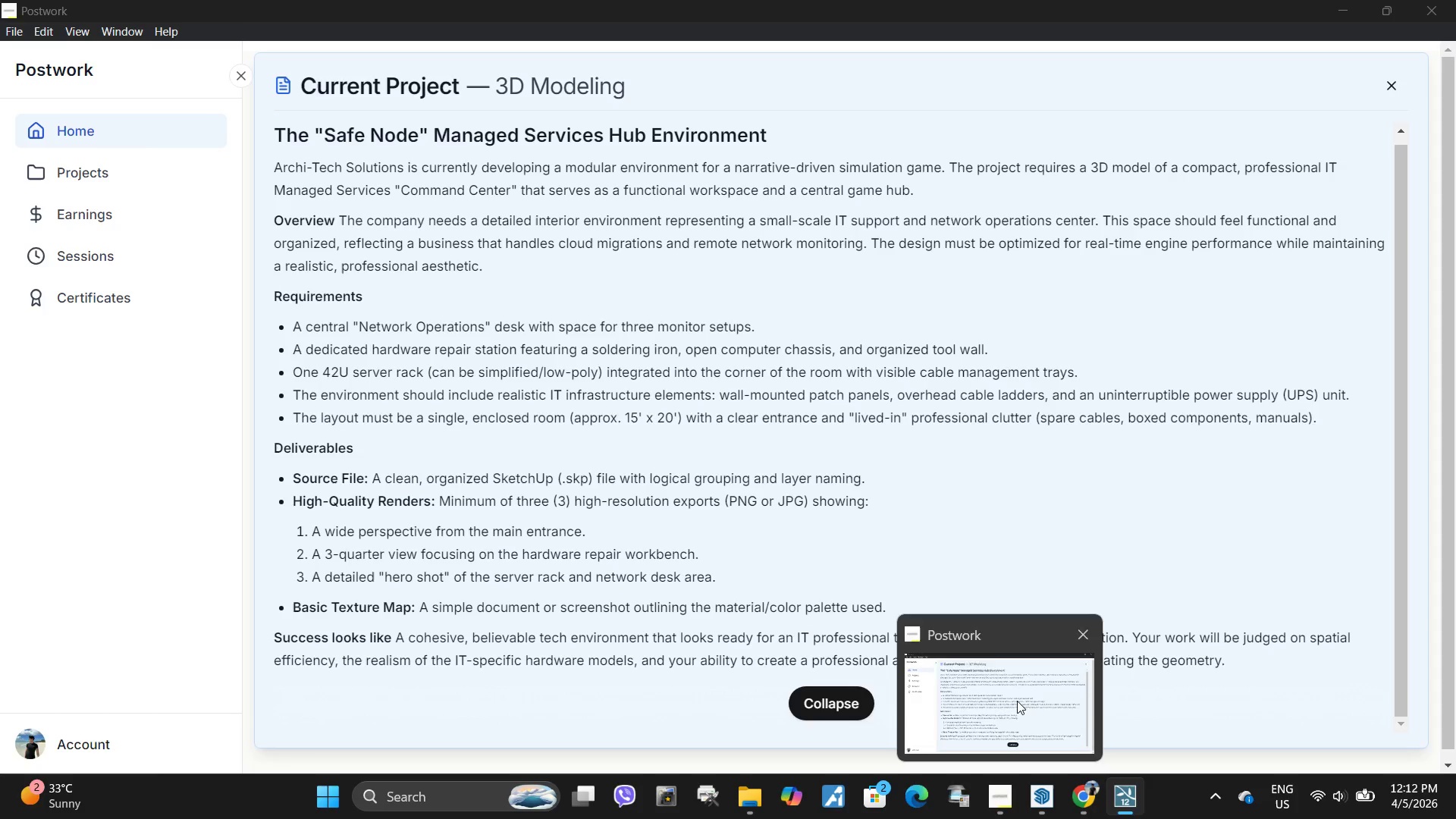 
left_click([1017, 701])